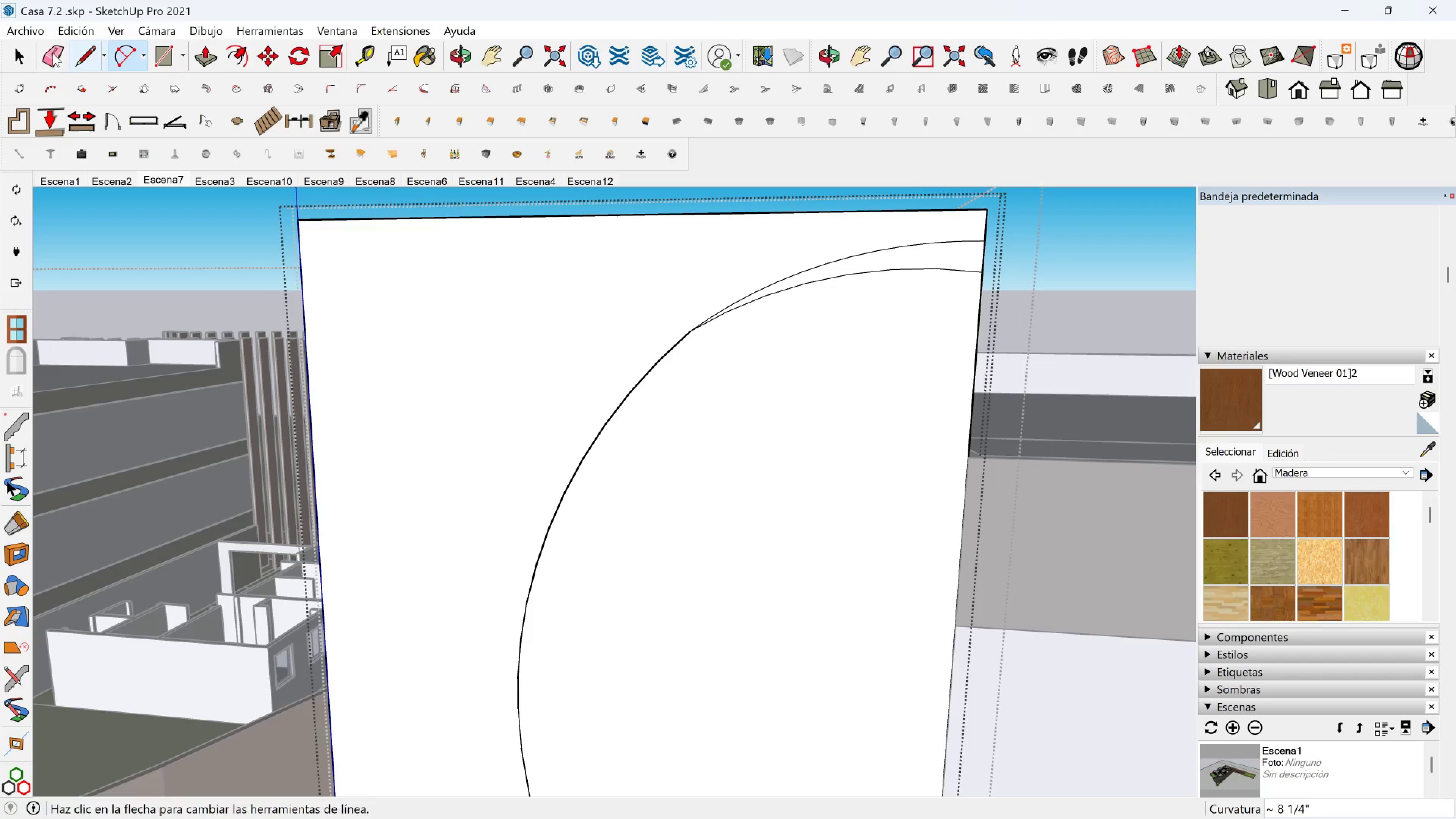 
left_click([61, 53])
 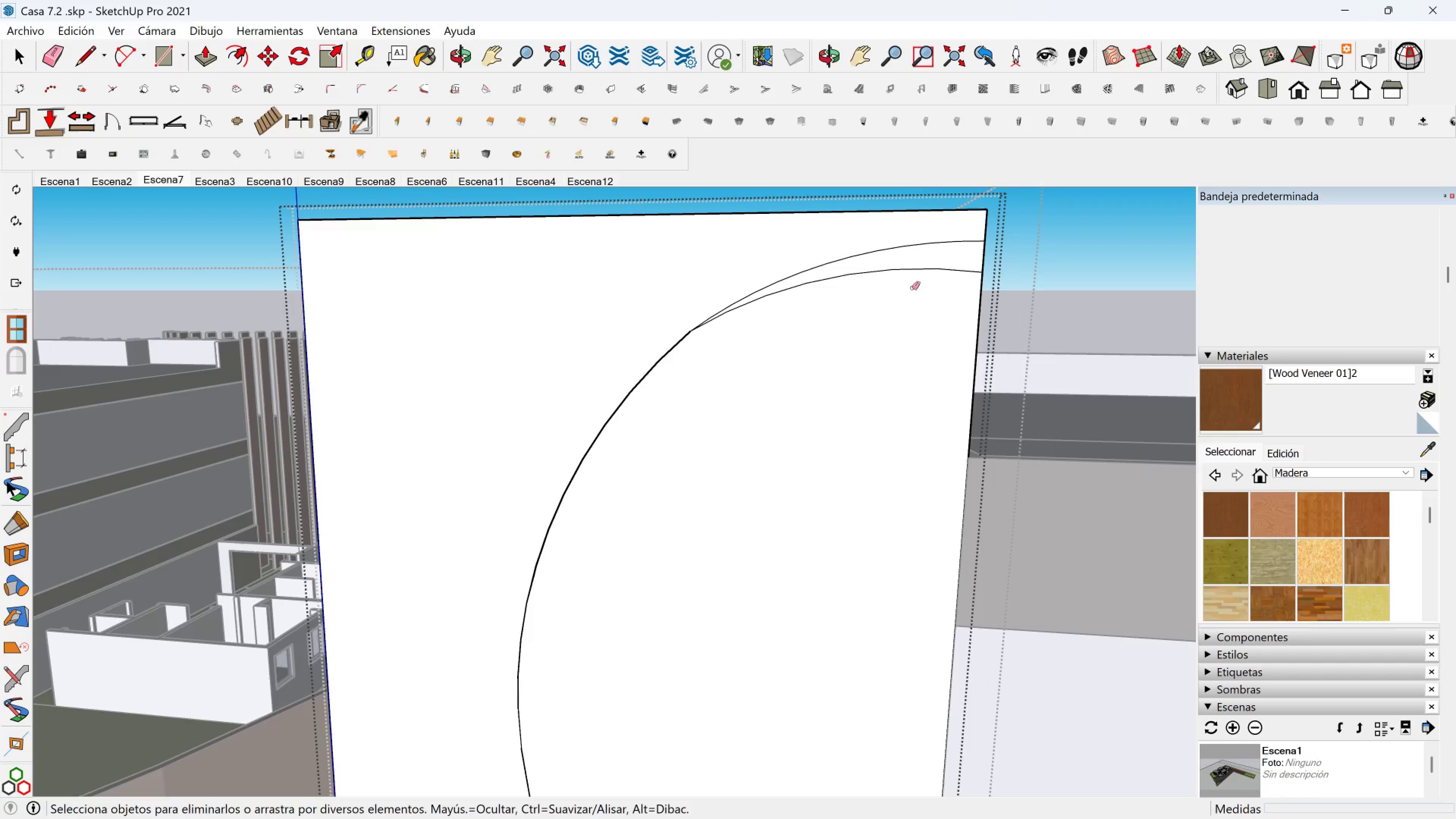 
left_click_drag(start_coordinate=[914, 285], to_coordinate=[924, 274])
 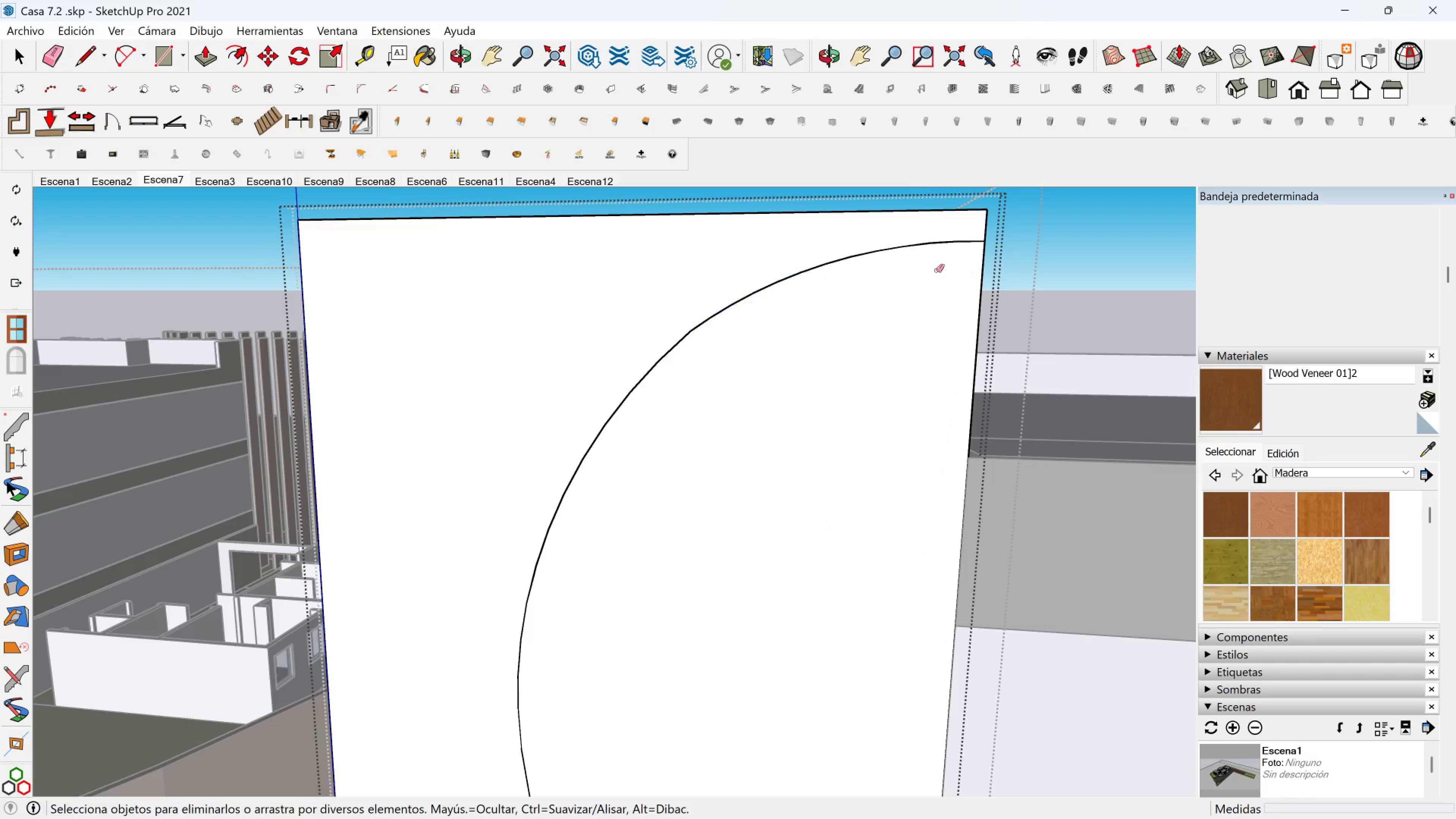 
double_click([936, 271])
 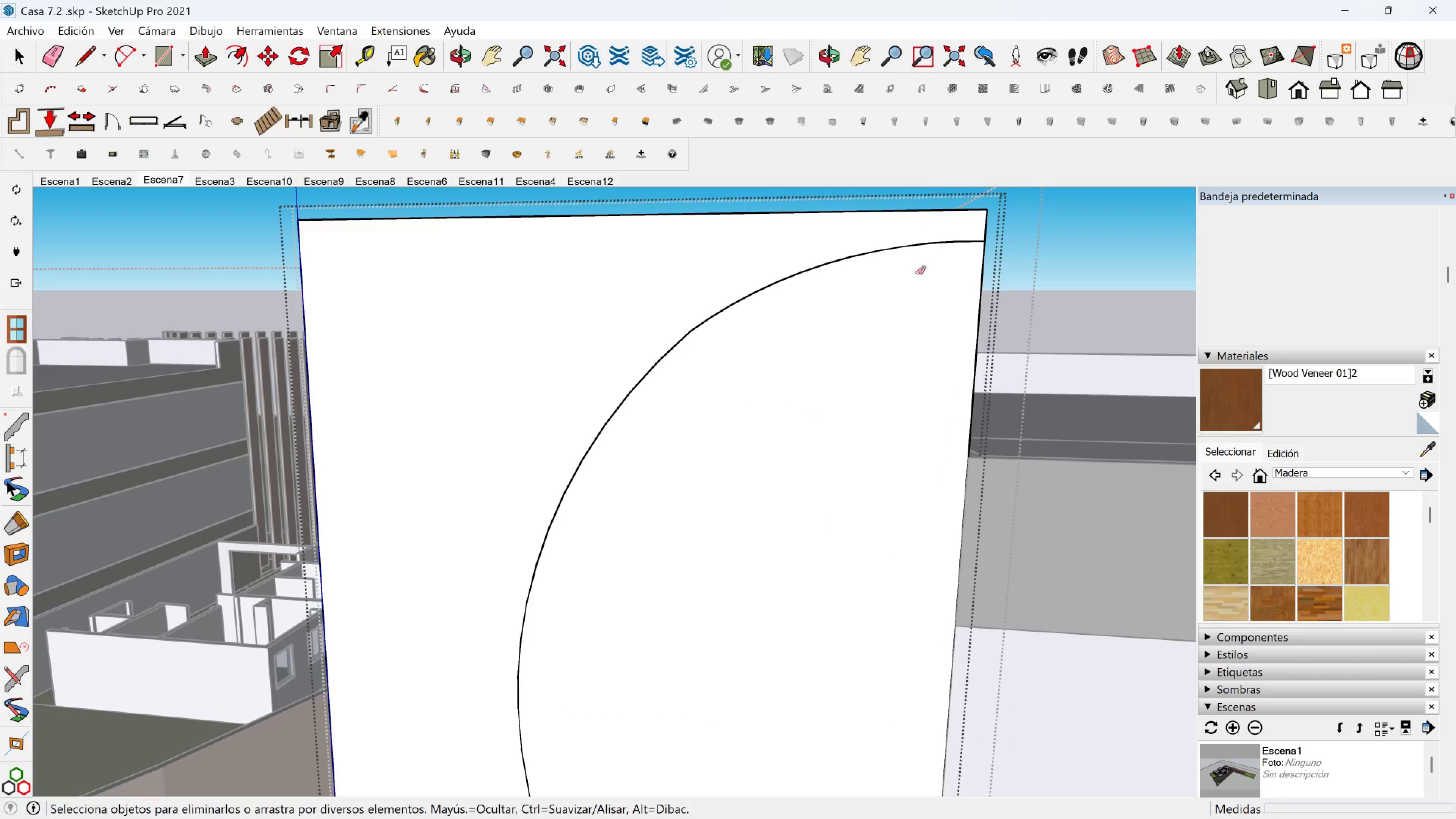 
scroll: coordinate [821, 395], scroll_direction: down, amount: 10.0
 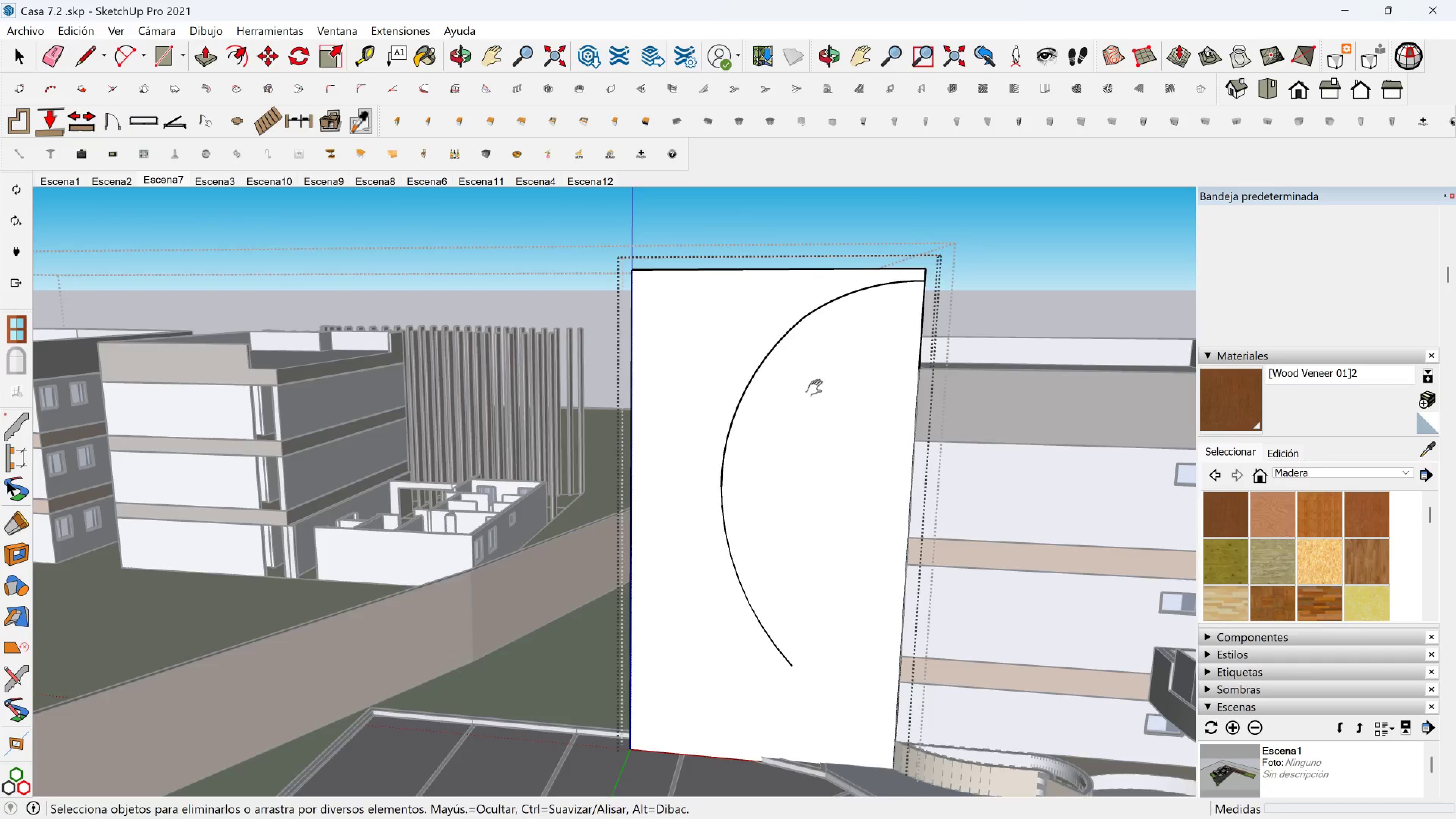 
hold_key(key=ShiftLeft, duration=0.46)
 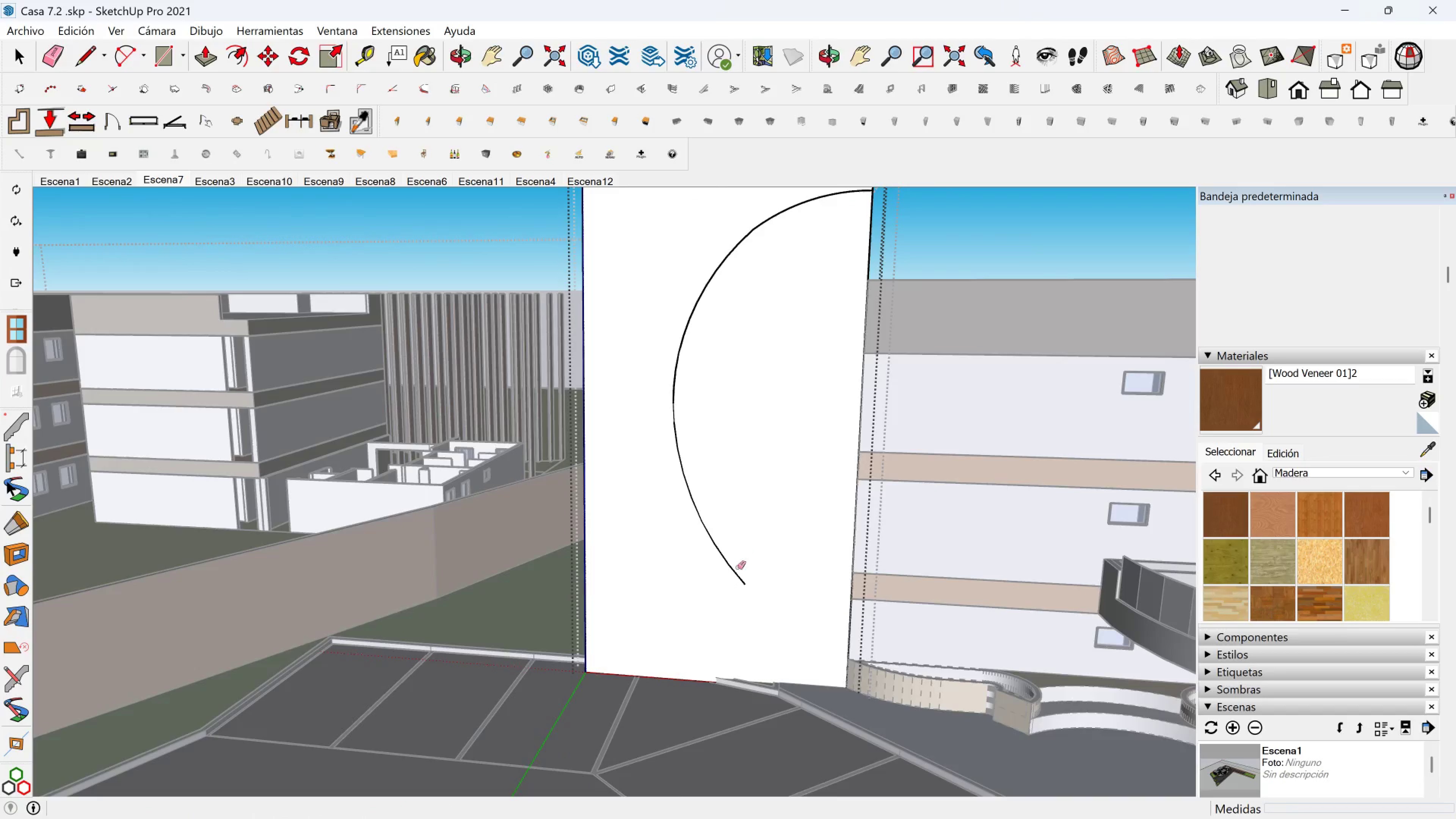 
scroll: coordinate [734, 594], scroll_direction: up, amount: 5.0
 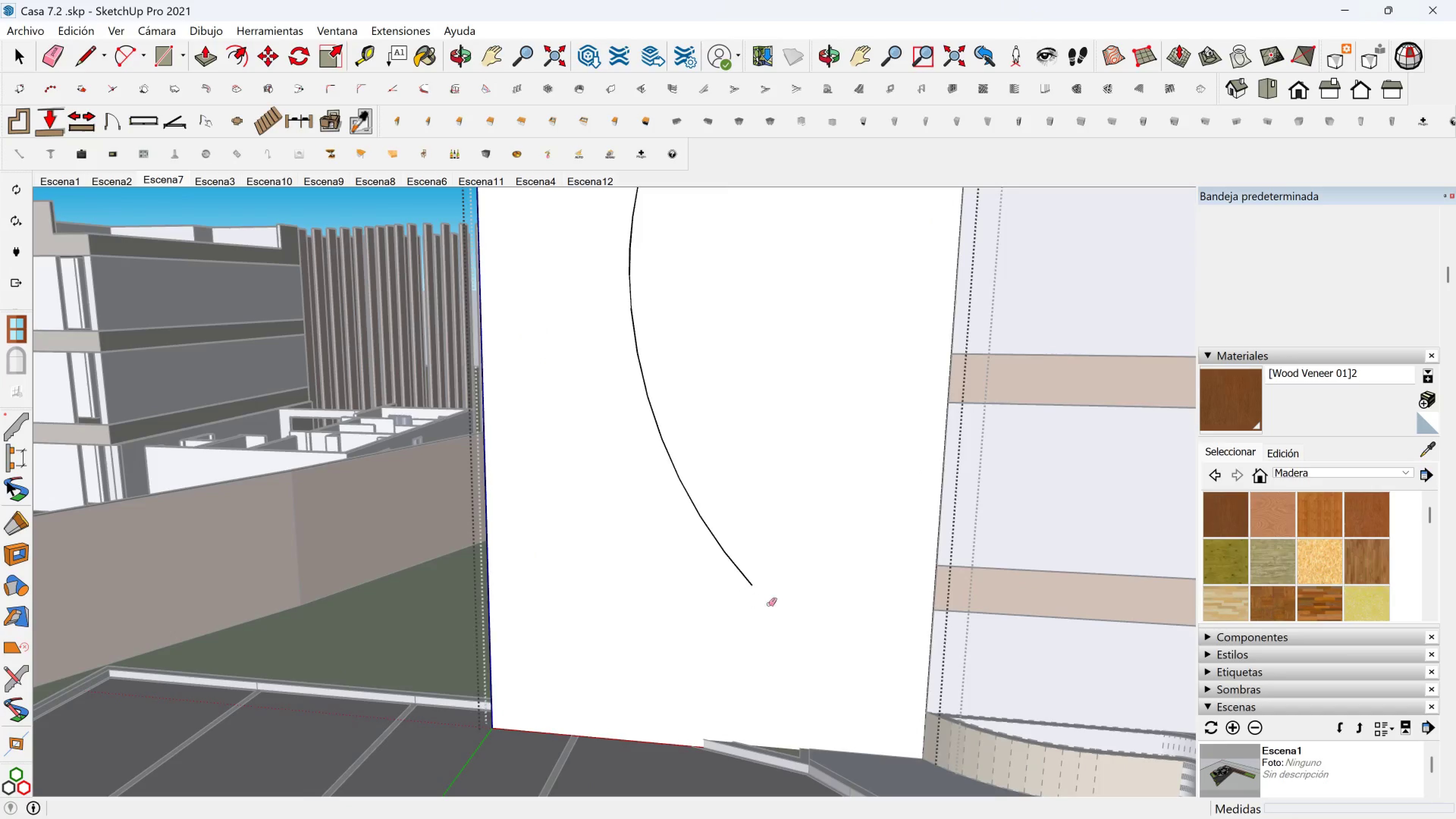 
key(Shift+ShiftLeft)
 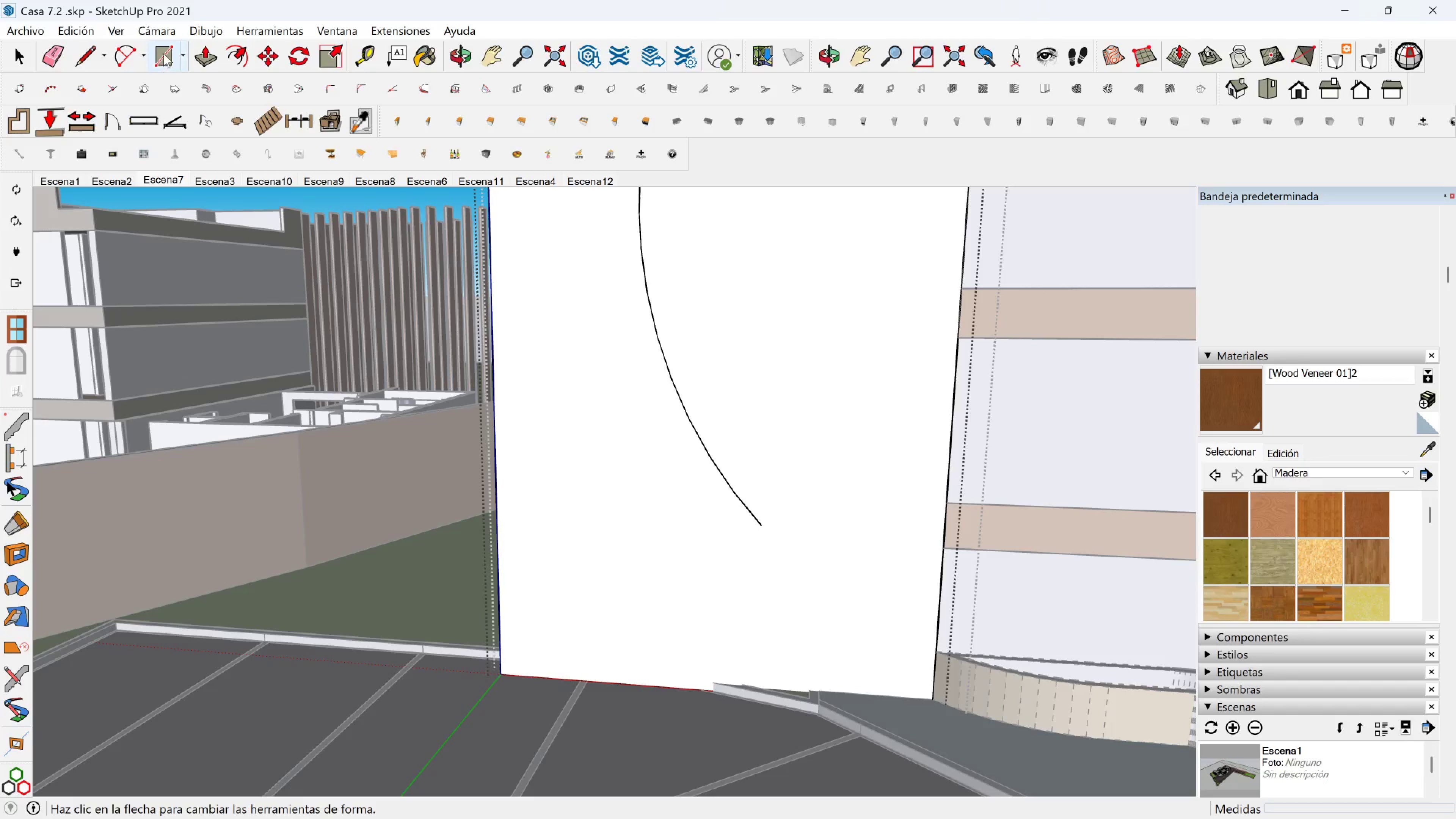 
left_click([123, 46])
 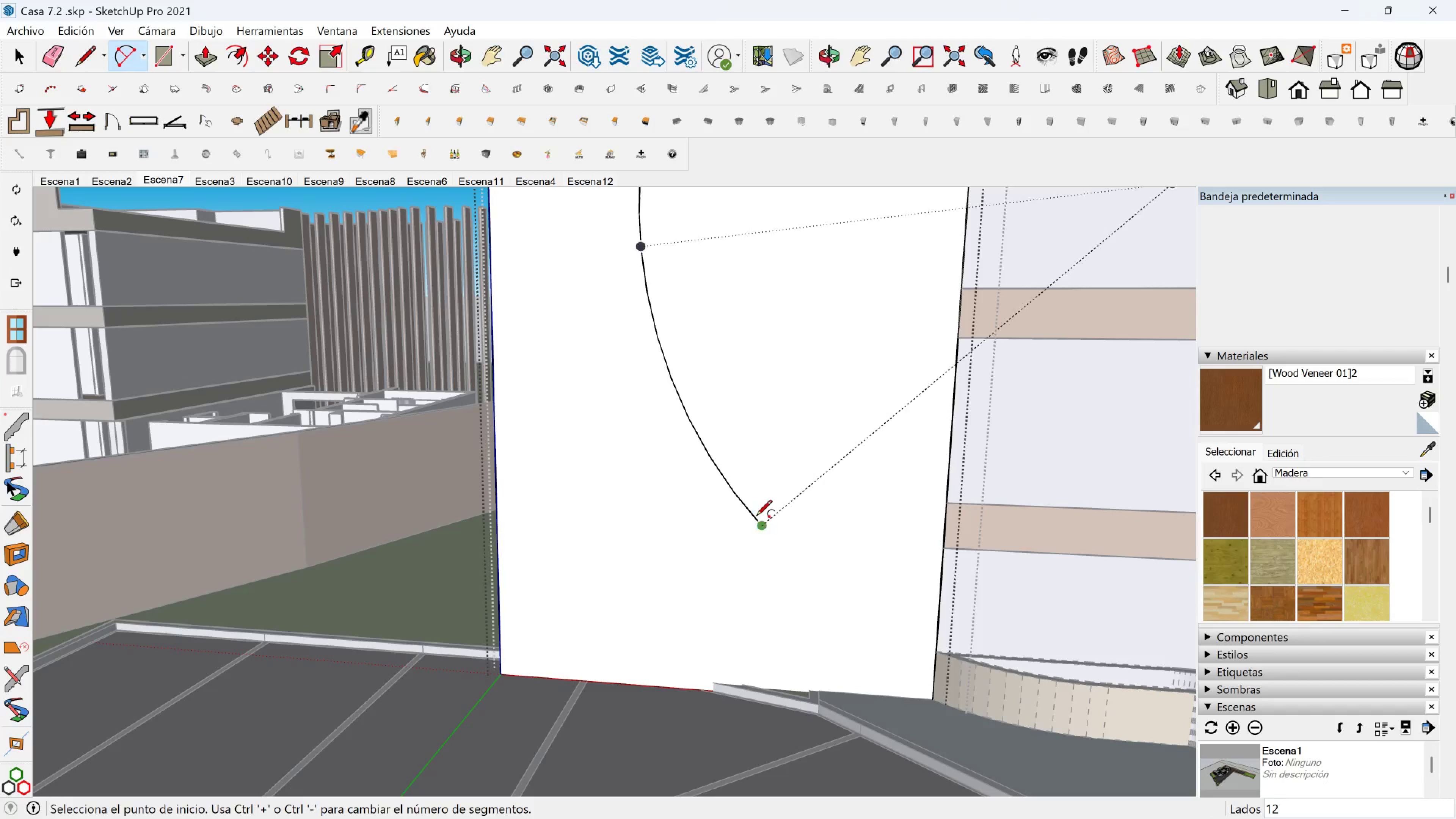 
left_click([756, 517])
 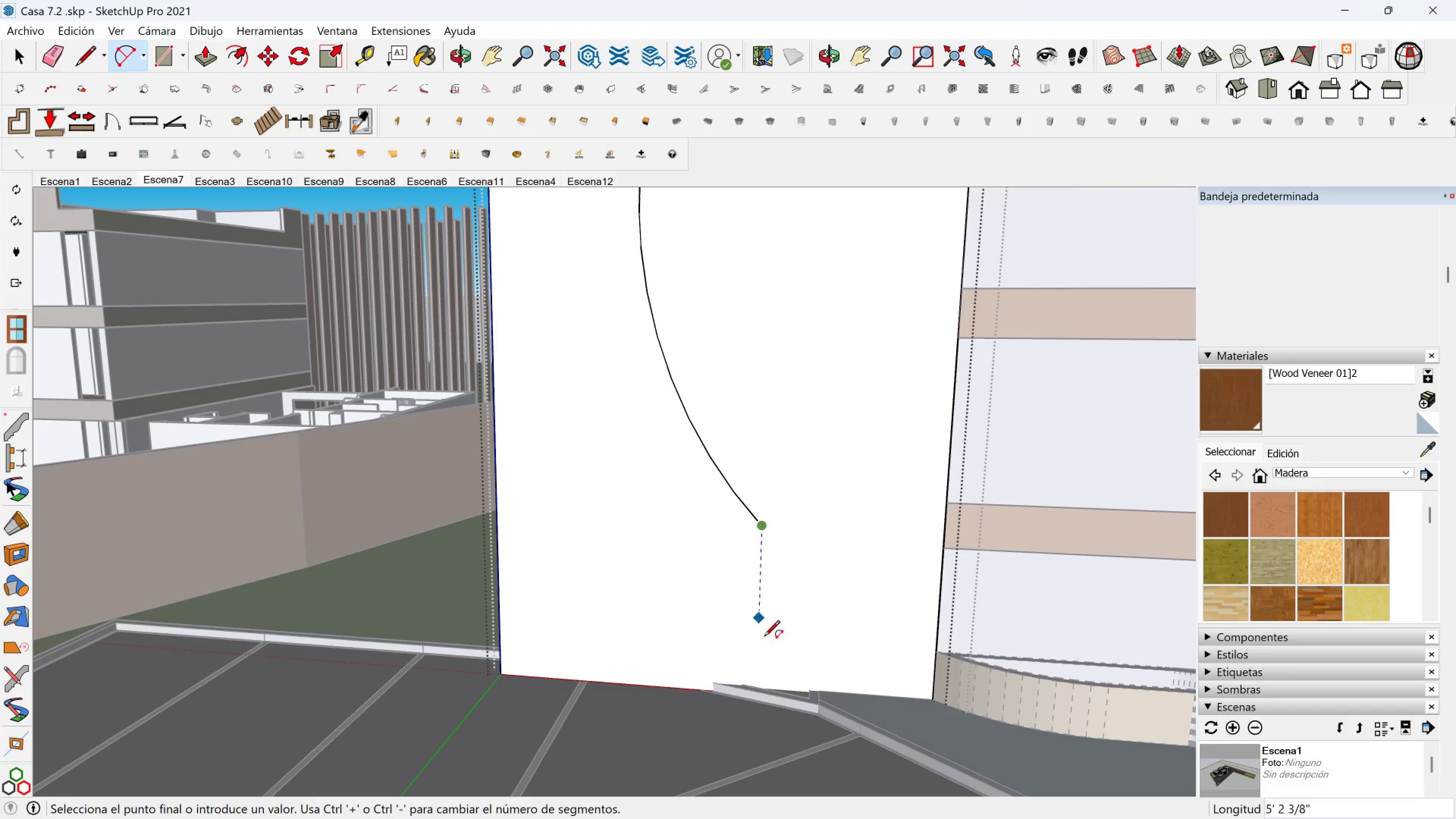 
key(Shift+ShiftLeft)
 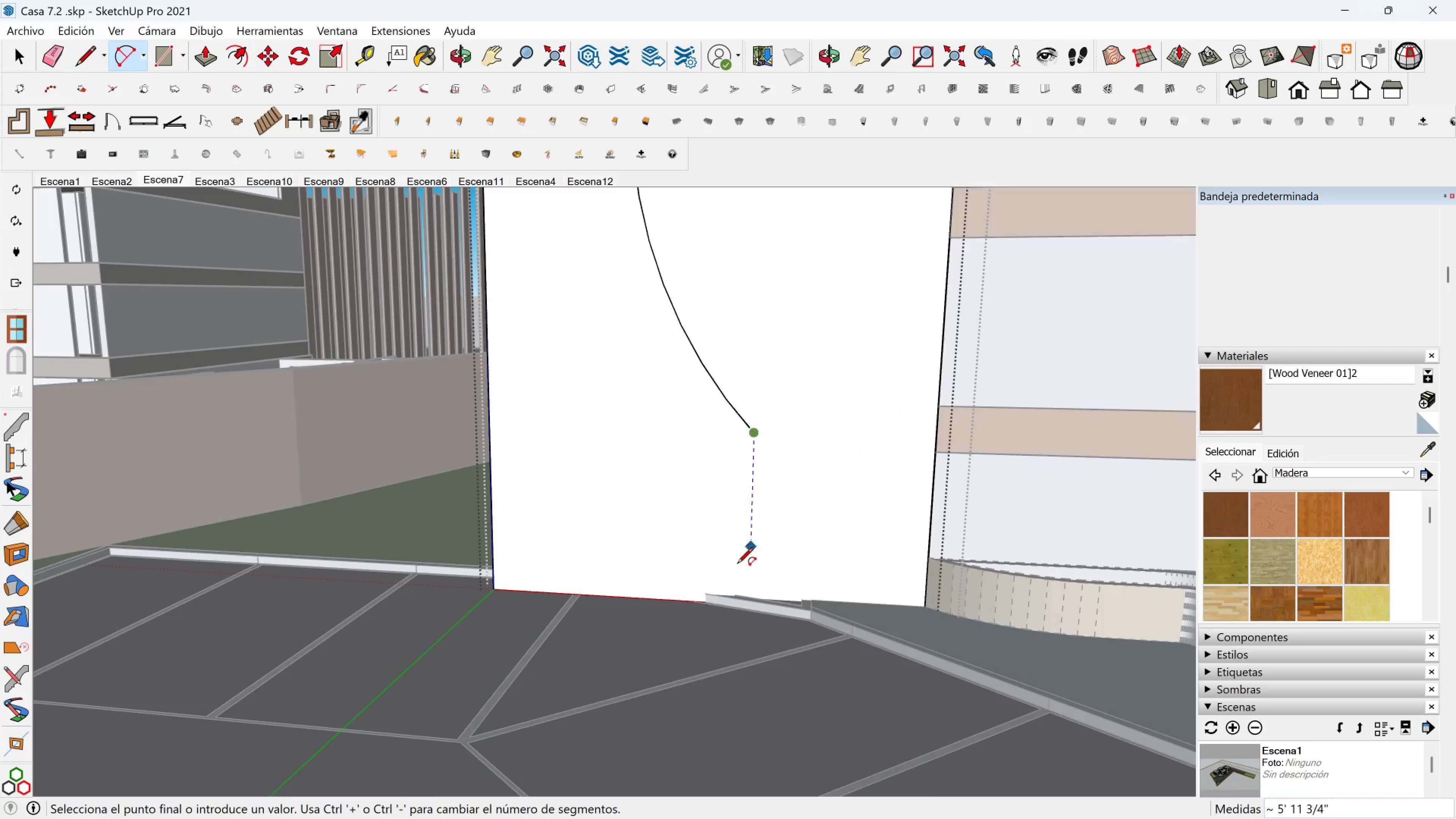 
scroll: coordinate [727, 570], scroll_direction: up, amount: 2.0
 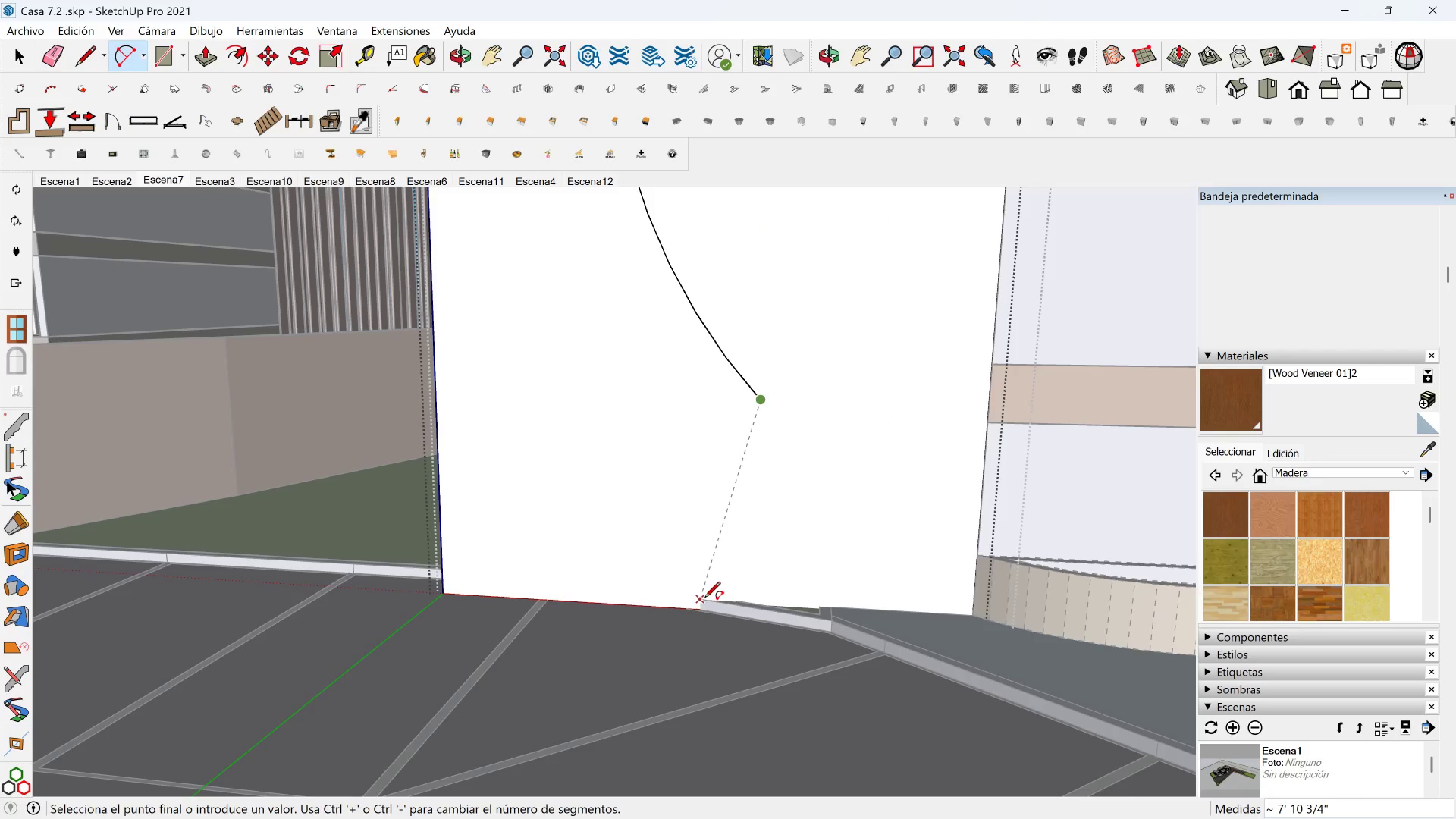 
hold_key(key=ShiftLeft, duration=0.47)
 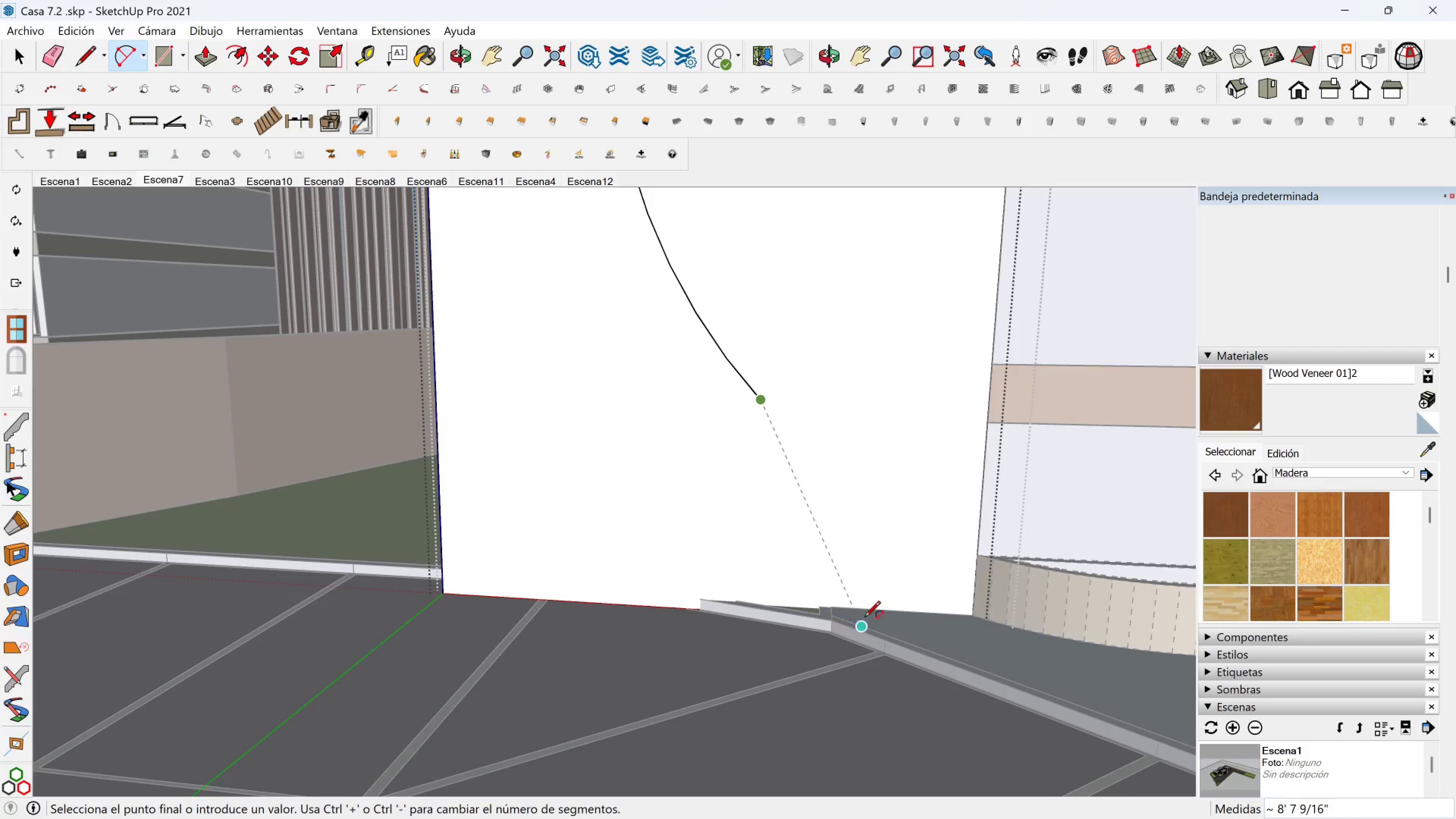 
hold_key(key=ShiftLeft, duration=1.53)
 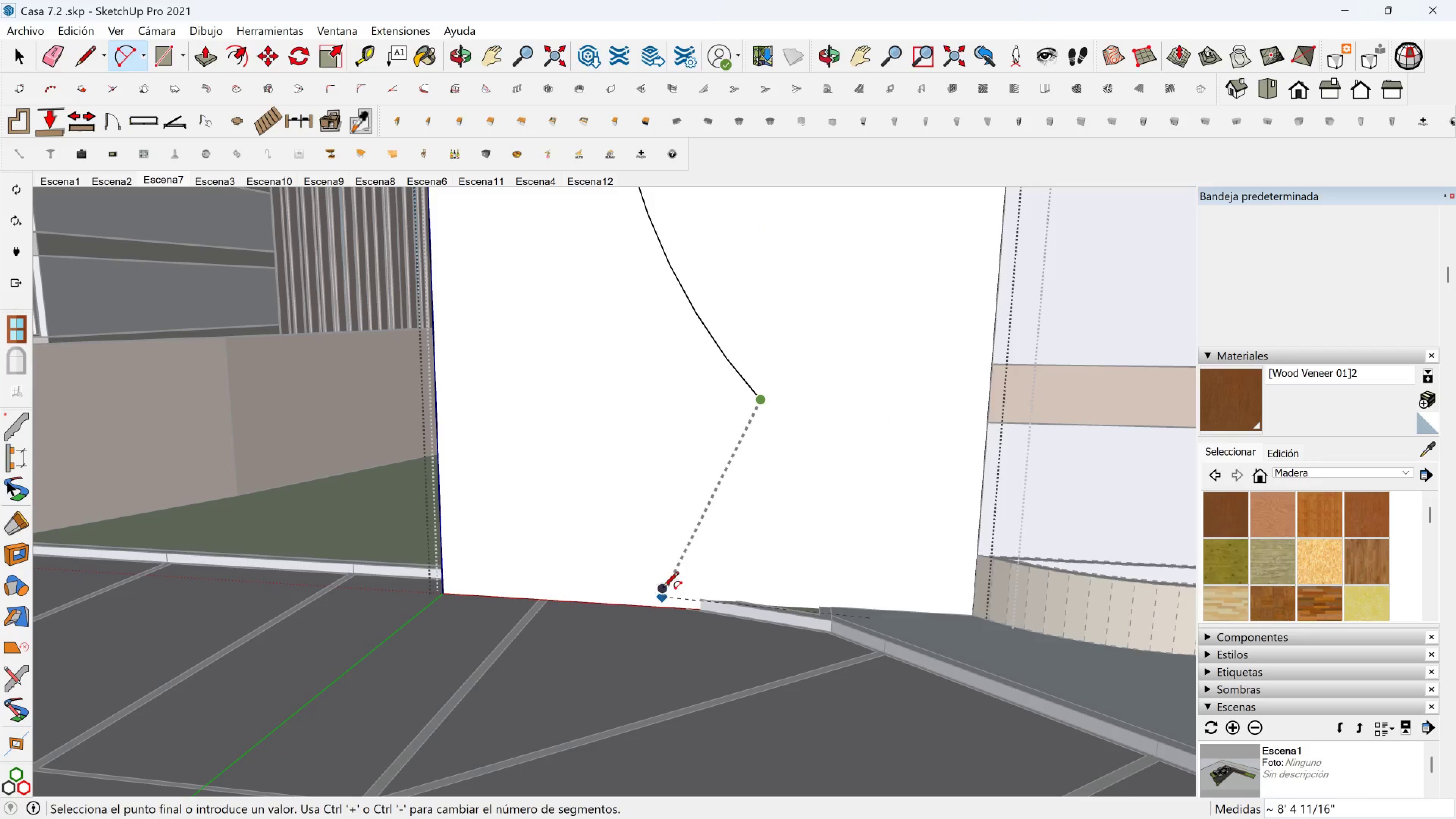 
hold_key(key=ShiftLeft, duration=0.49)
 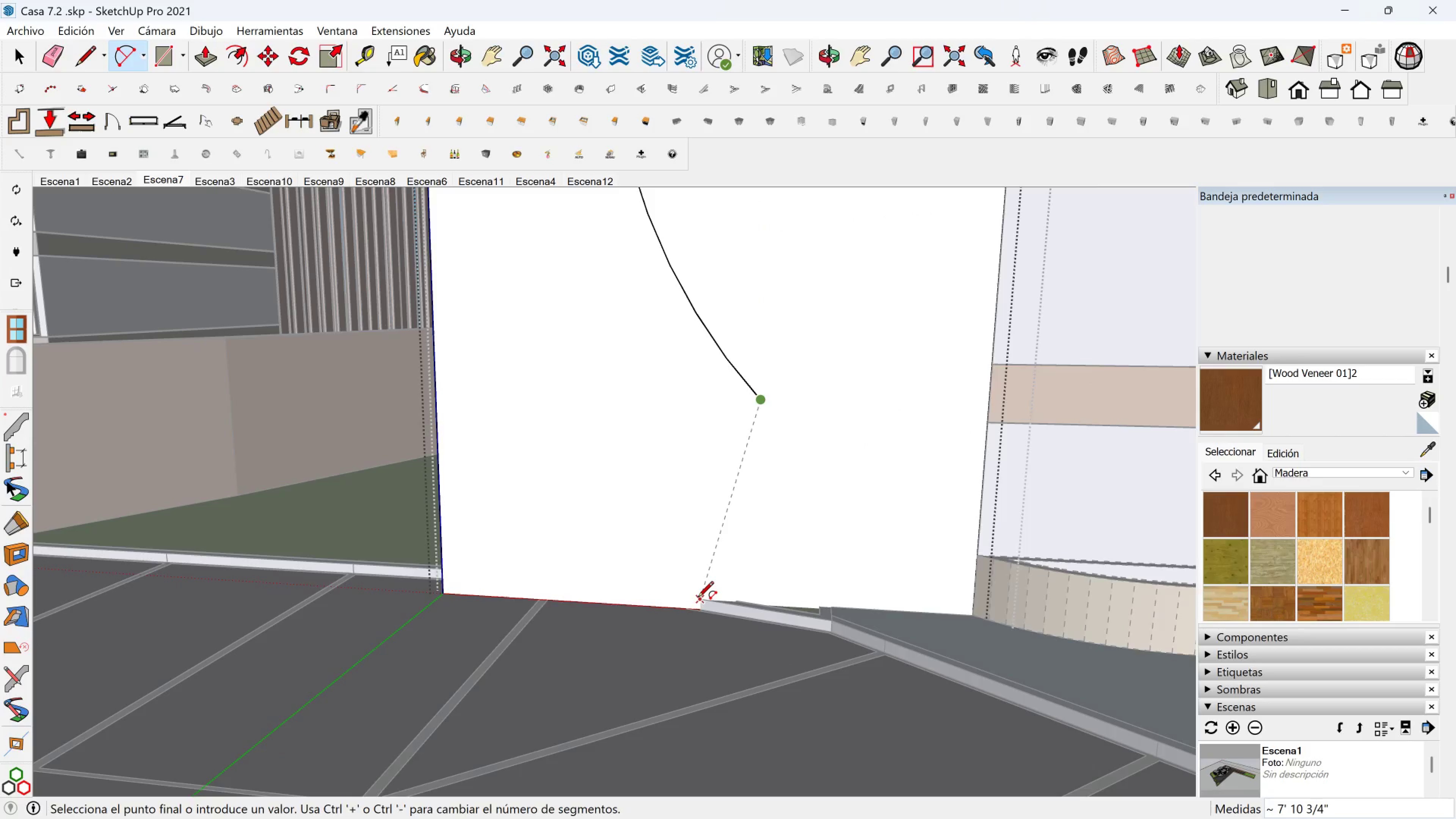 
left_click([698, 598])
 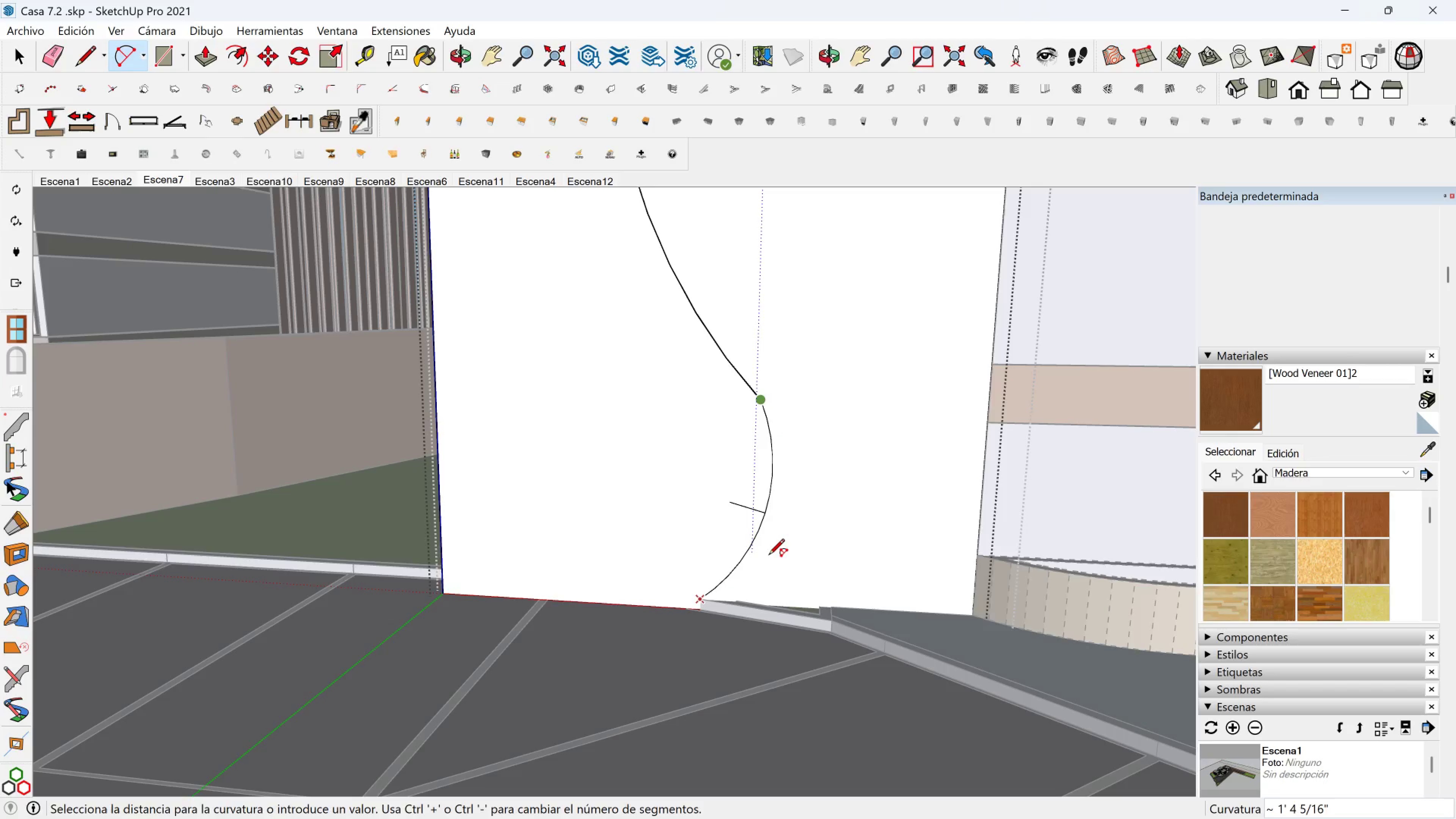 
left_click([769, 556])
 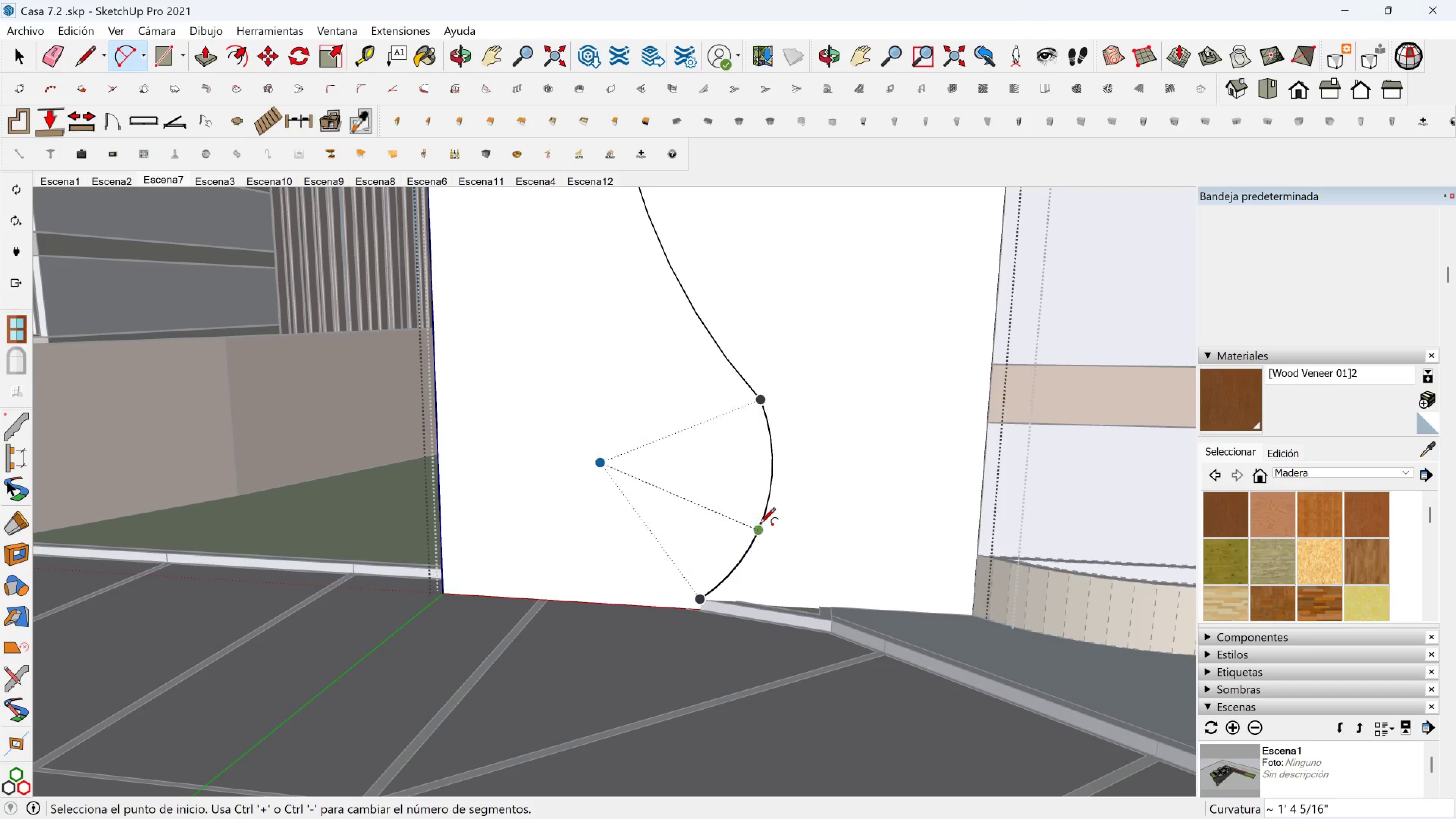 
key(Shift+ShiftLeft)
 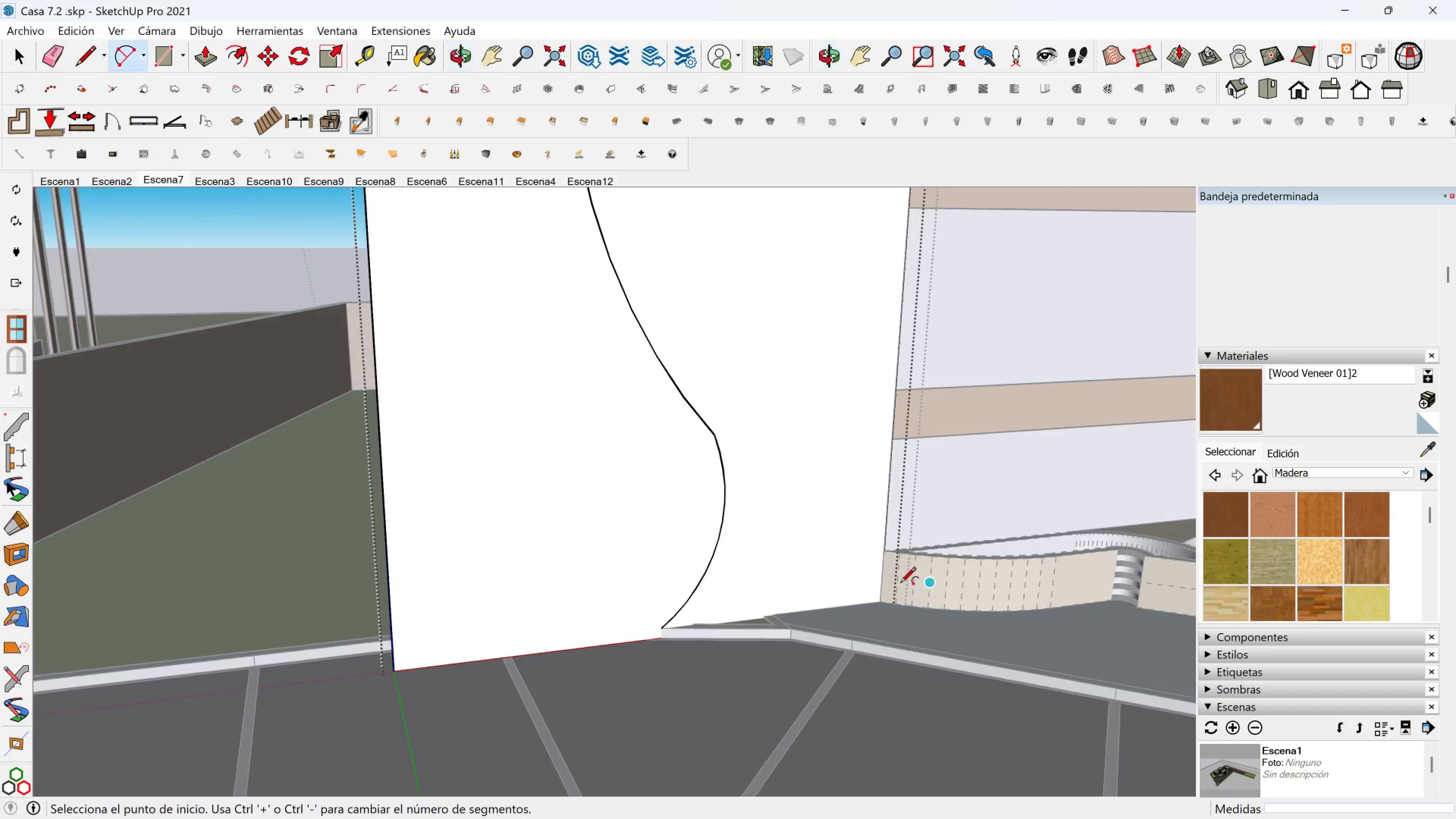 
scroll: coordinate [664, 563], scroll_direction: up, amount: 8.0
 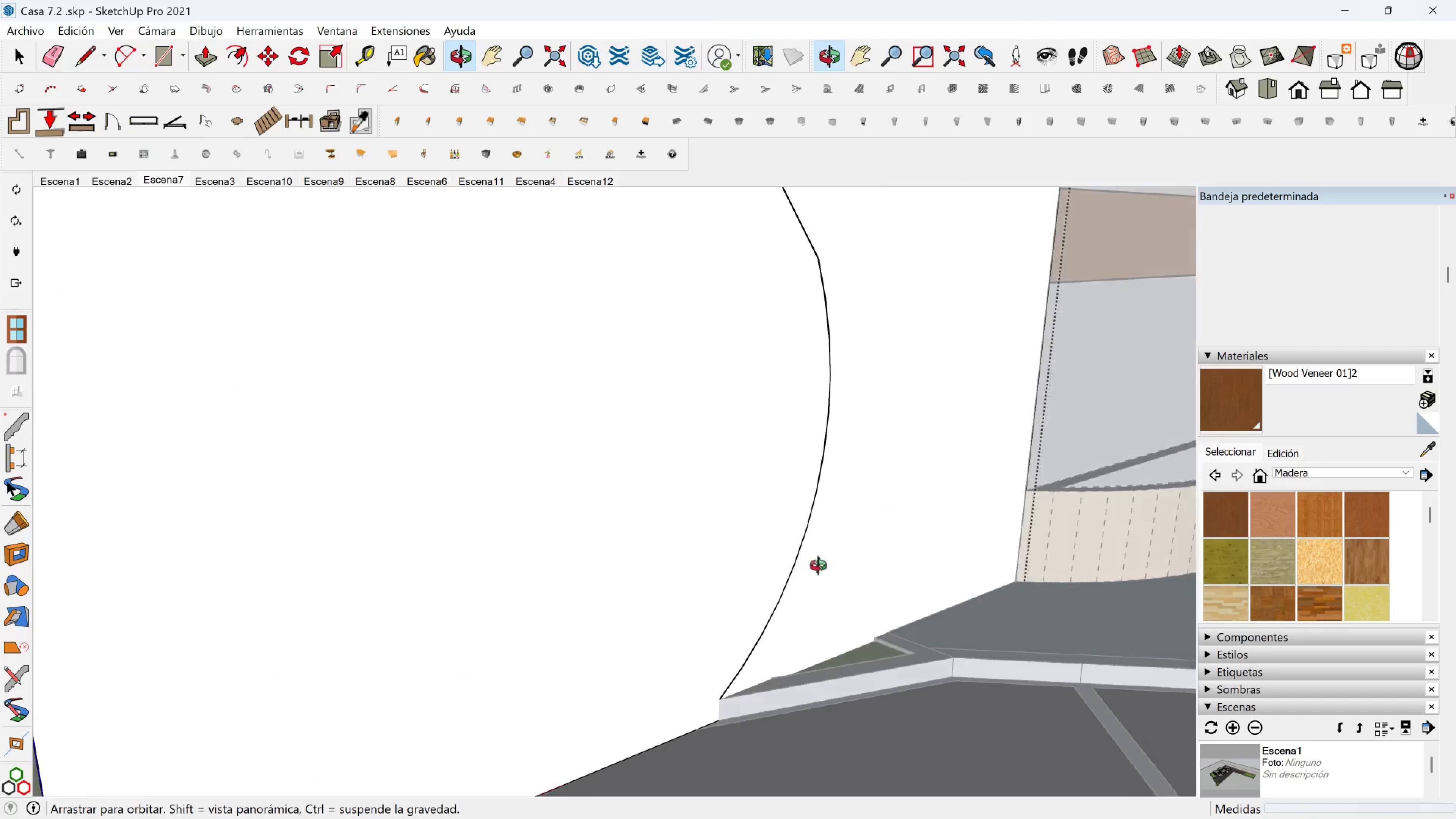 
scroll: coordinate [878, 562], scroll_direction: down, amount: 1.0
 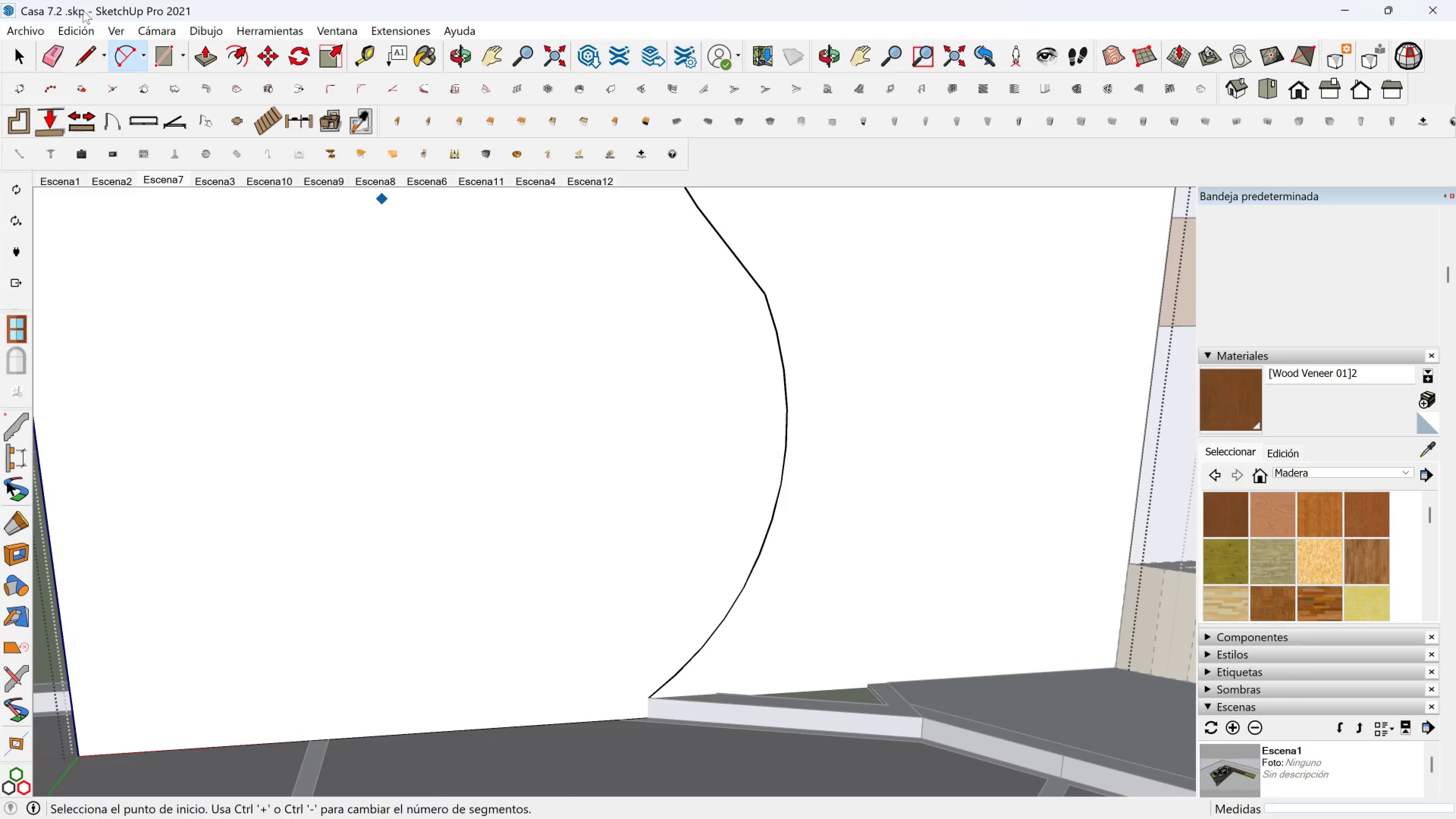 
left_click([78, 43])
 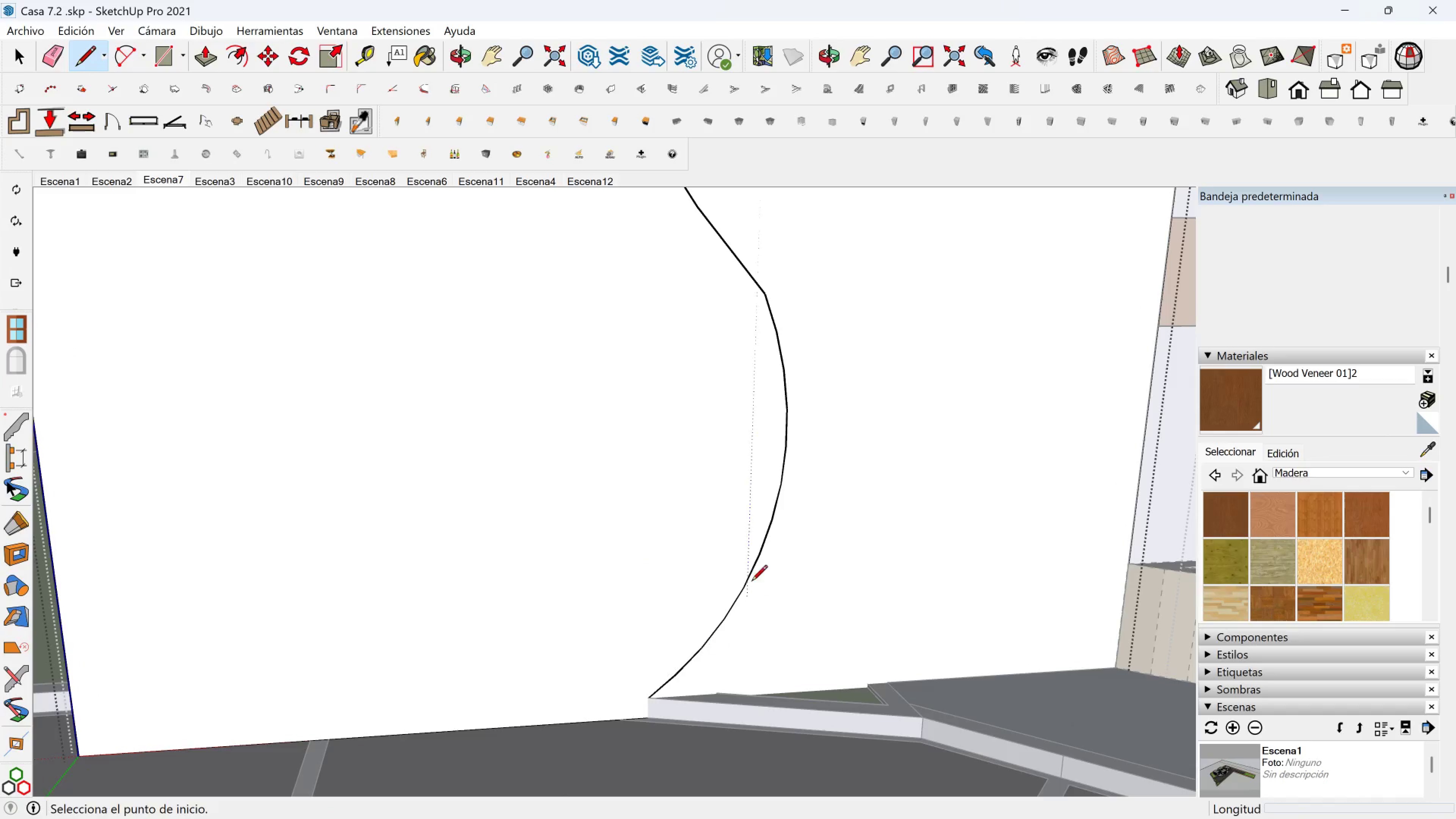 
scroll: coordinate [667, 368], scroll_direction: down, amount: 9.0
 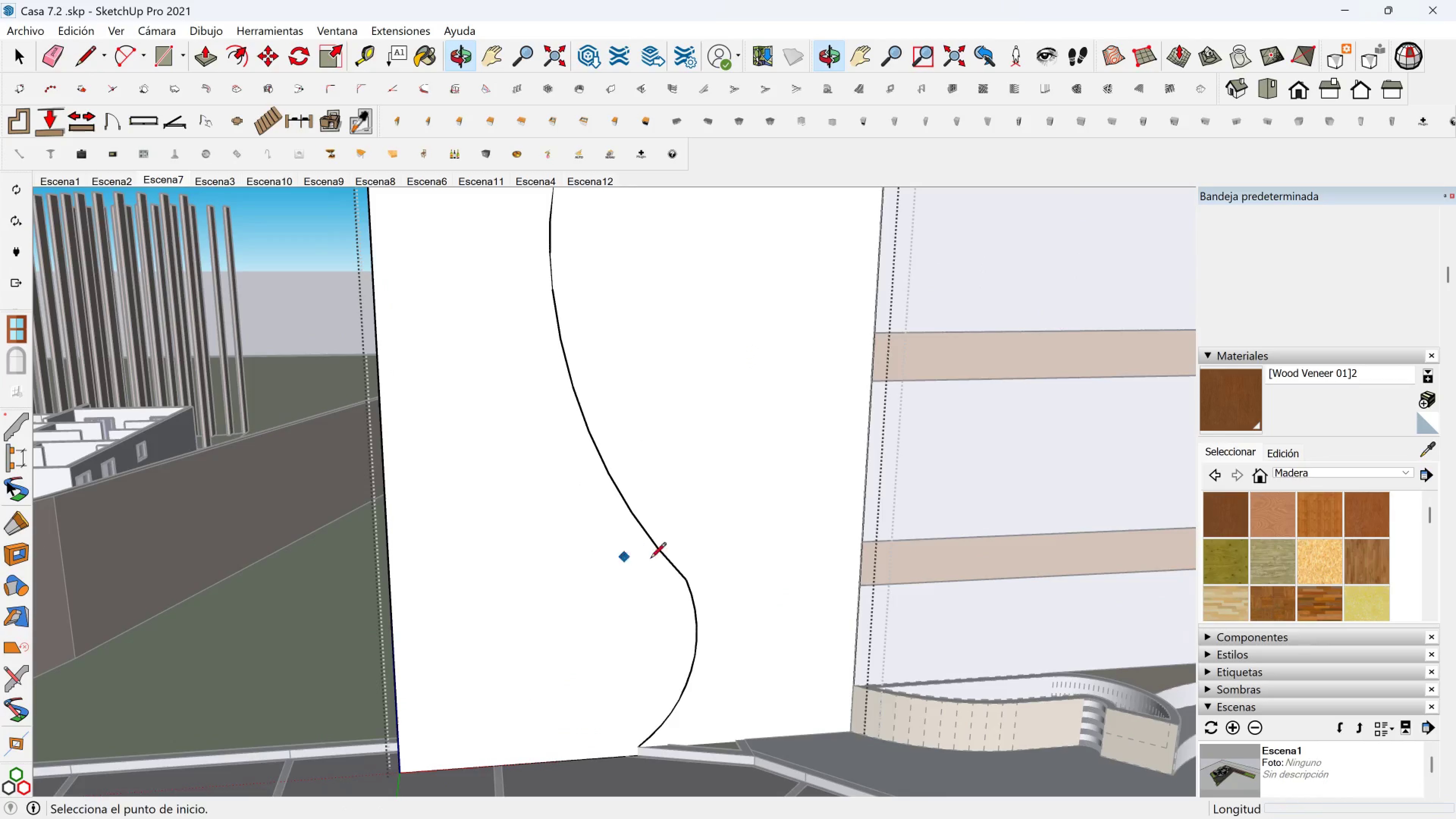 
hold_key(key=ShiftLeft, duration=0.49)
 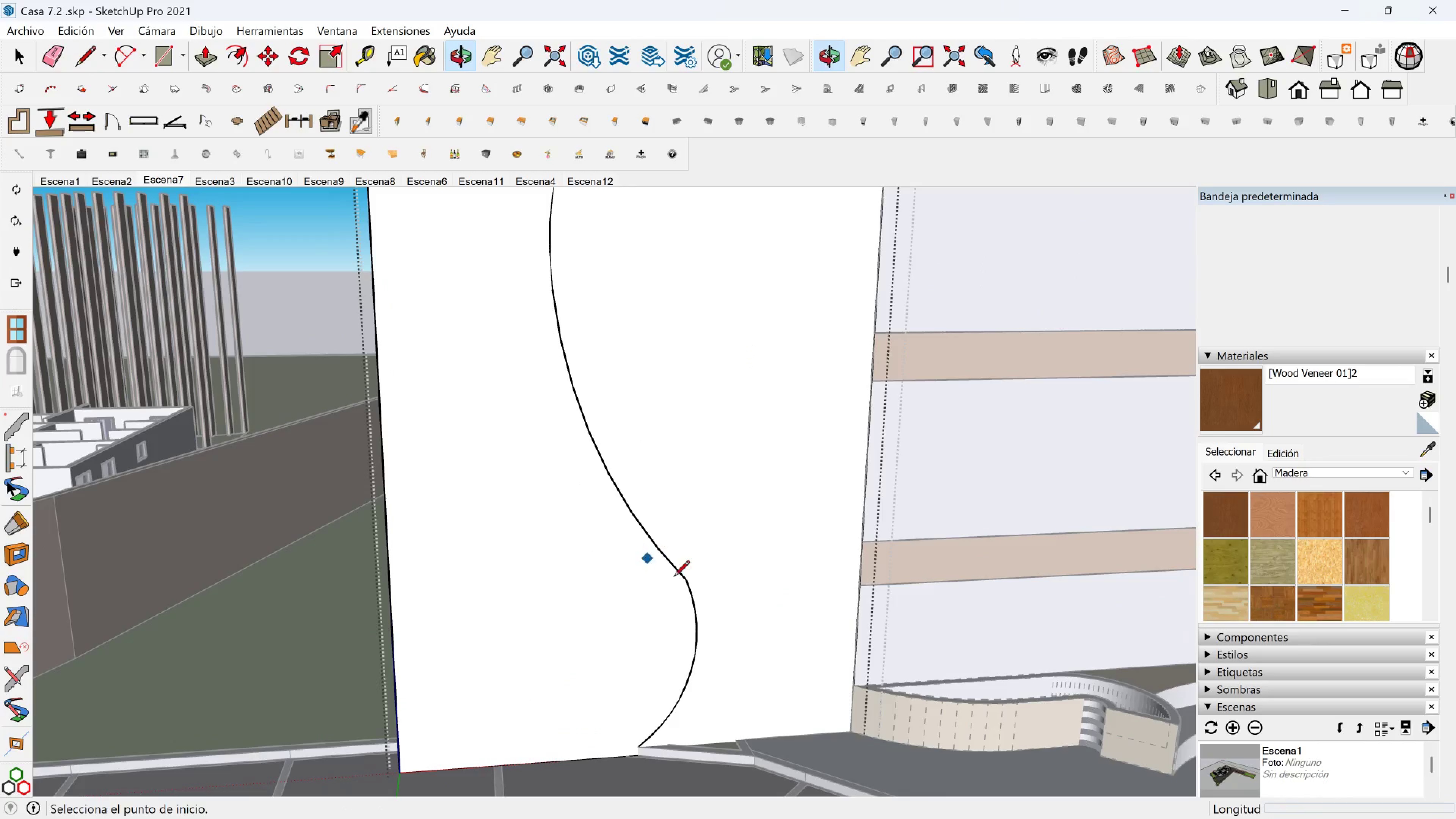 
scroll: coordinate [696, 626], scroll_direction: up, amount: 3.0
 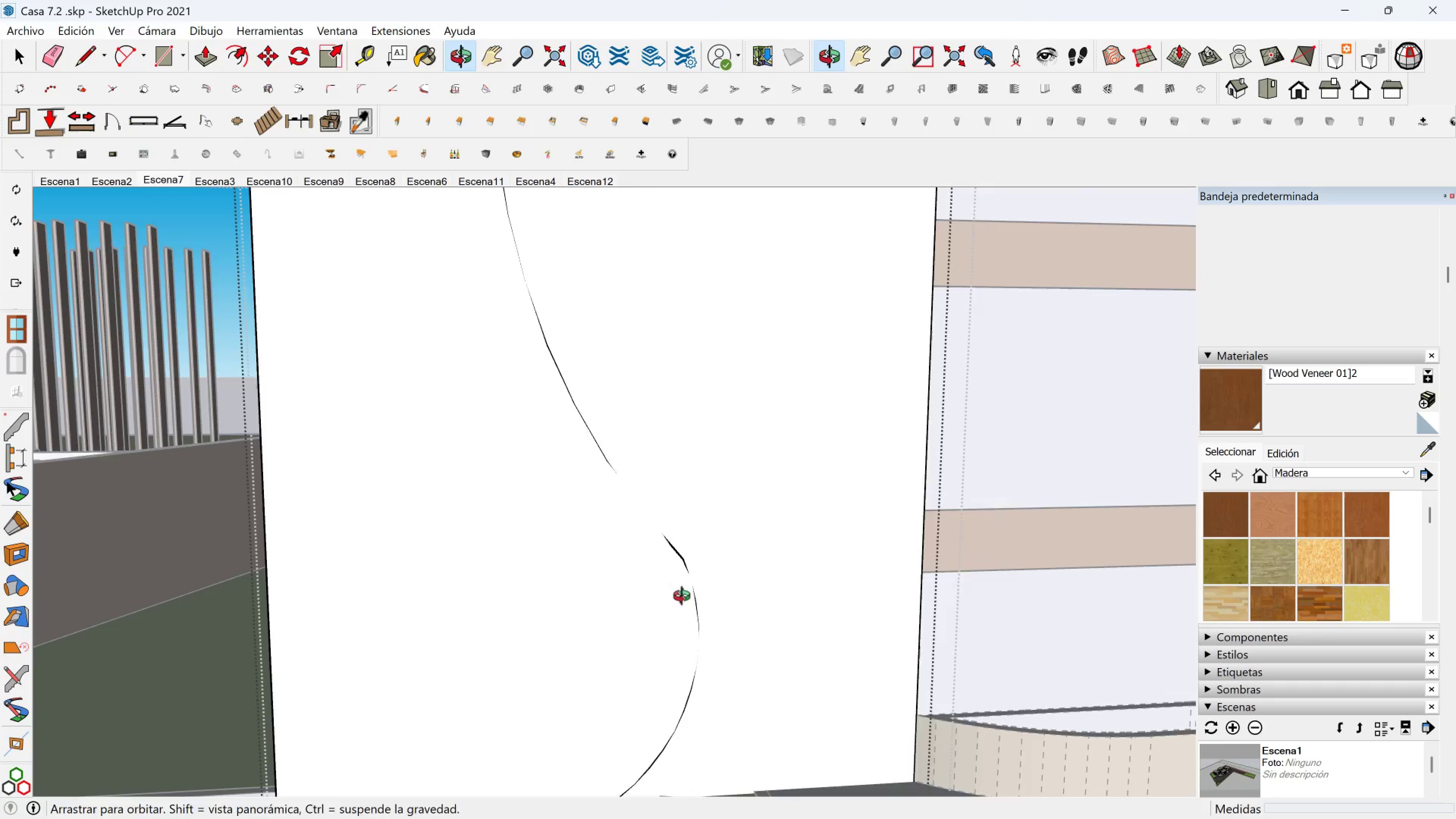 
hold_key(key=ShiftLeft, duration=0.34)
 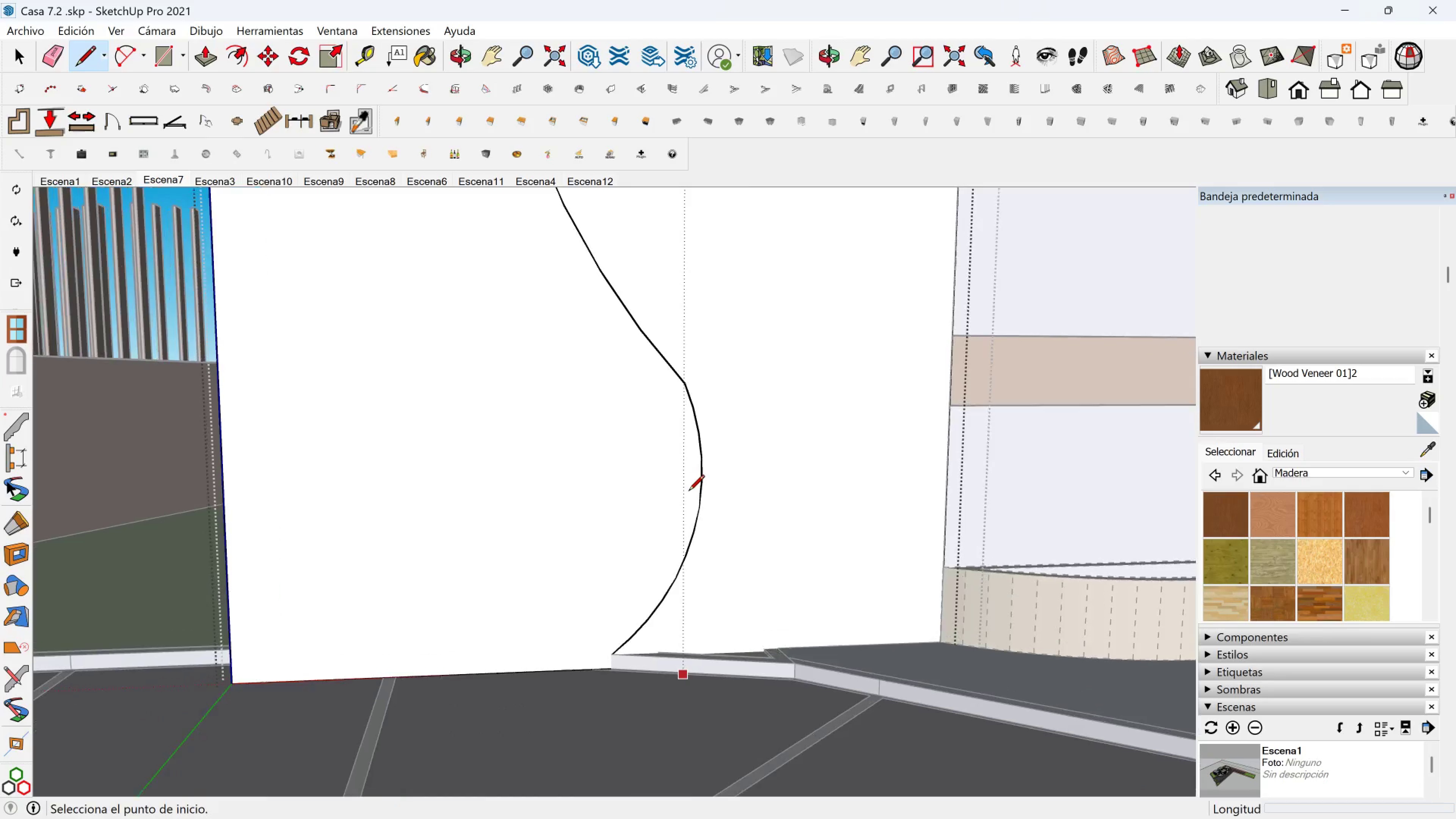 
scroll: coordinate [689, 492], scroll_direction: up, amount: 1.0
 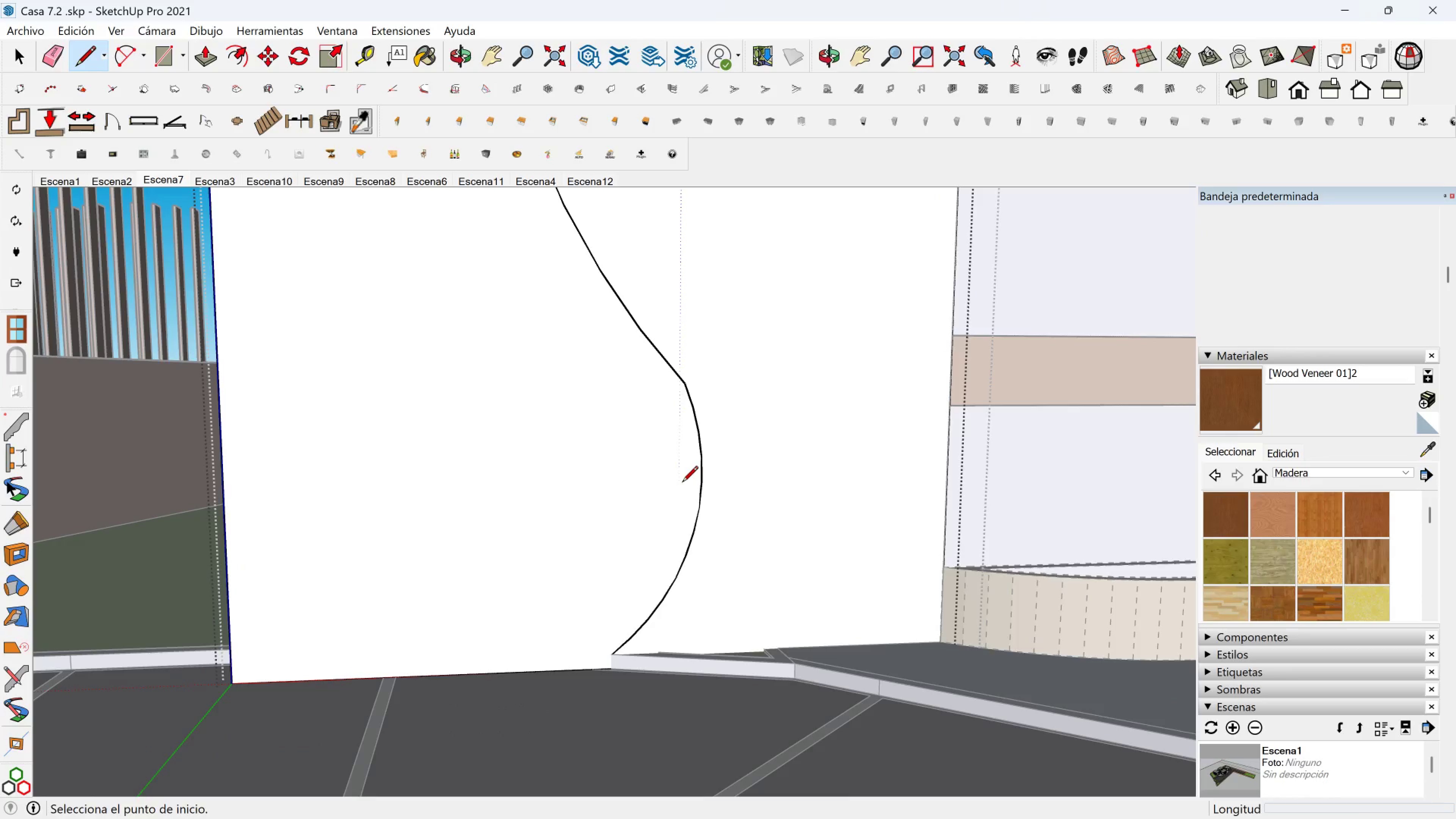 
key(Control+Z)
 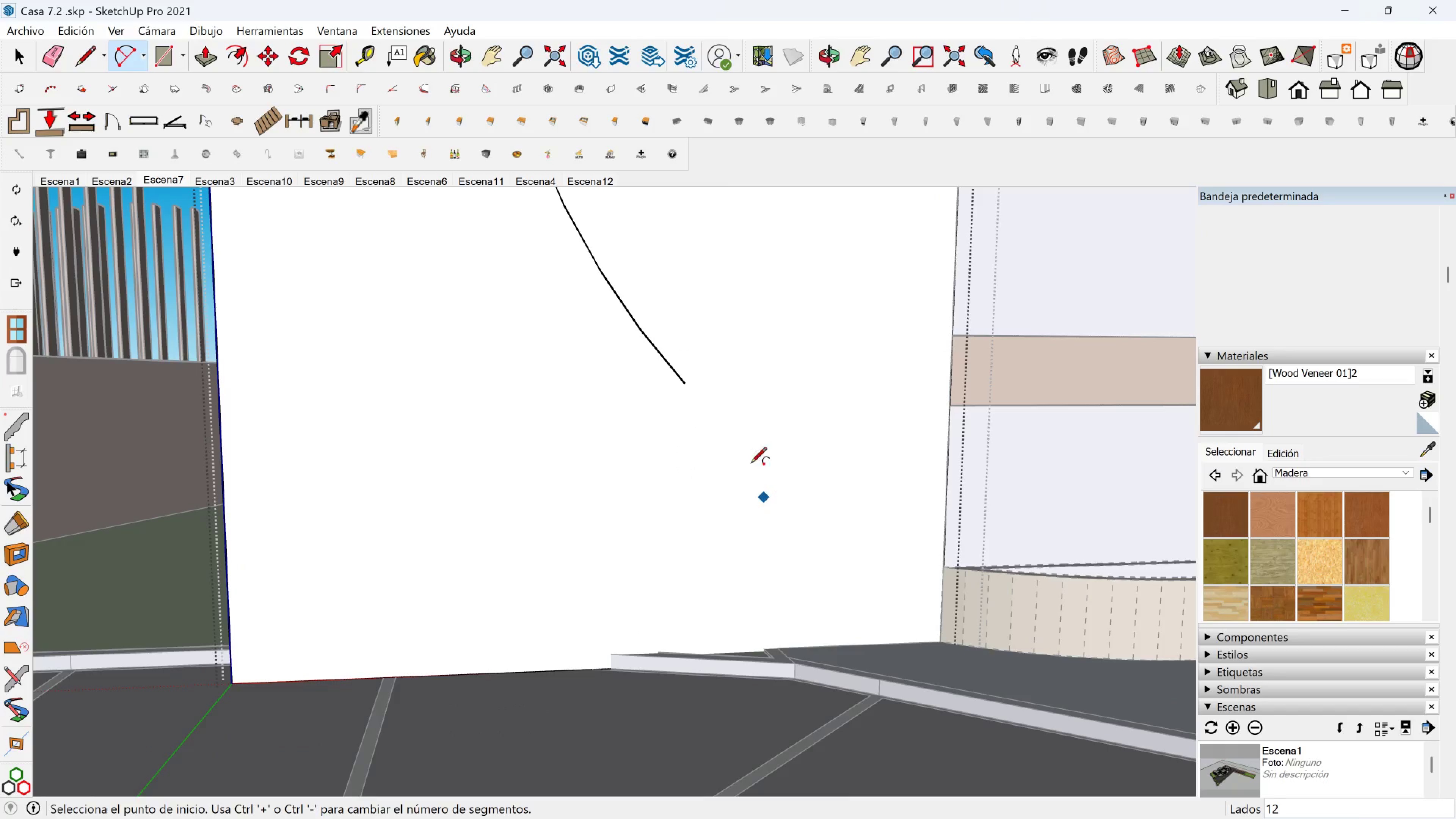 
left_click([676, 384])
 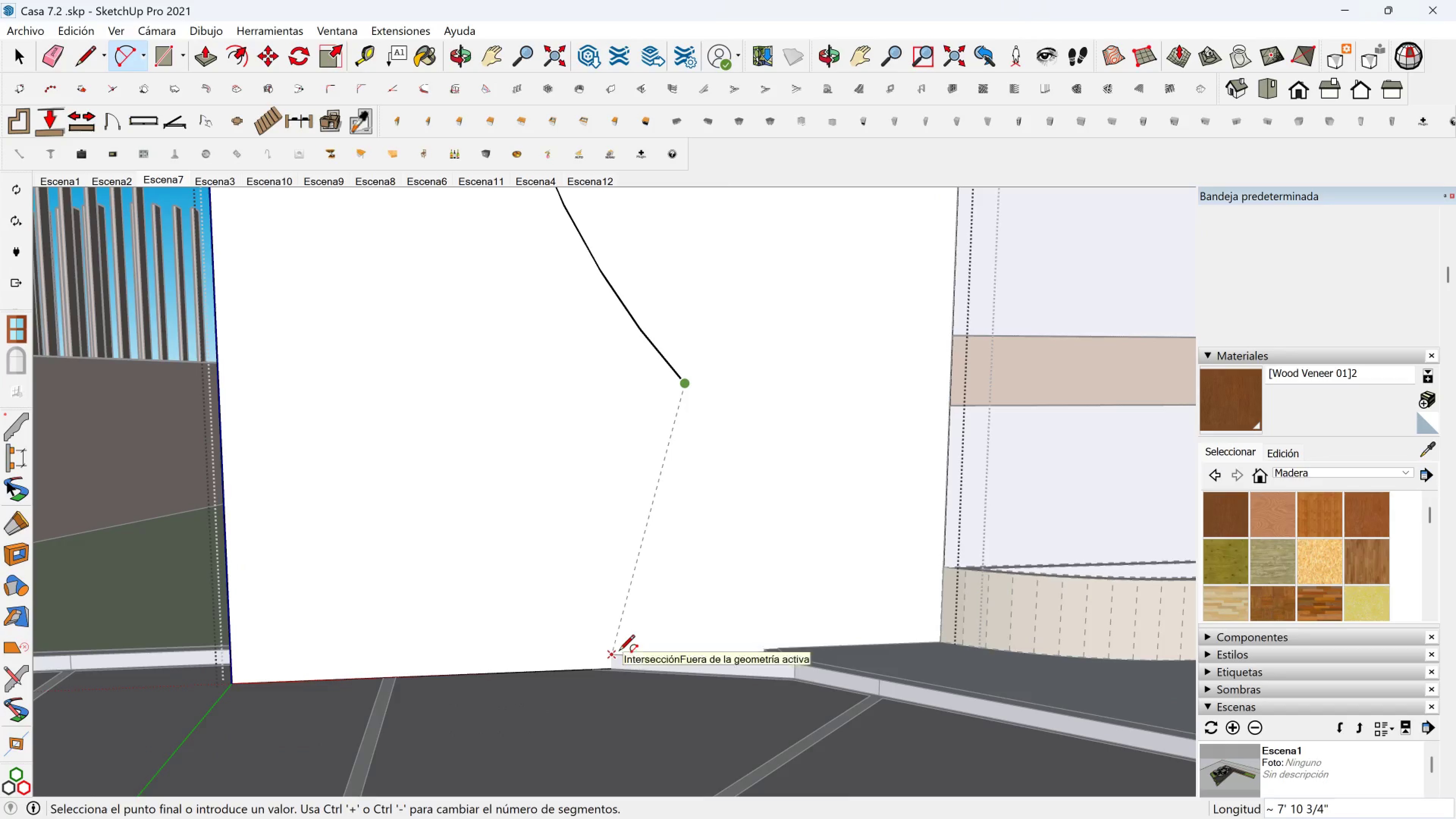 
scroll: coordinate [681, 638], scroll_direction: up, amount: 1.0
 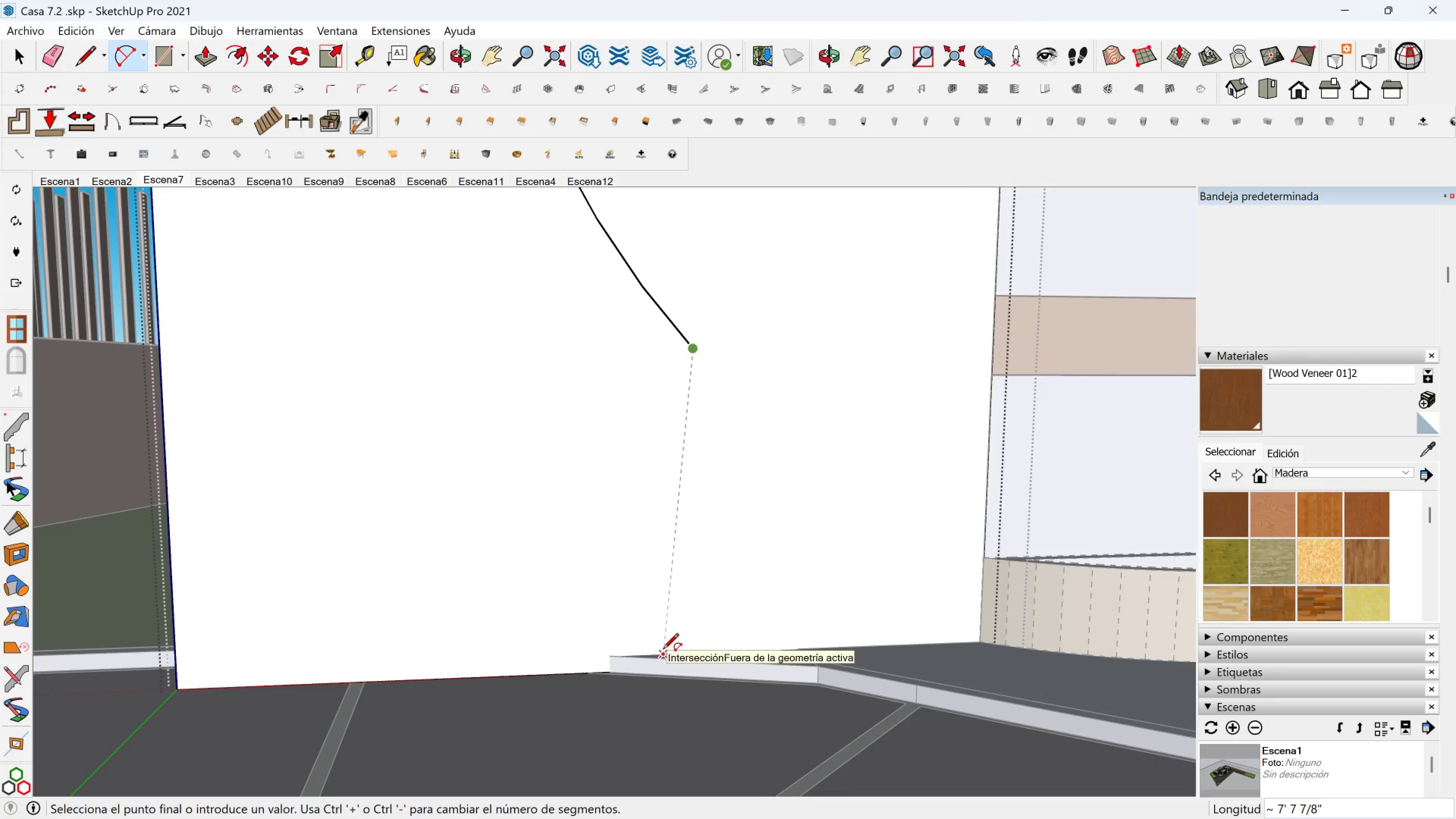 
left_click([663, 650])
 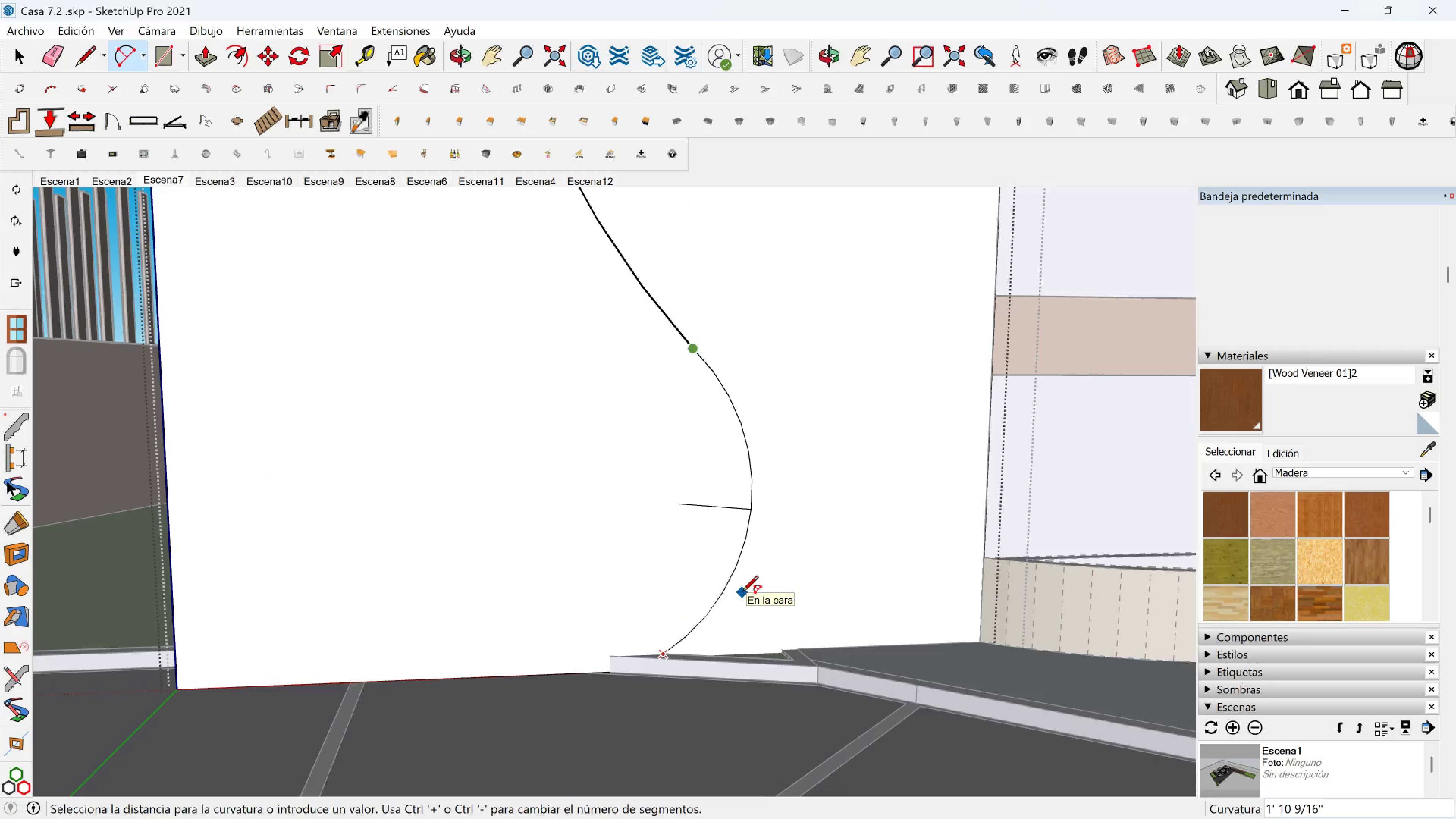 
left_click([742, 593])
 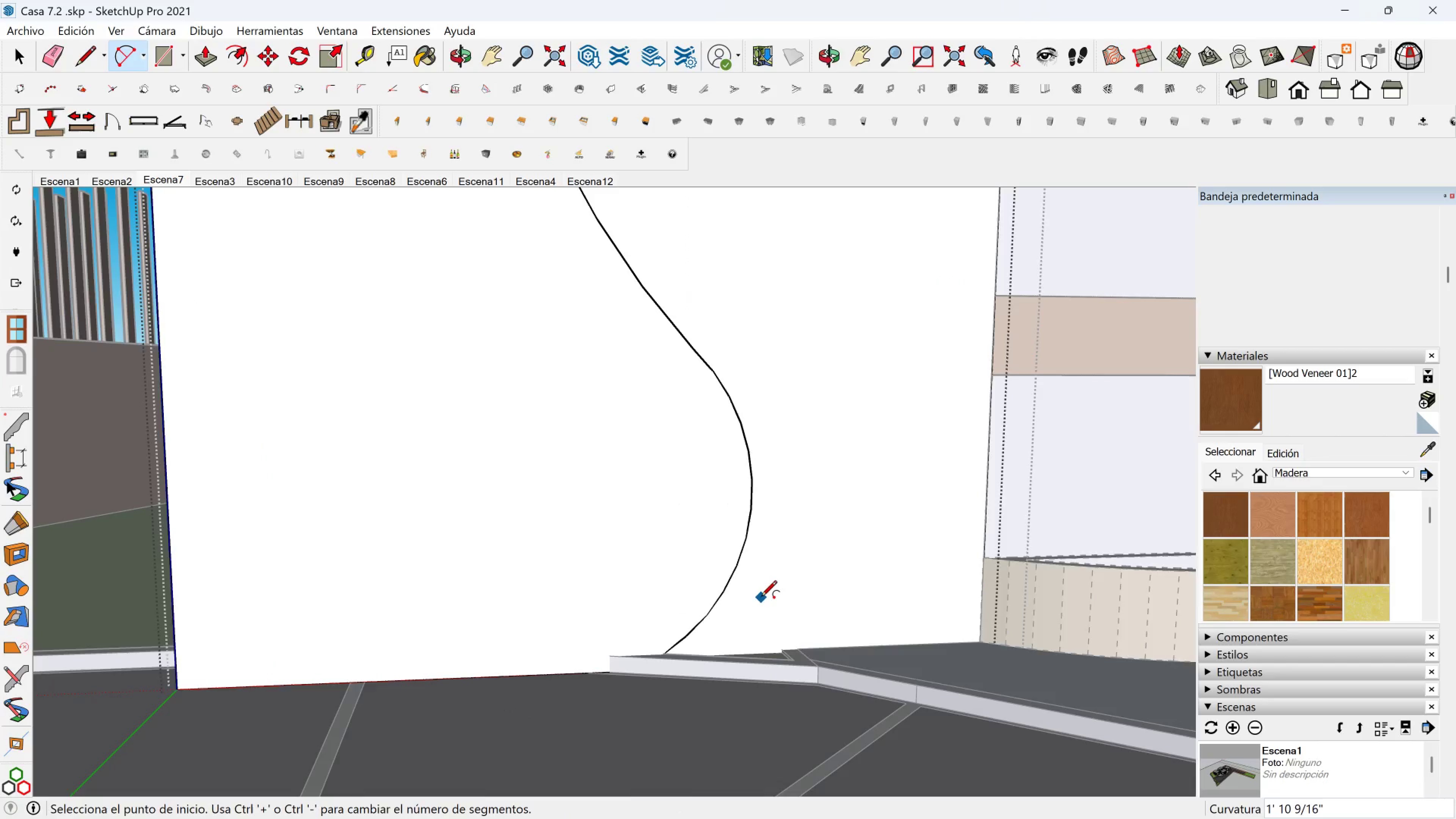 
scroll: coordinate [443, 410], scroll_direction: down, amount: 8.0
 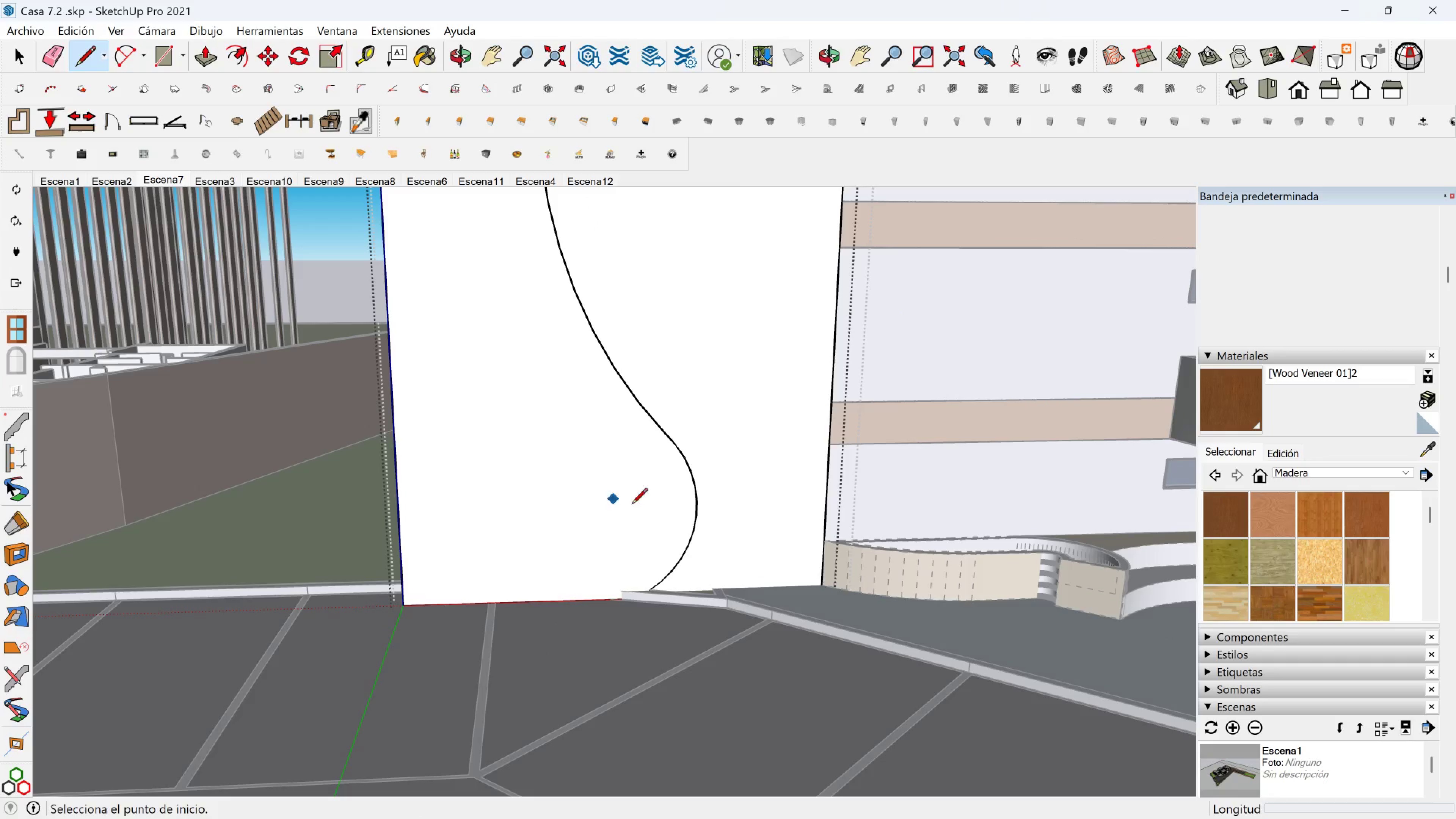 
key(Space)
 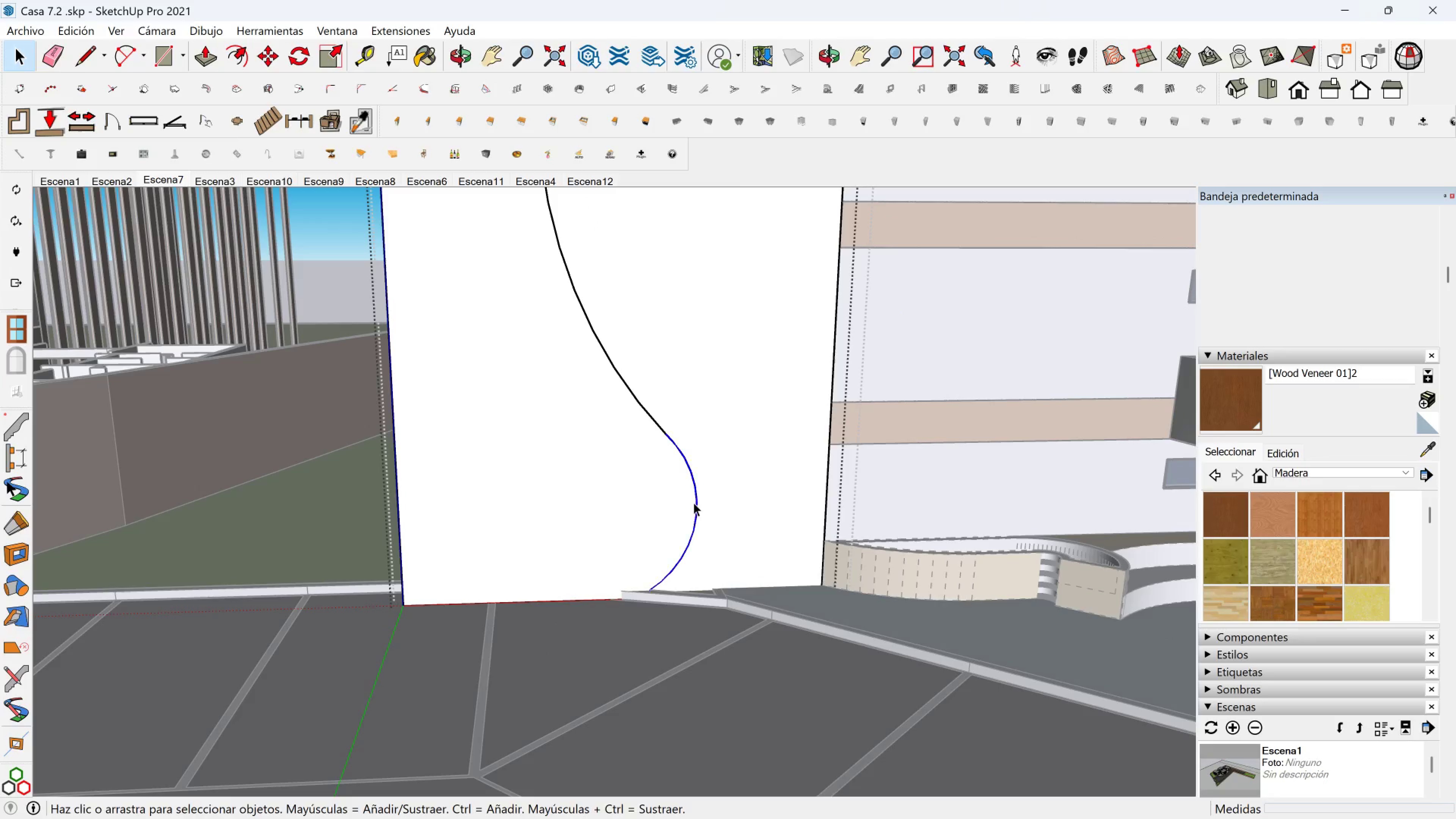 
key(Shift+ShiftLeft)
 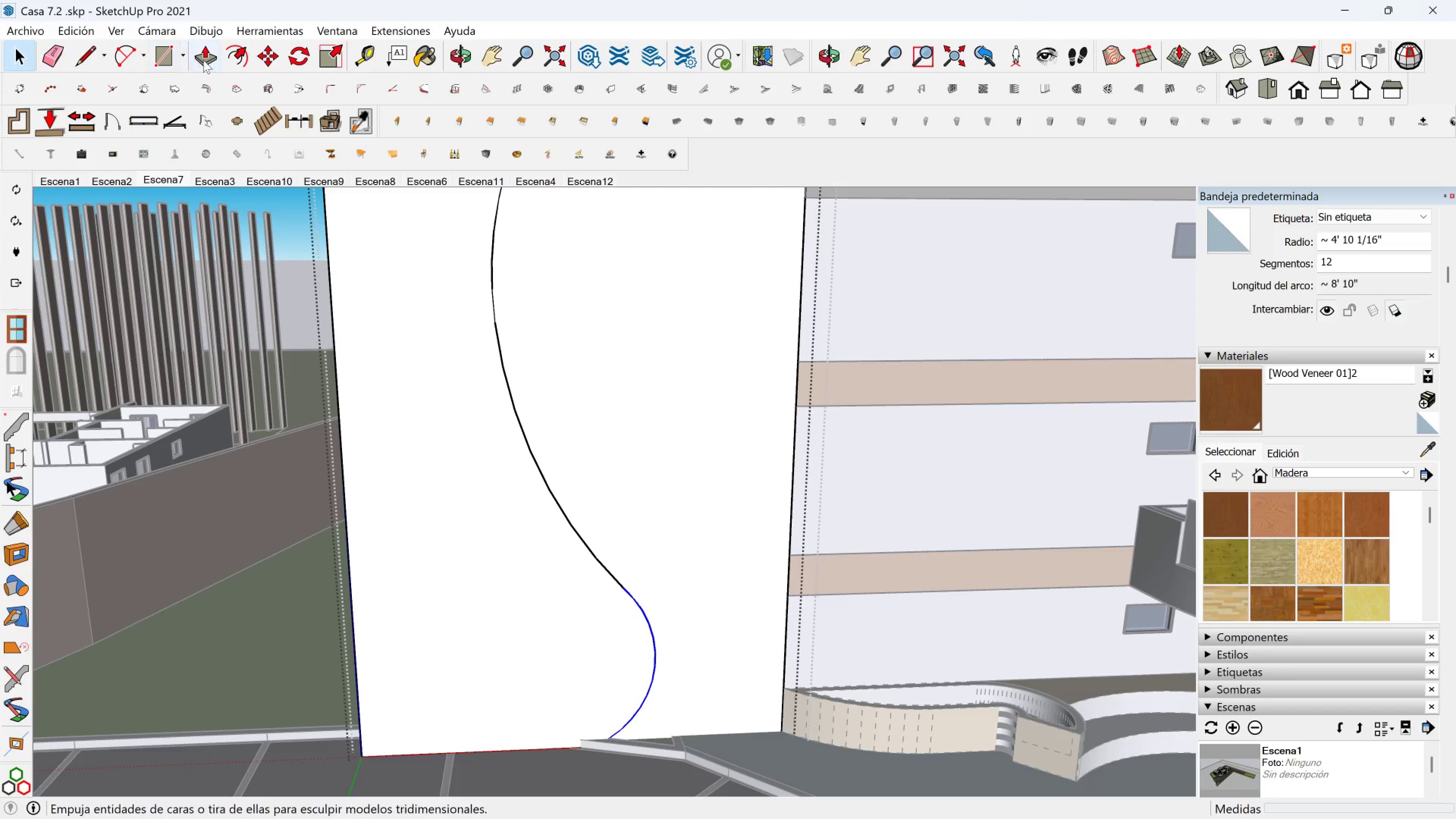 
left_click([234, 59])
 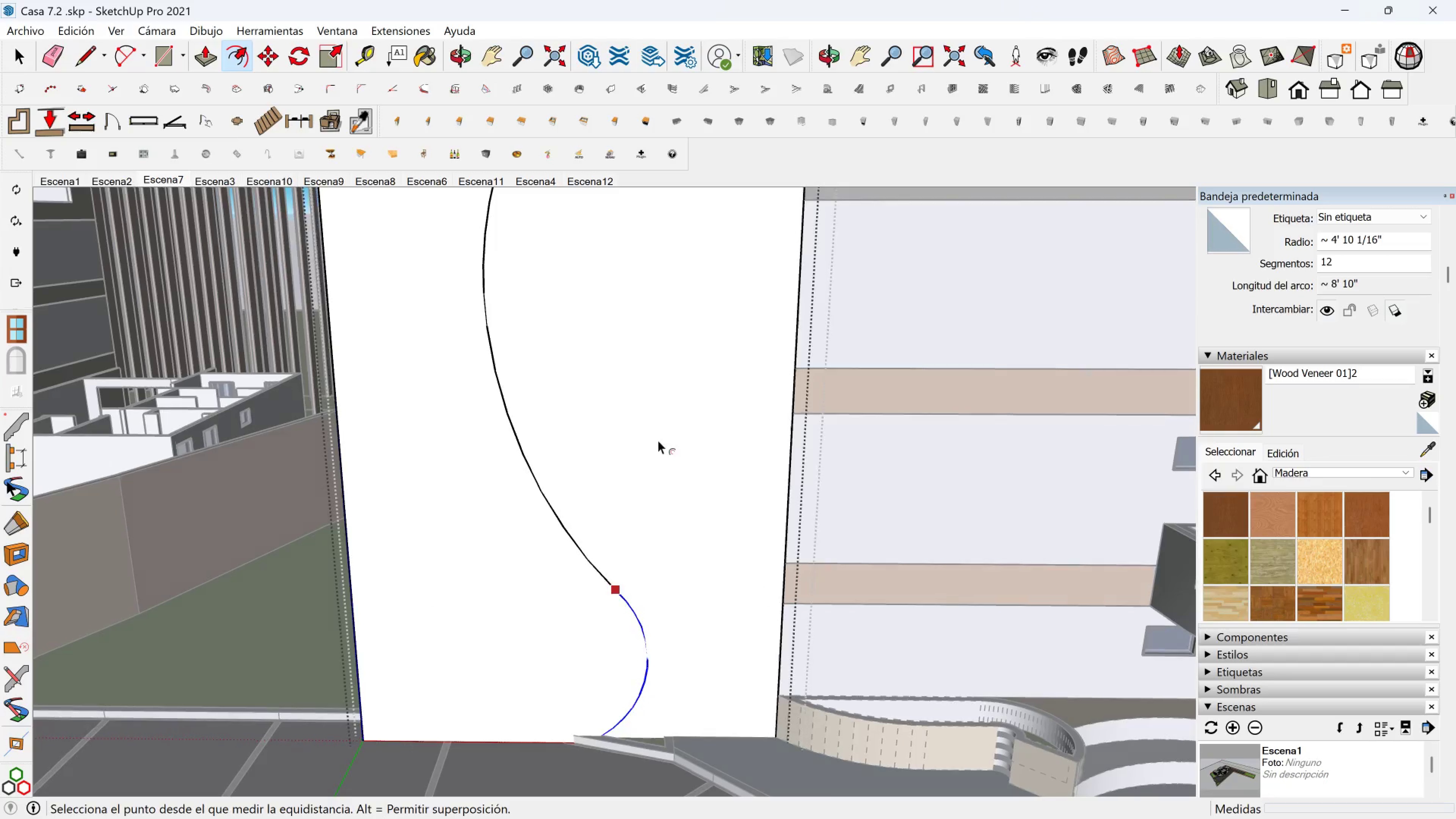 
key(Escape)
 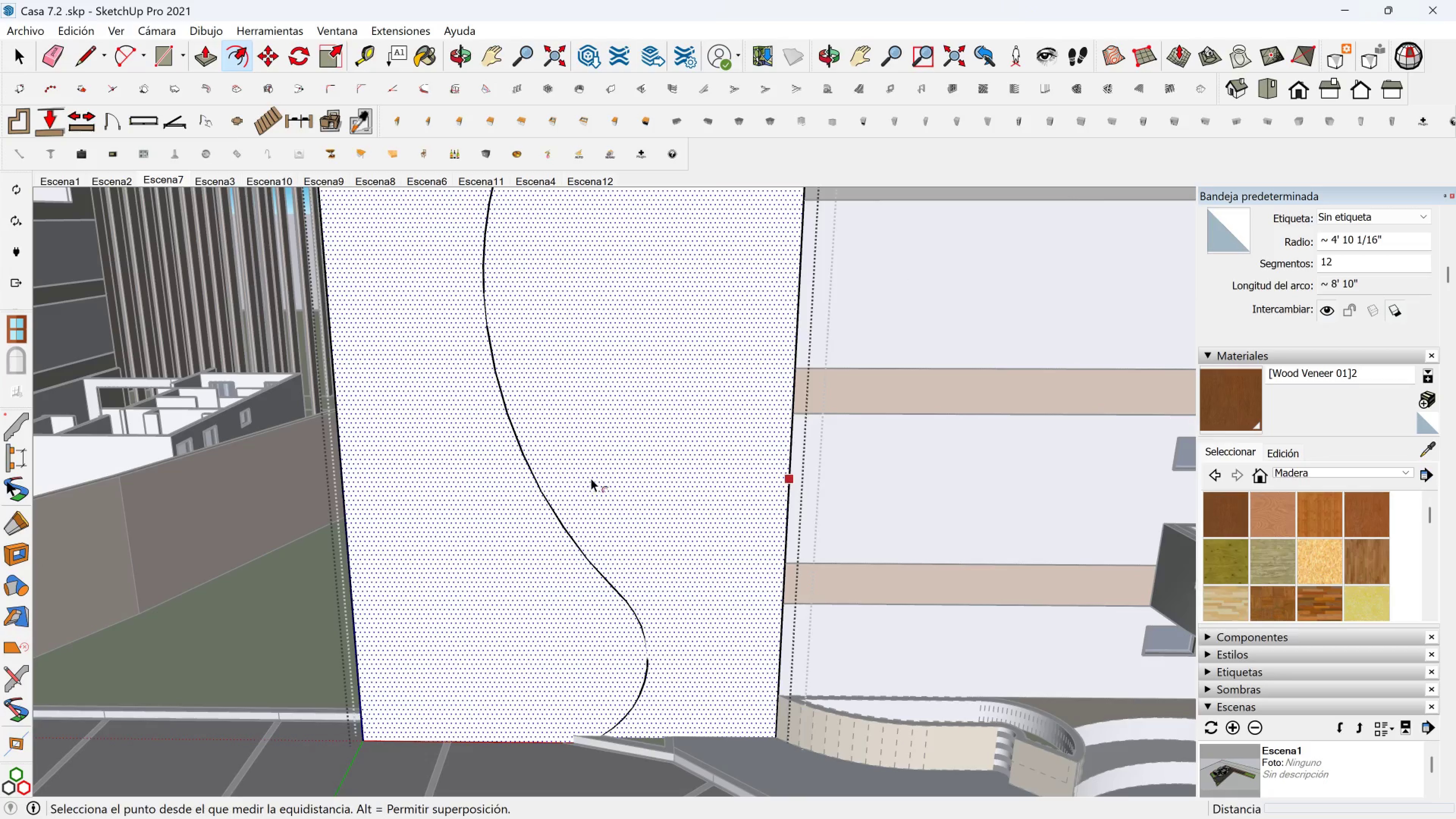 
key(Shift+ShiftLeft)
 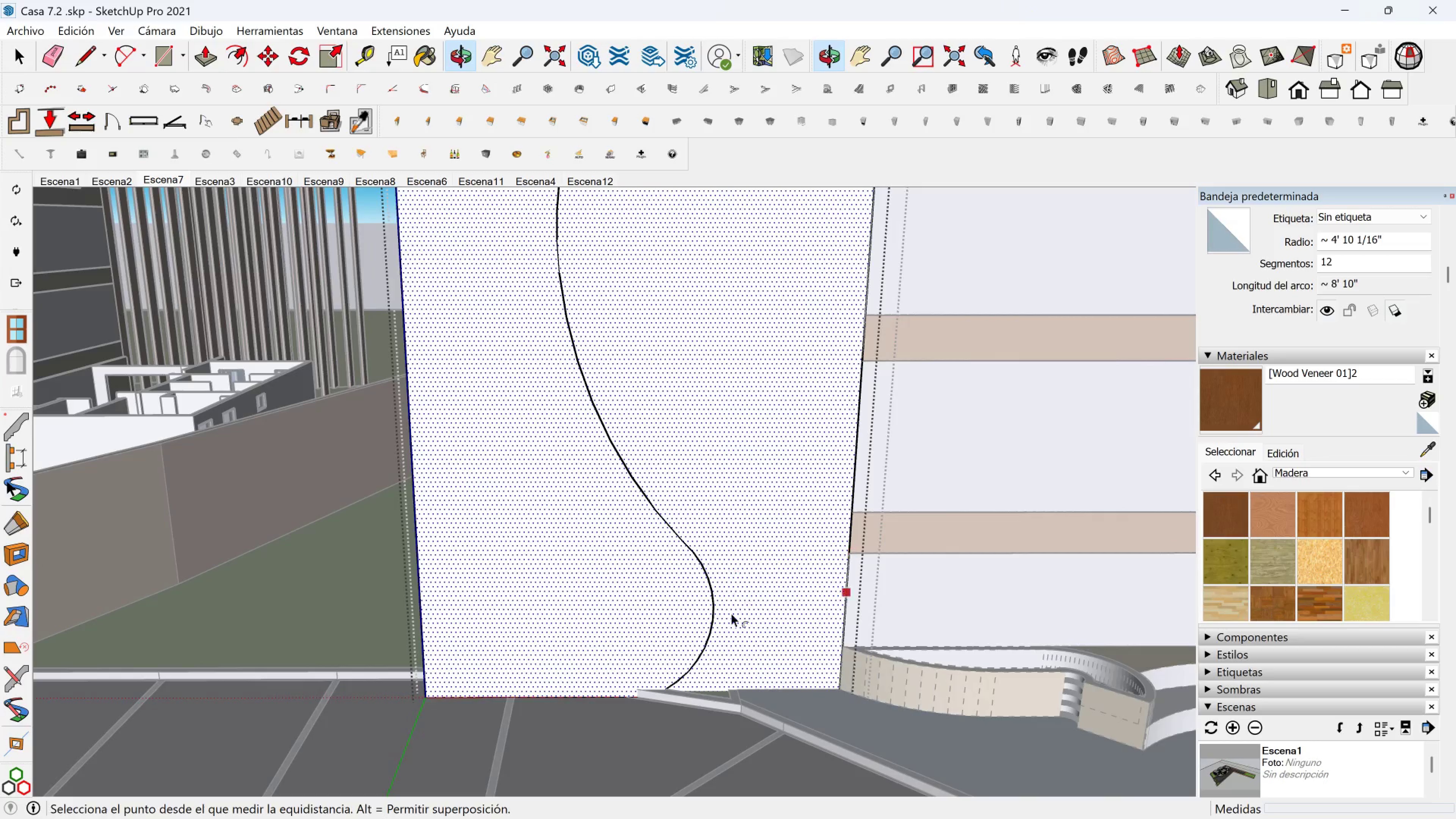 
scroll: coordinate [696, 635], scroll_direction: up, amount: 4.0
 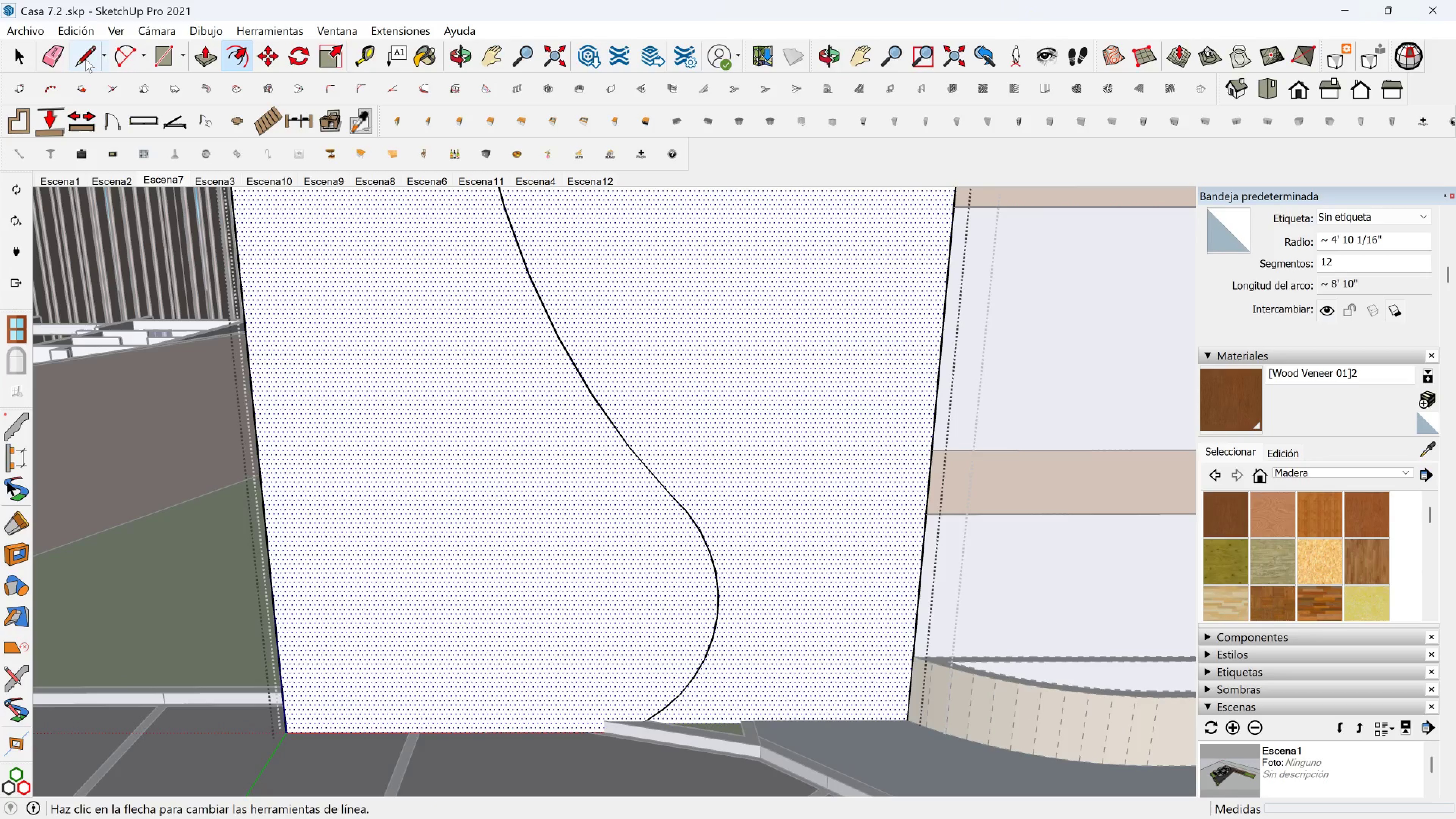 
left_click([85, 59])
 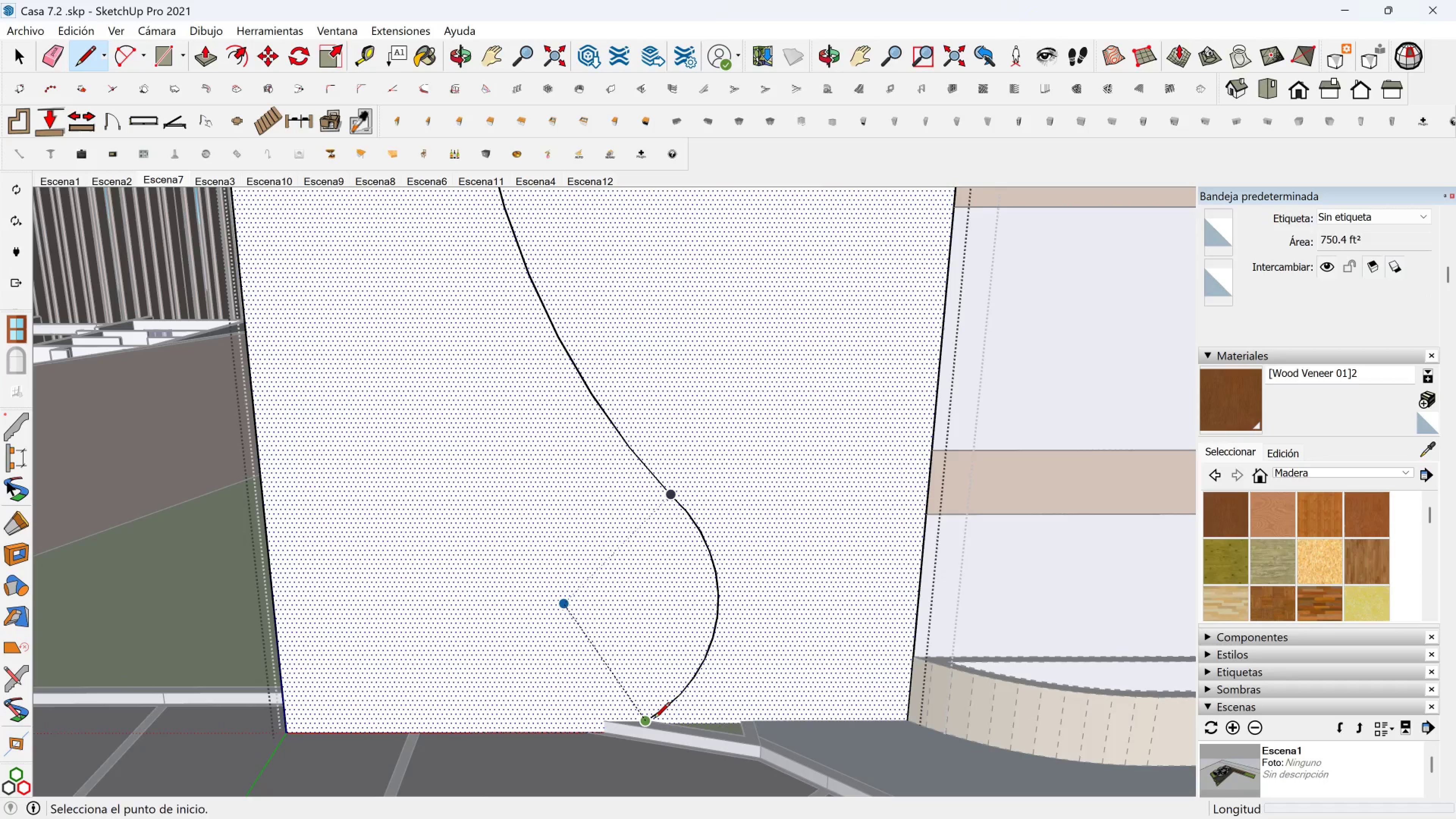 
left_click([654, 719])
 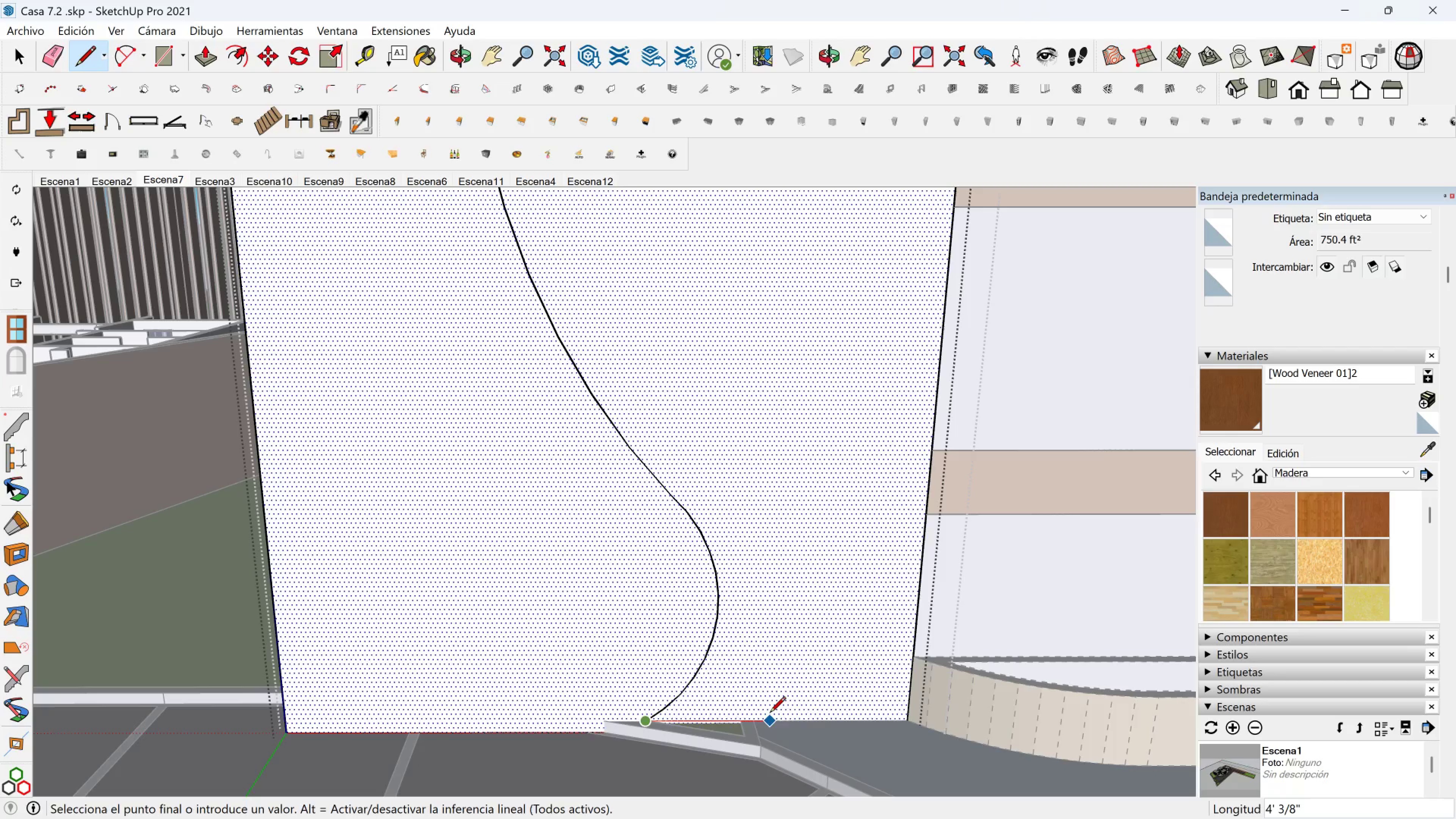 
hold_key(key=ShiftLeft, duration=1.51)
left_click([914, 650])
 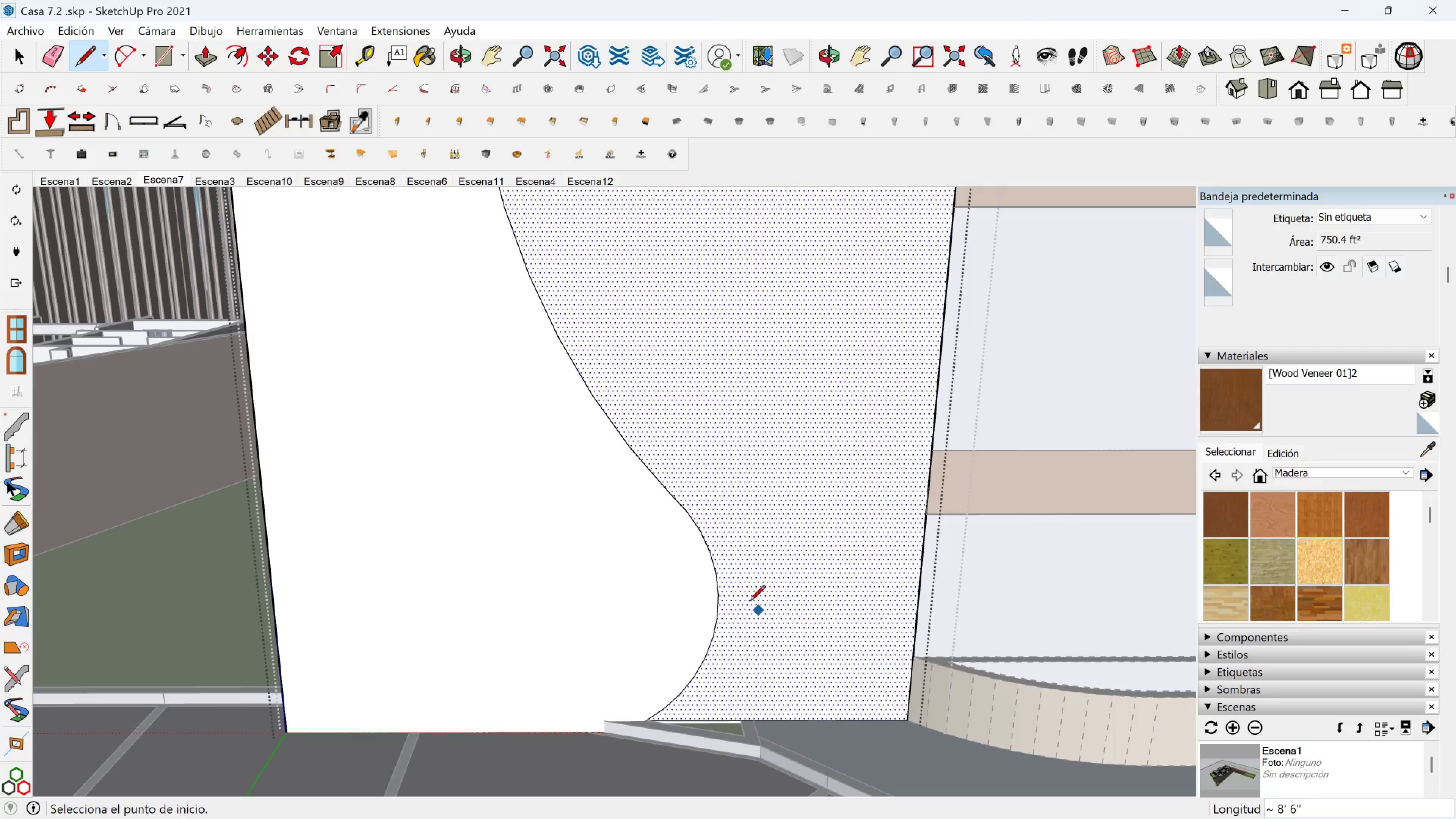 
scroll: coordinate [740, 588], scroll_direction: down, amount: 2.0
 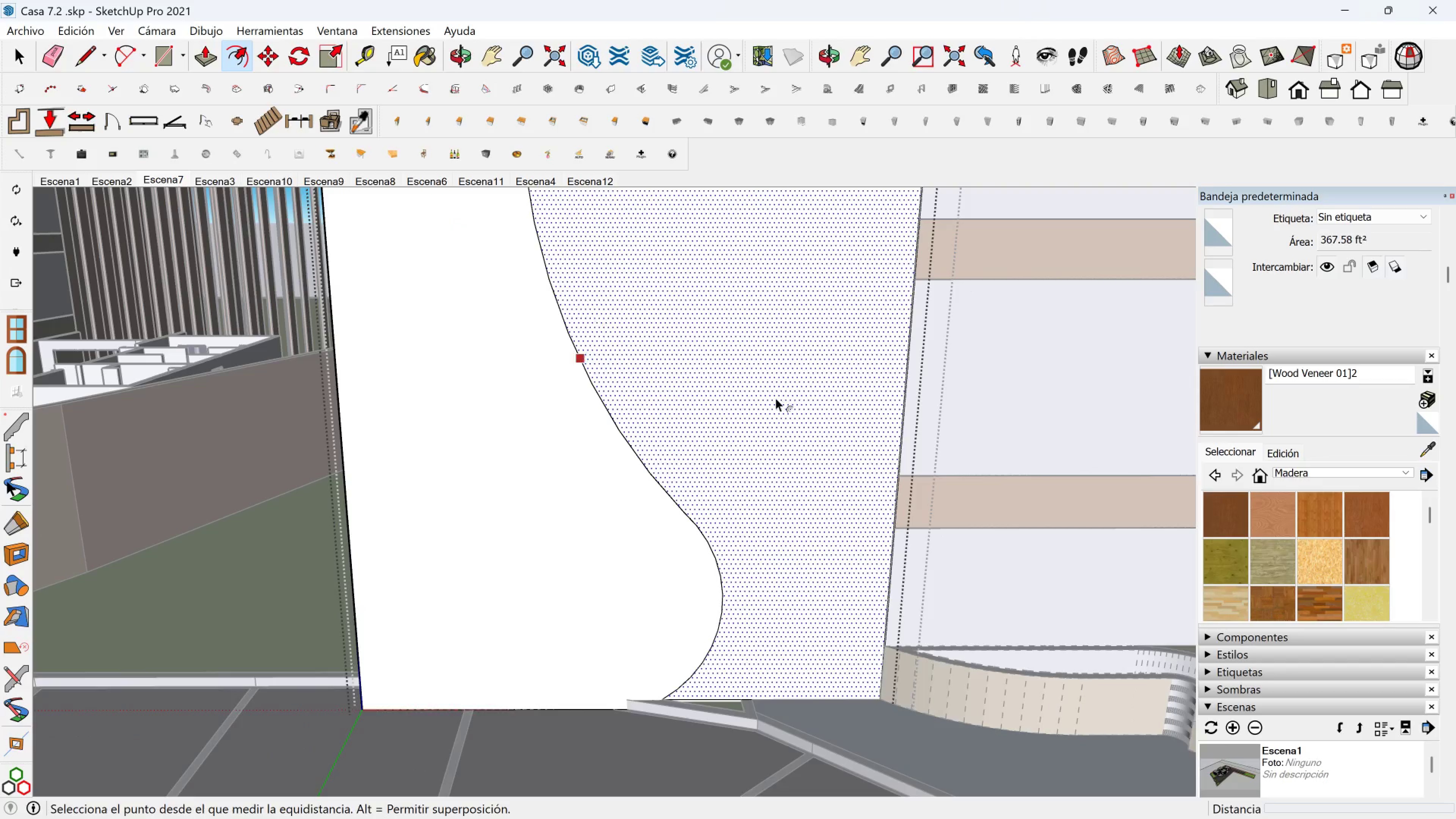 
key(Shift+ShiftLeft)
 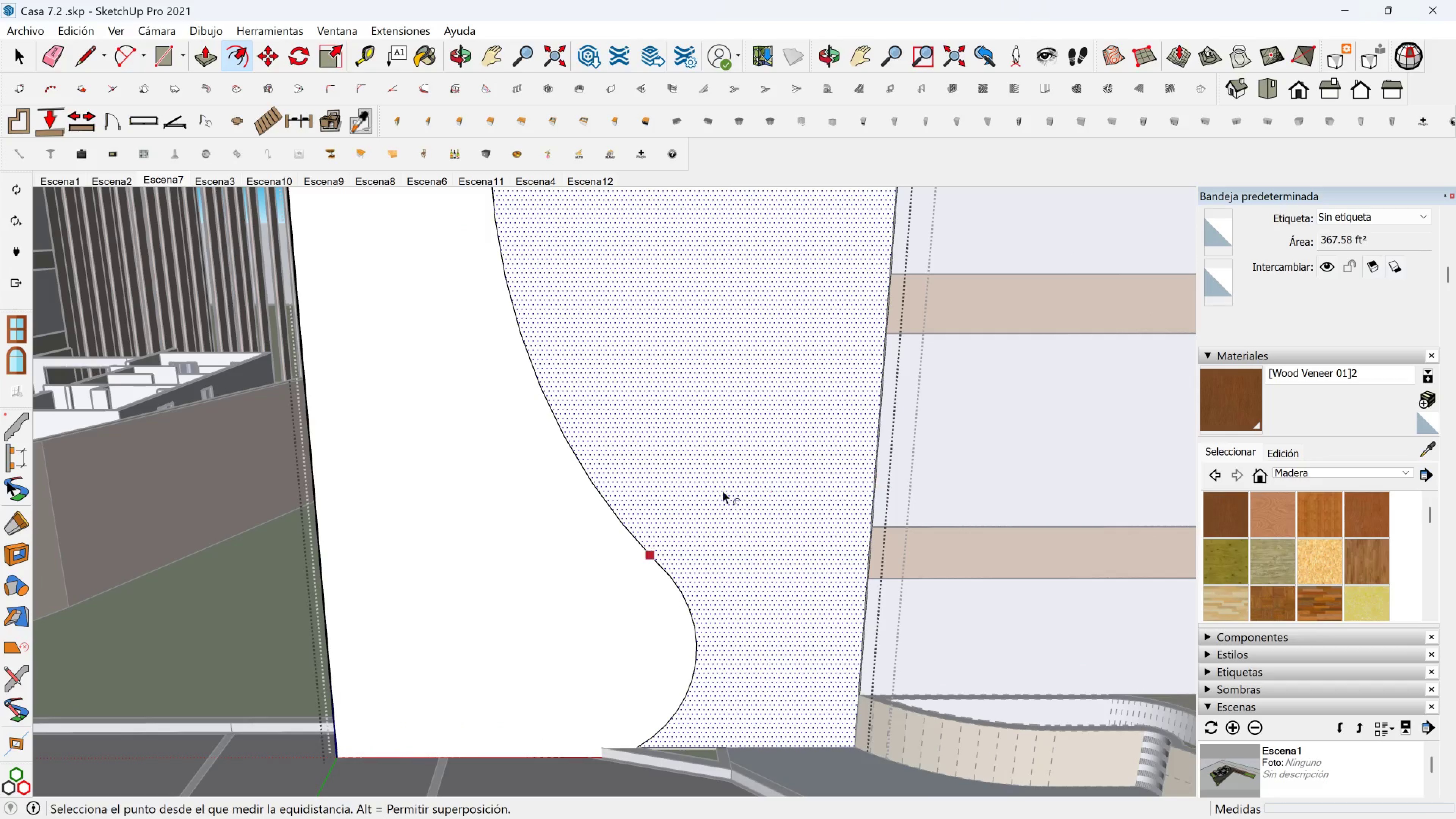 
left_click([696, 496])
 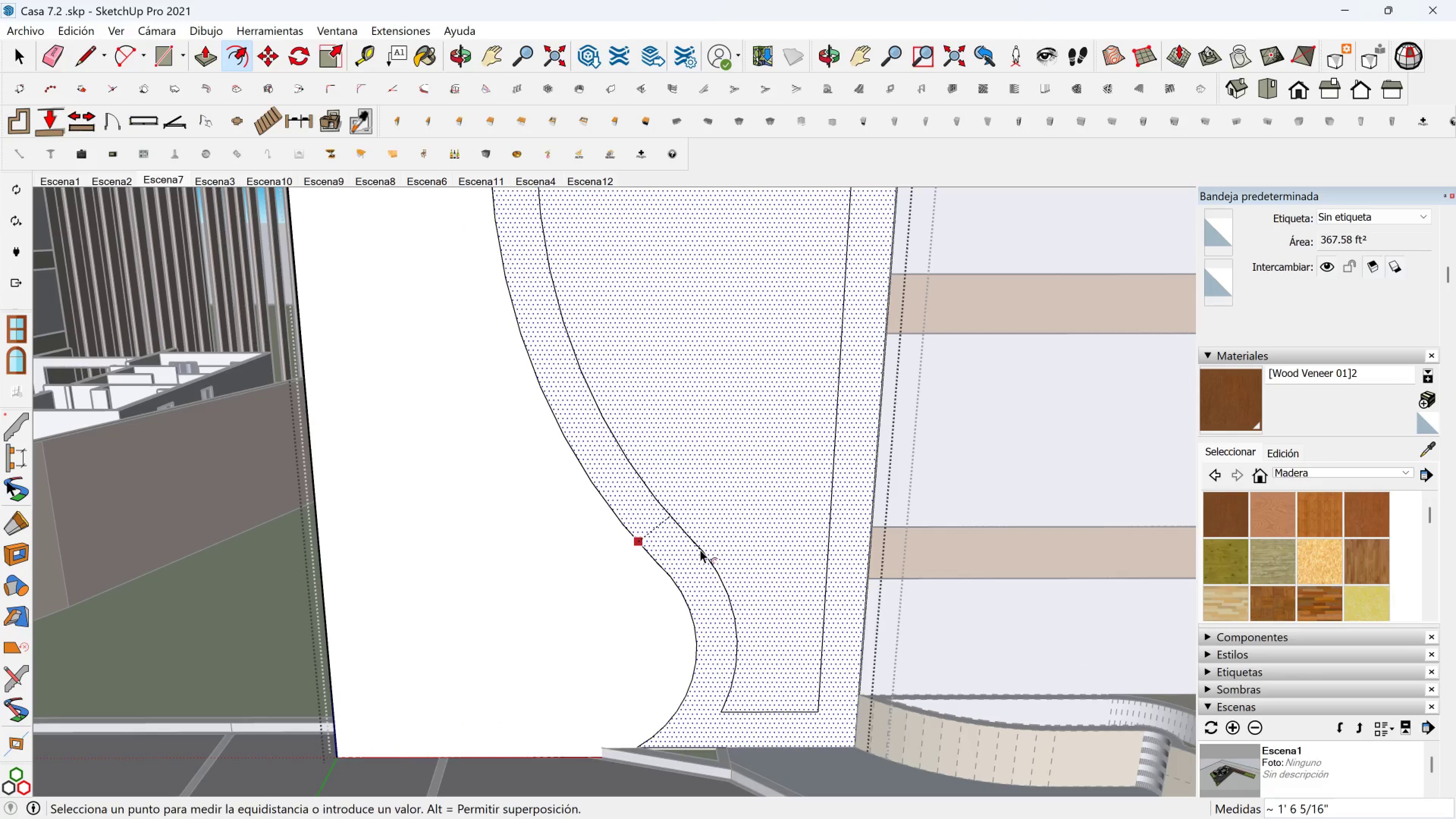 
wait(6.26)
 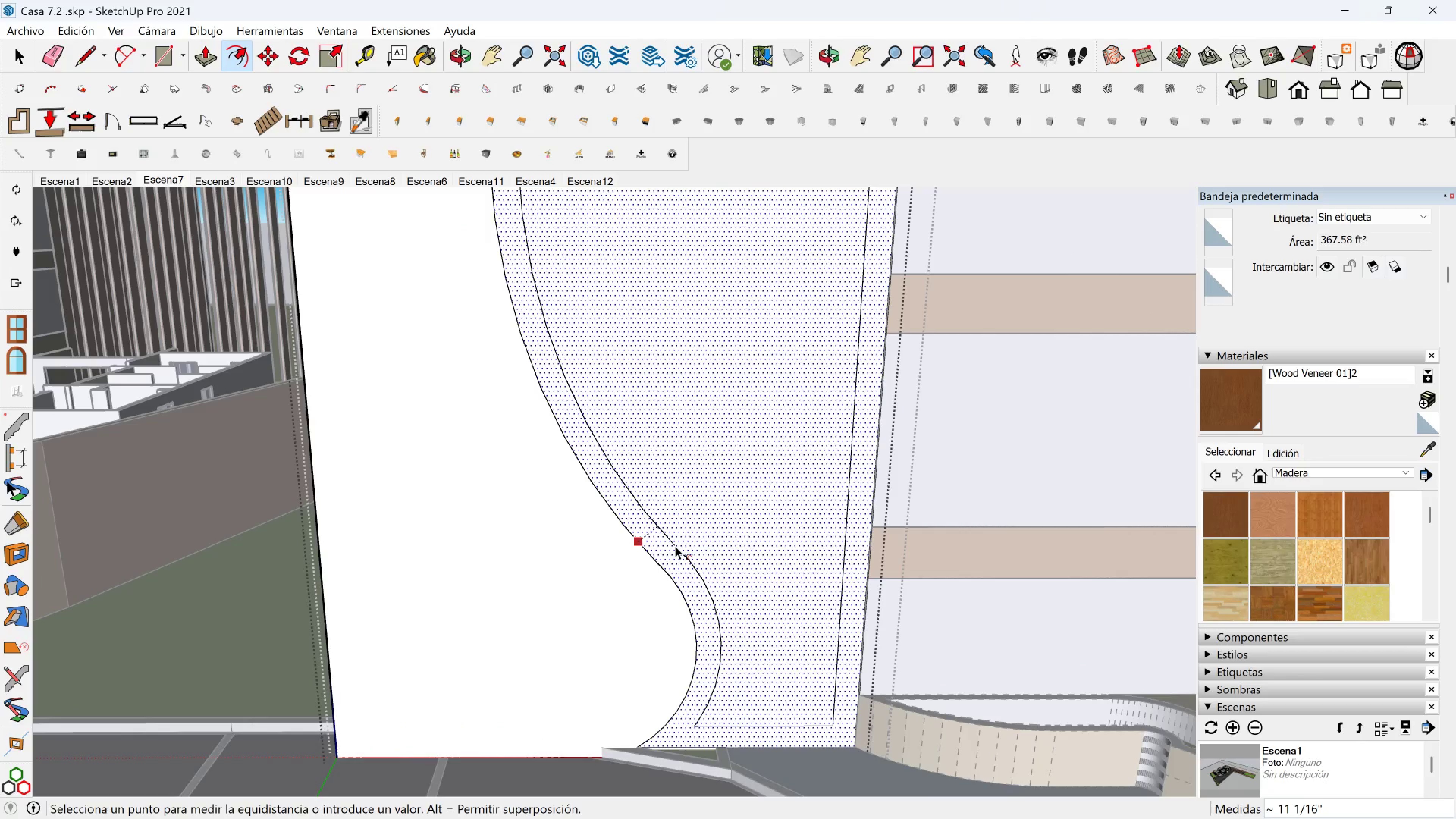 
type(18)
 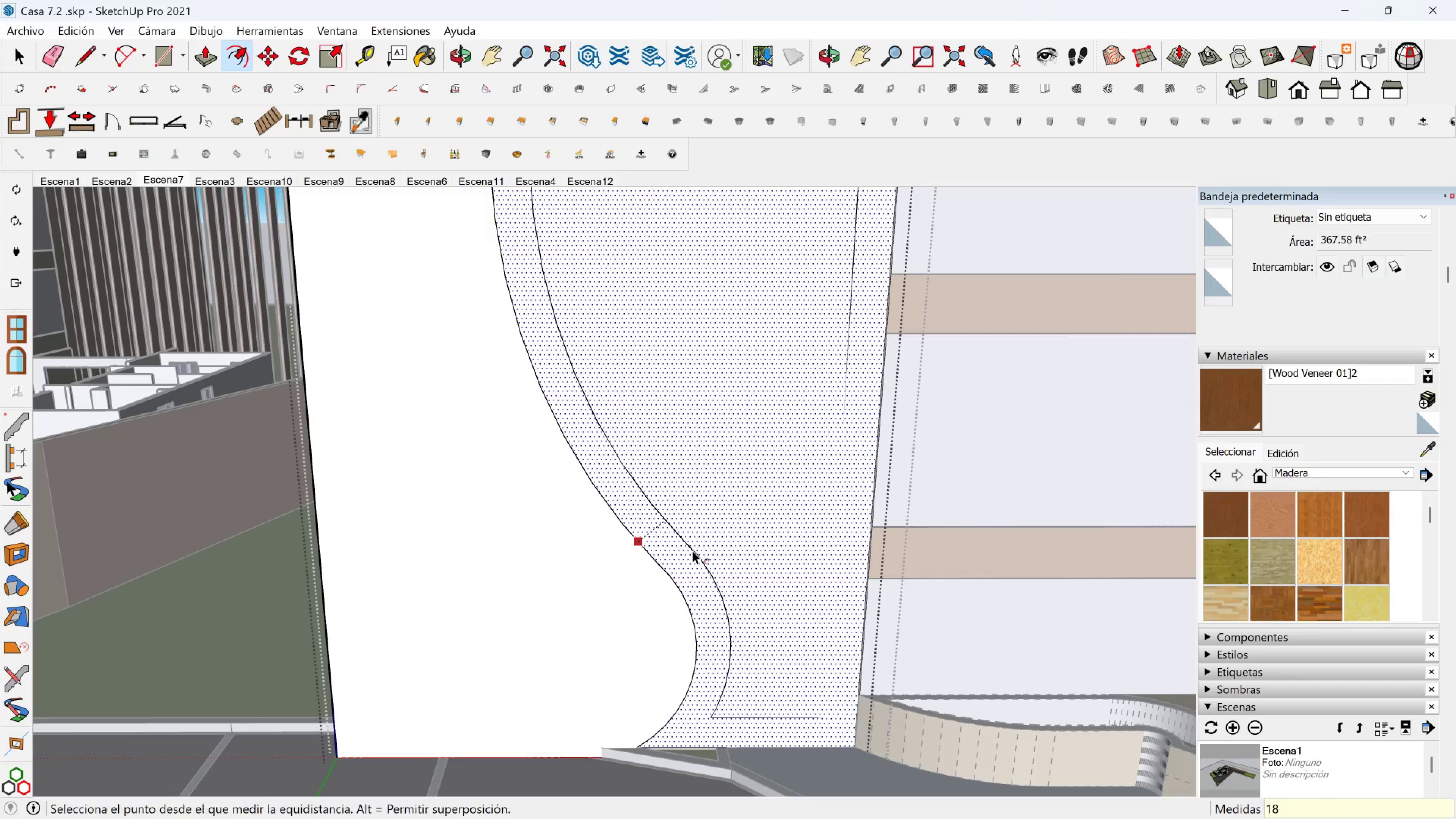 
key(Enter)
 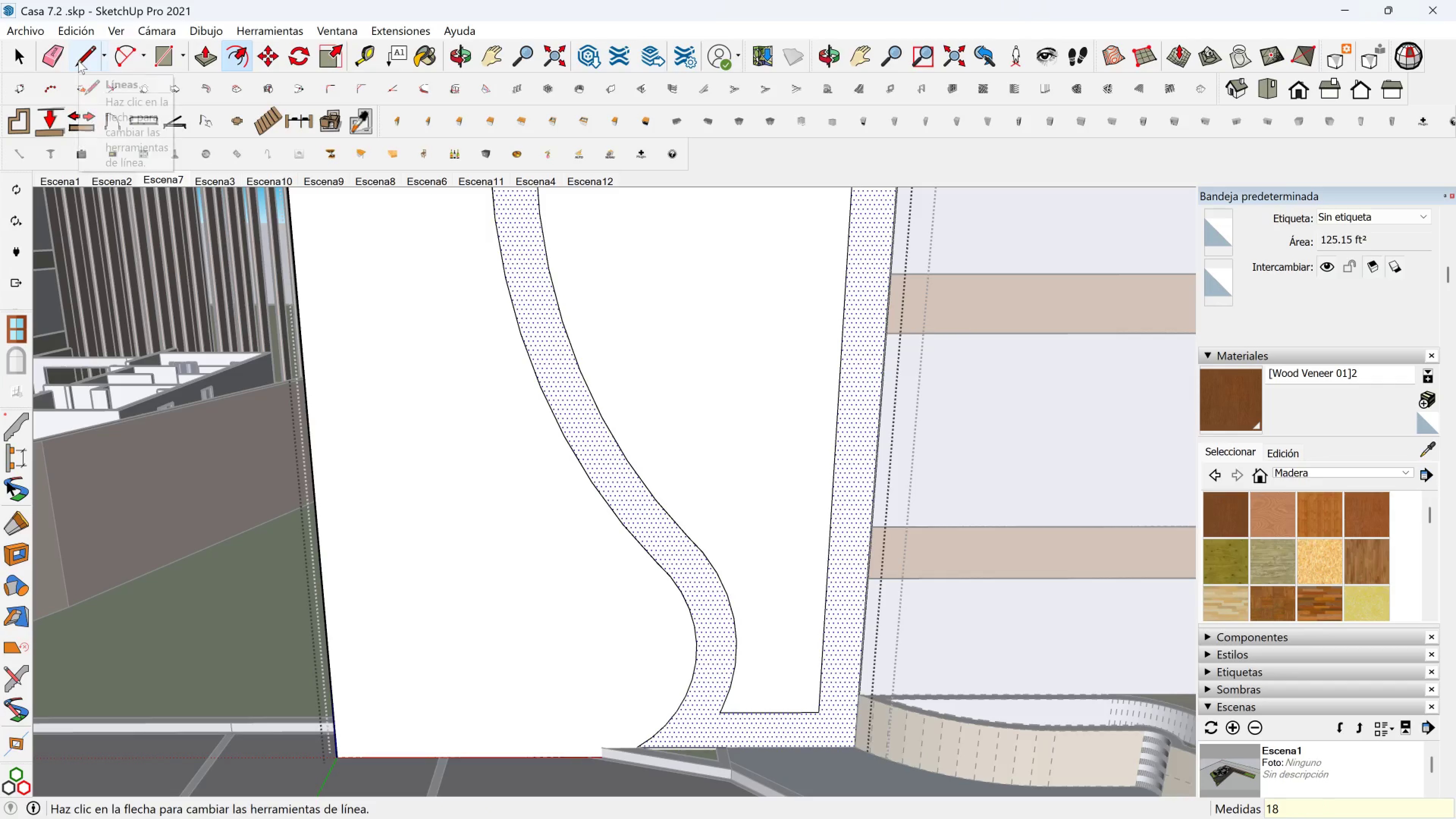 
scroll: coordinate [653, 629], scroll_direction: down, amount: 2.0
 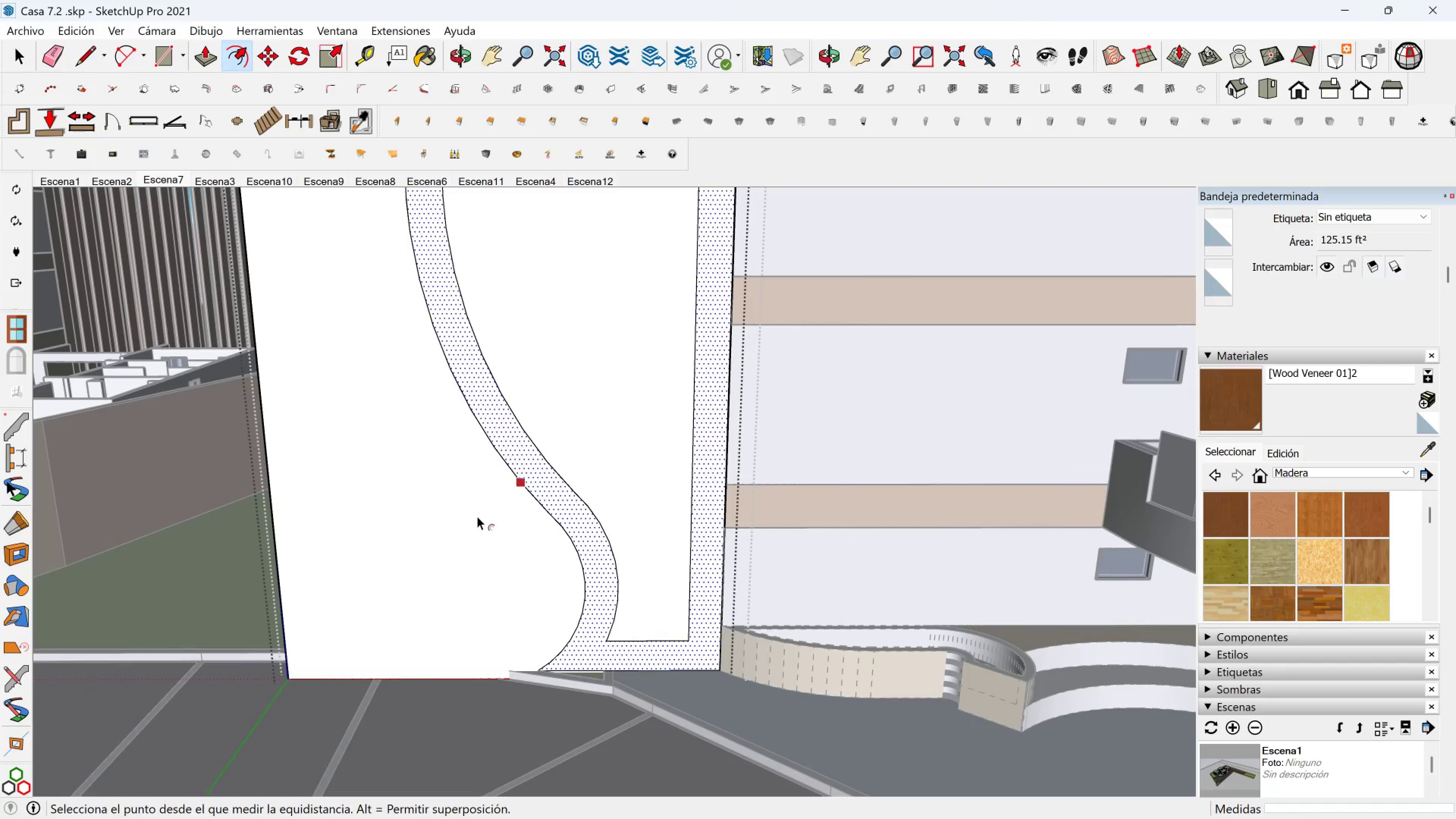 
hold_key(key=ShiftLeft, duration=0.48)
 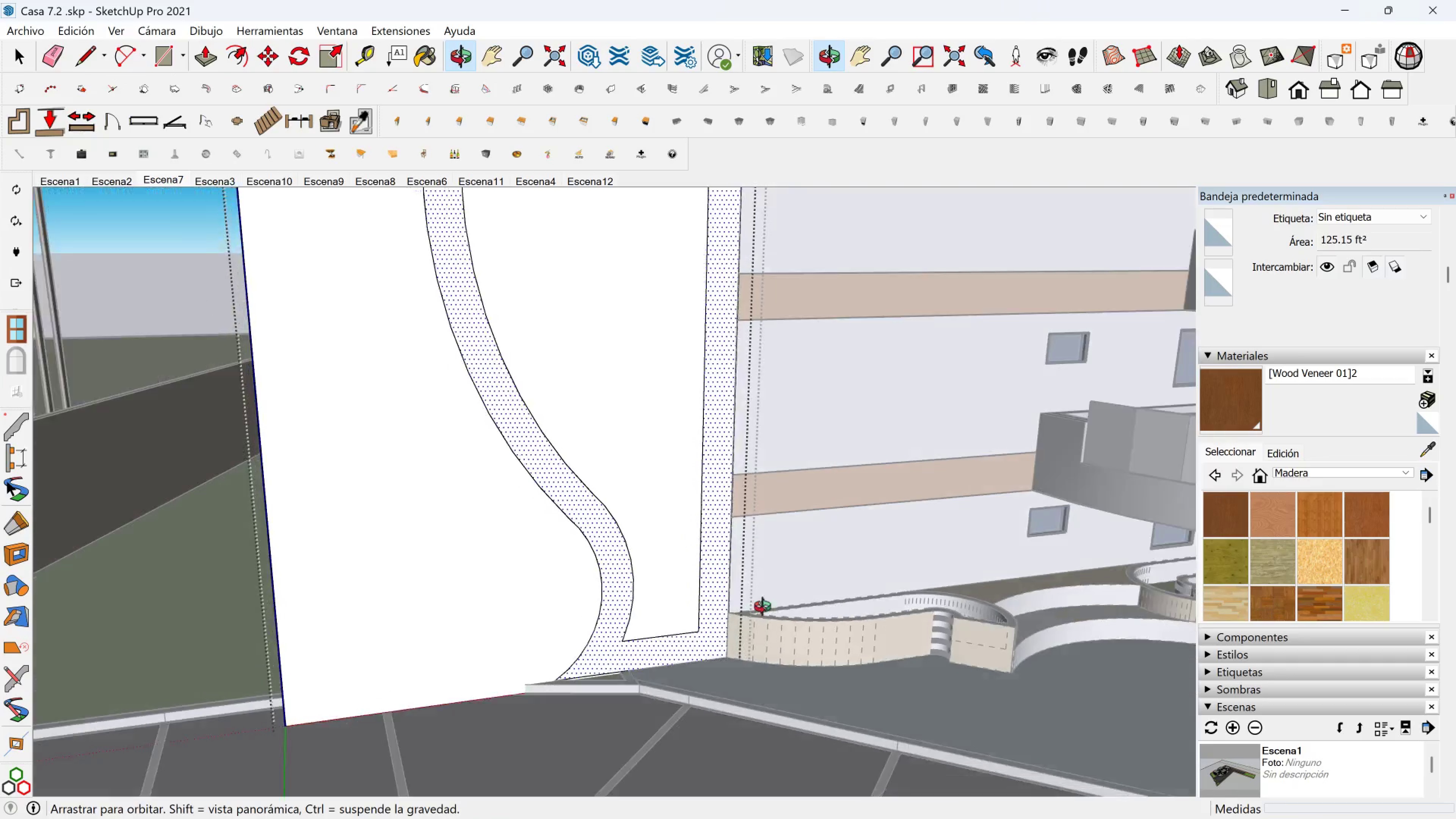 
scroll: coordinate [610, 639], scroll_direction: up, amount: 7.0
 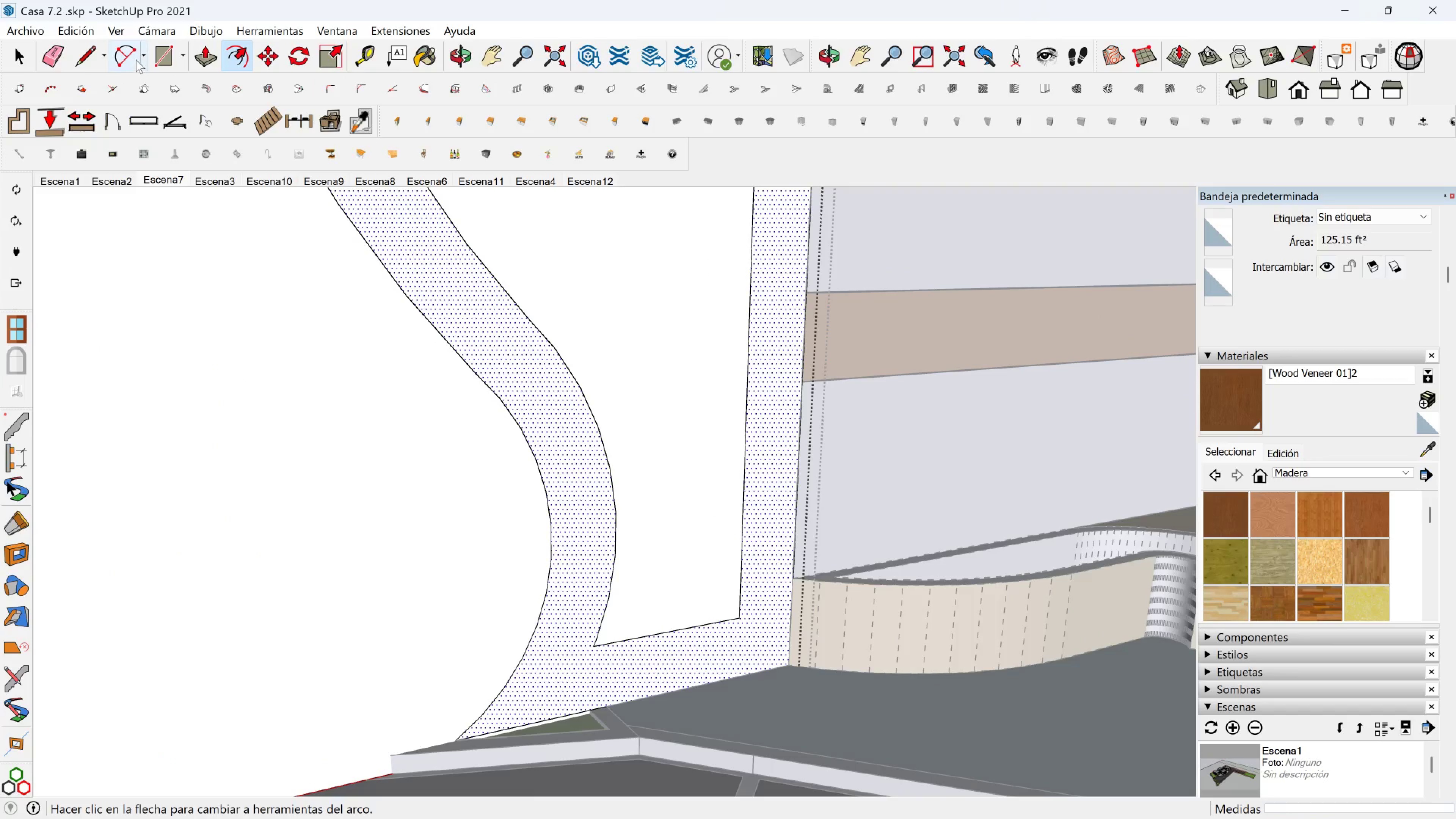 
scroll: coordinate [667, 509], scroll_direction: down, amount: 6.0
 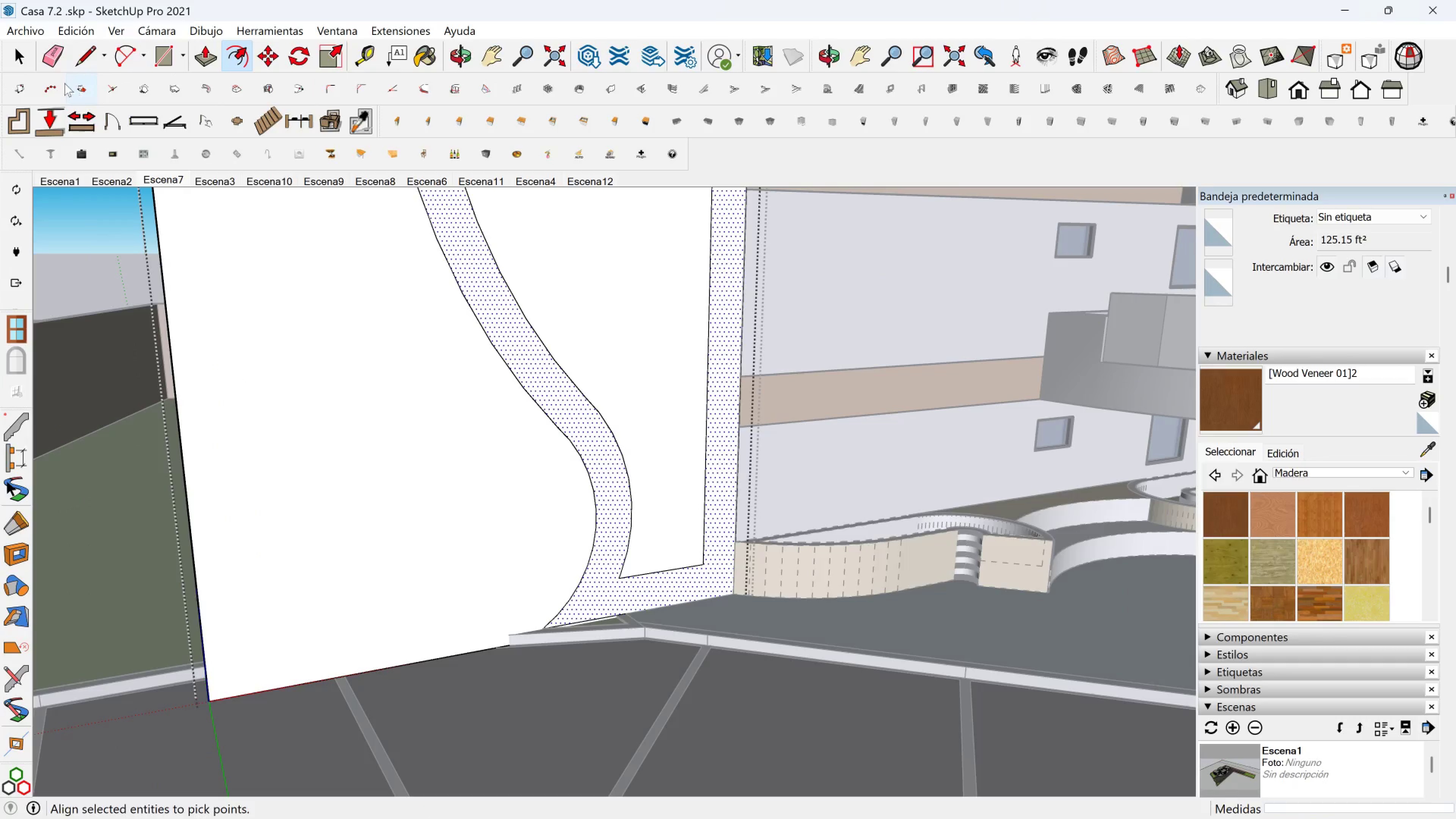 
left_click_drag(start_coordinate=[58, 60], to_coordinate=[58, 58])
 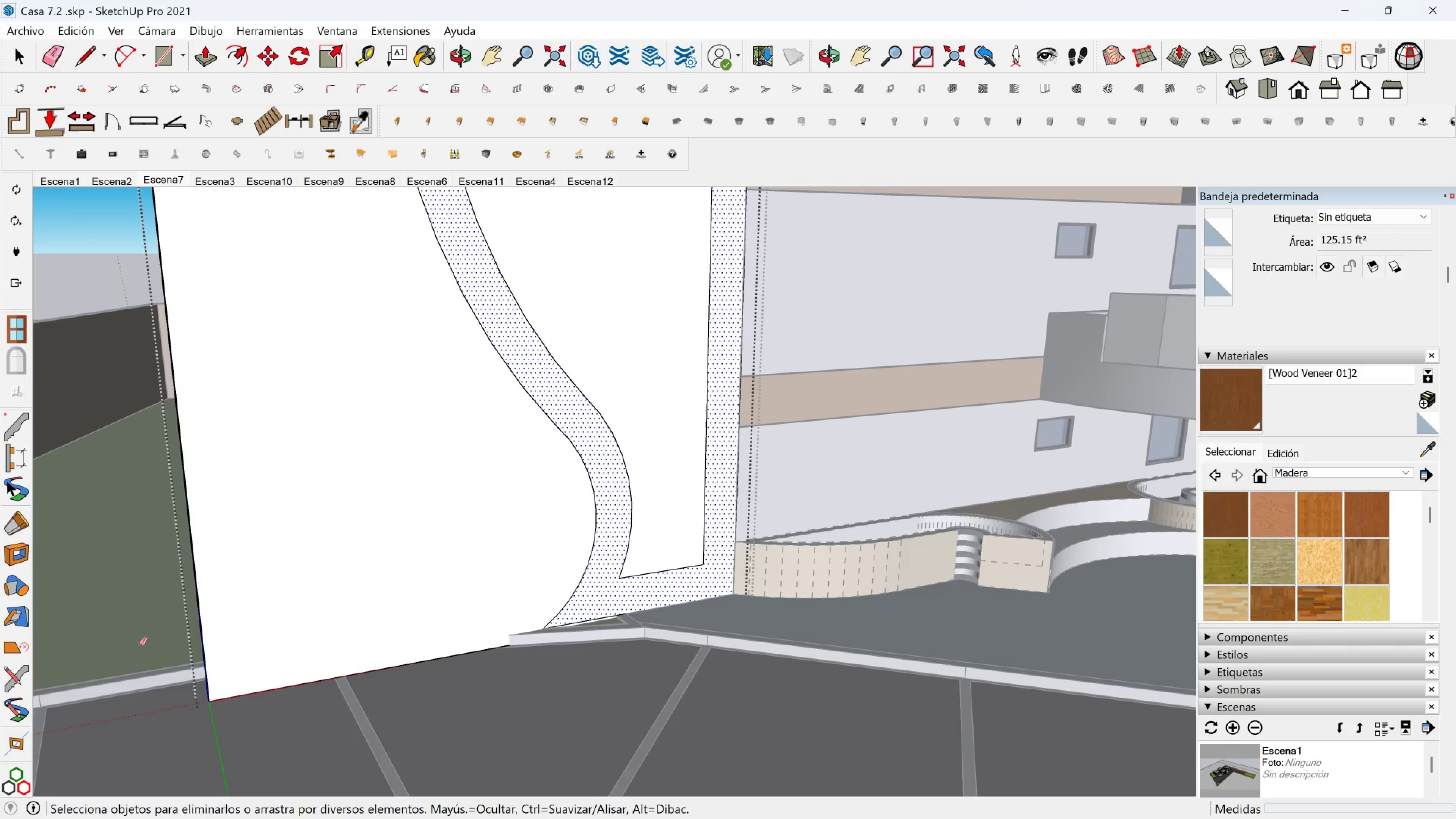 
left_click_drag(start_coordinate=[166, 627], to_coordinate=[369, 764])
 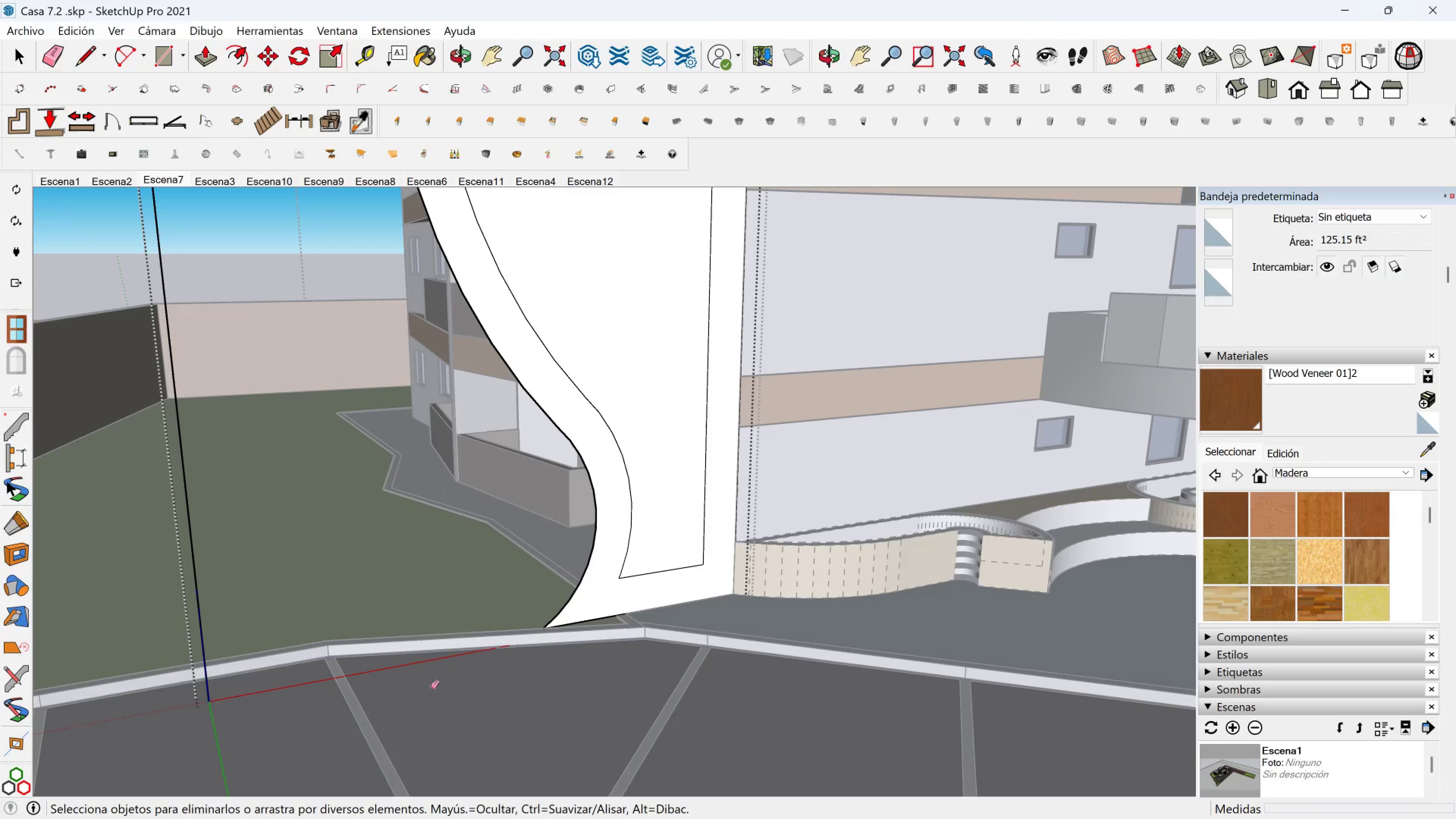 
left_click_drag(start_coordinate=[445, 671], to_coordinate=[461, 645])
 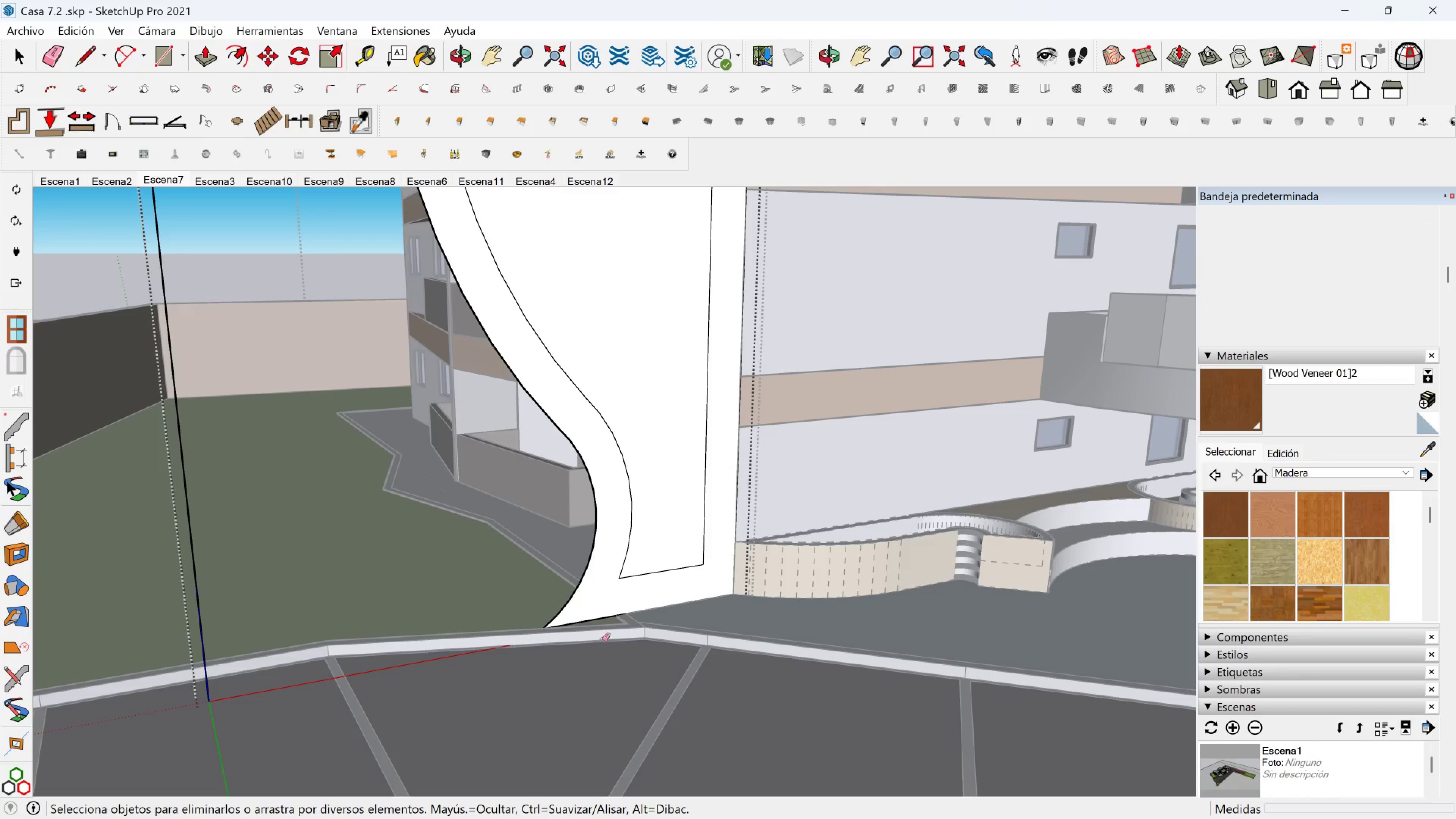 
left_click_drag(start_coordinate=[602, 637], to_coordinate=[601, 632])
 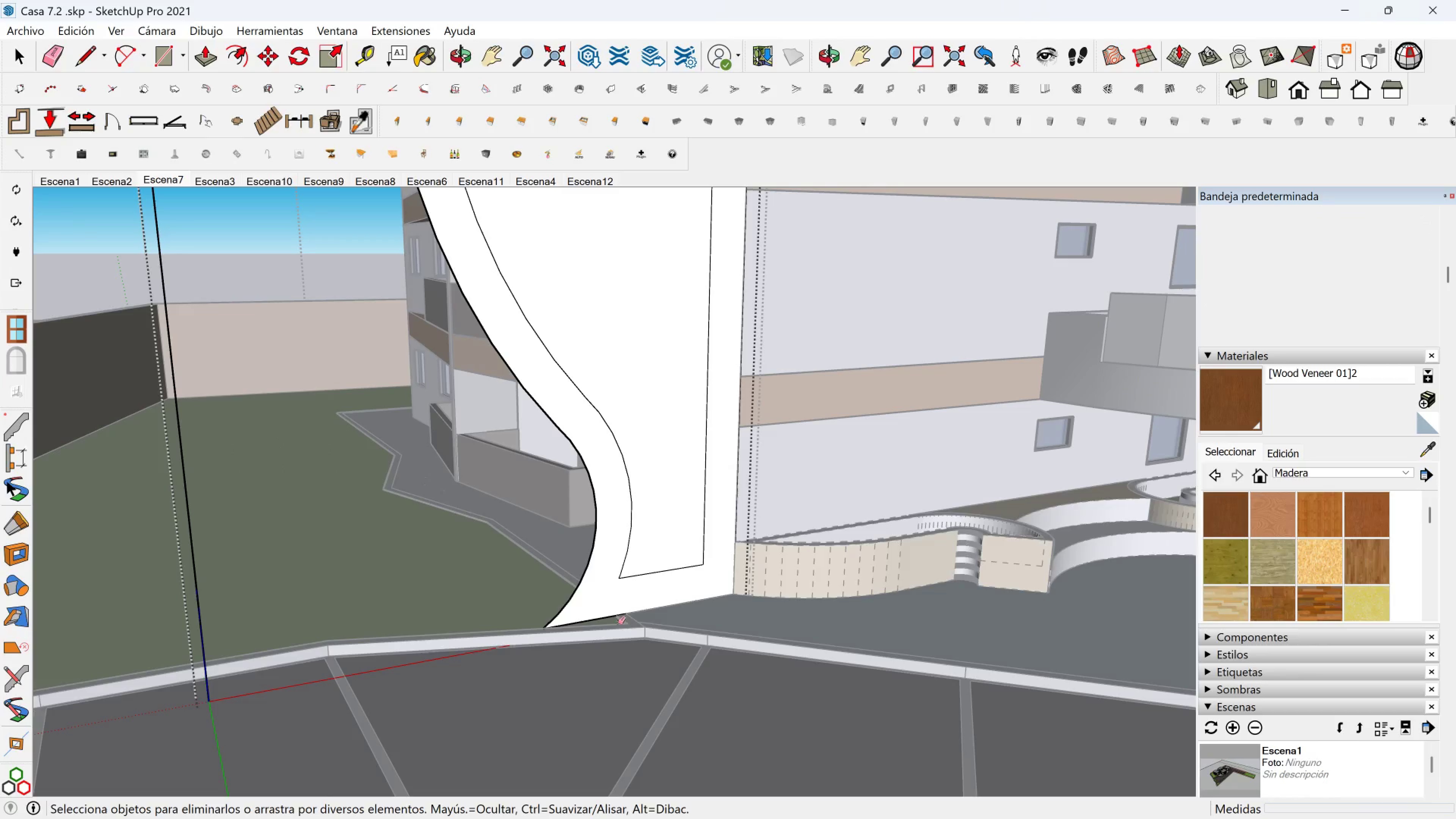 
left_click_drag(start_coordinate=[618, 623], to_coordinate=[602, 639])
 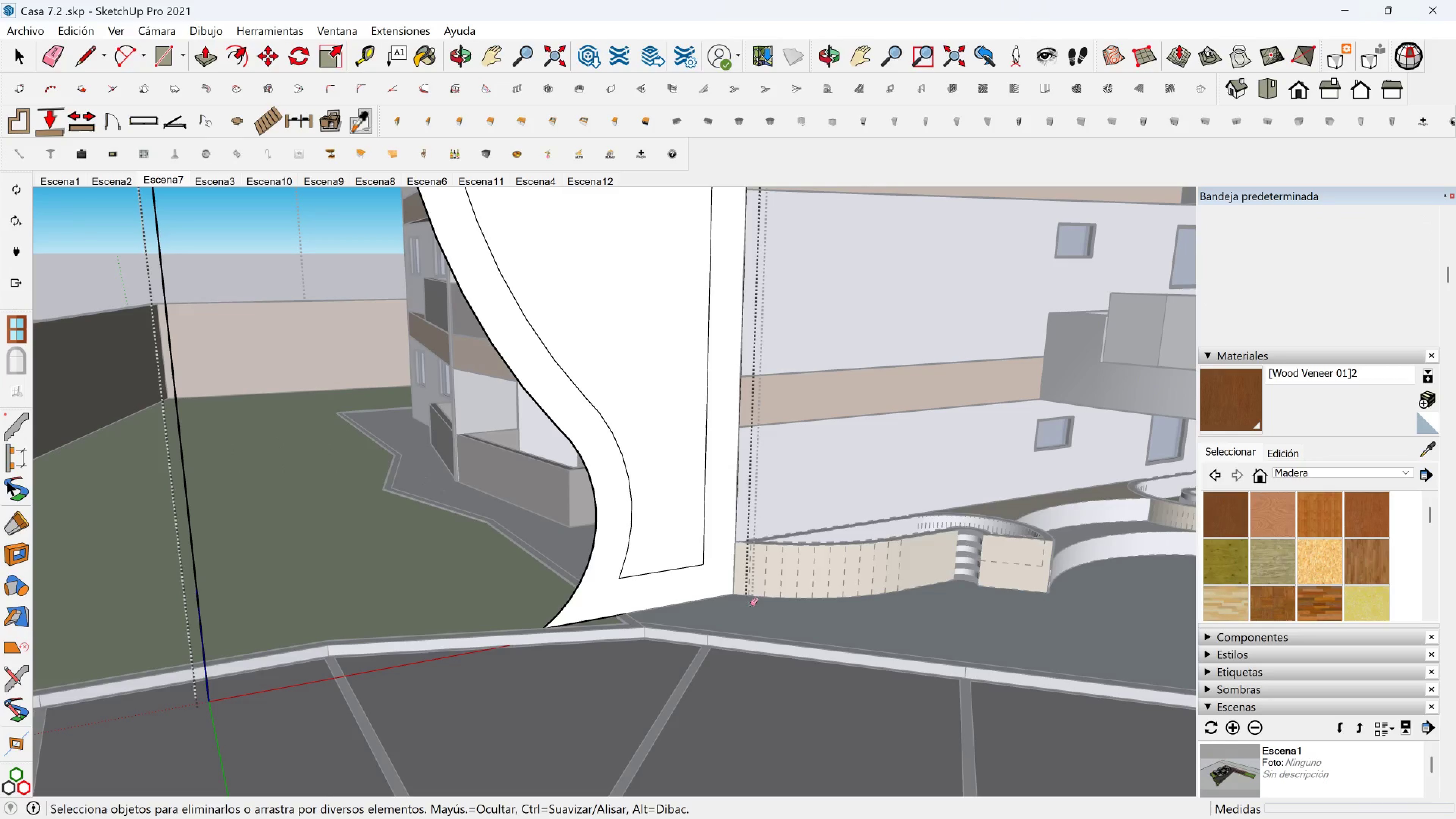 
left_click_drag(start_coordinate=[744, 598], to_coordinate=[722, 618])
 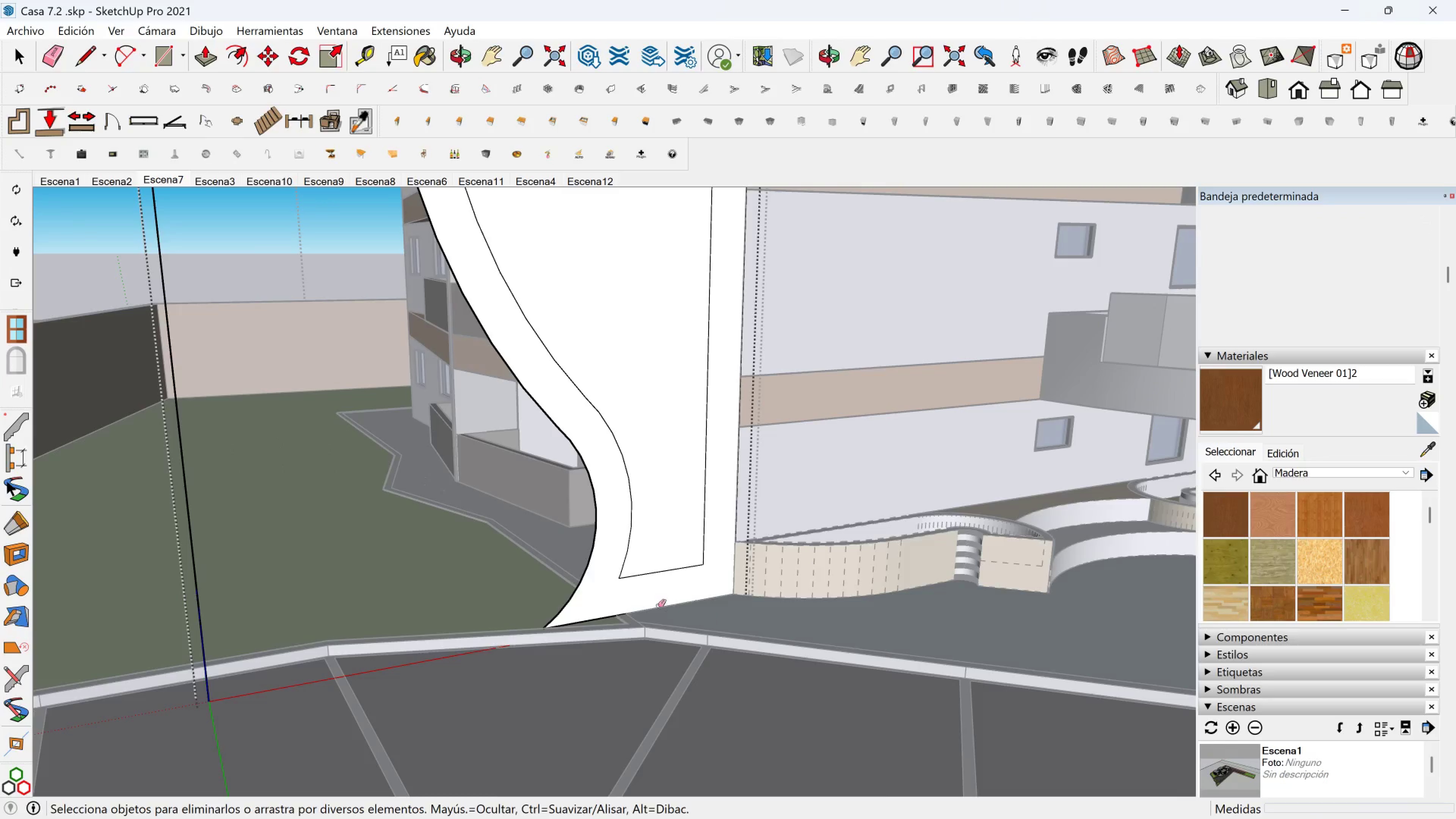 
scroll: coordinate [658, 601], scroll_direction: down, amount: 3.0
 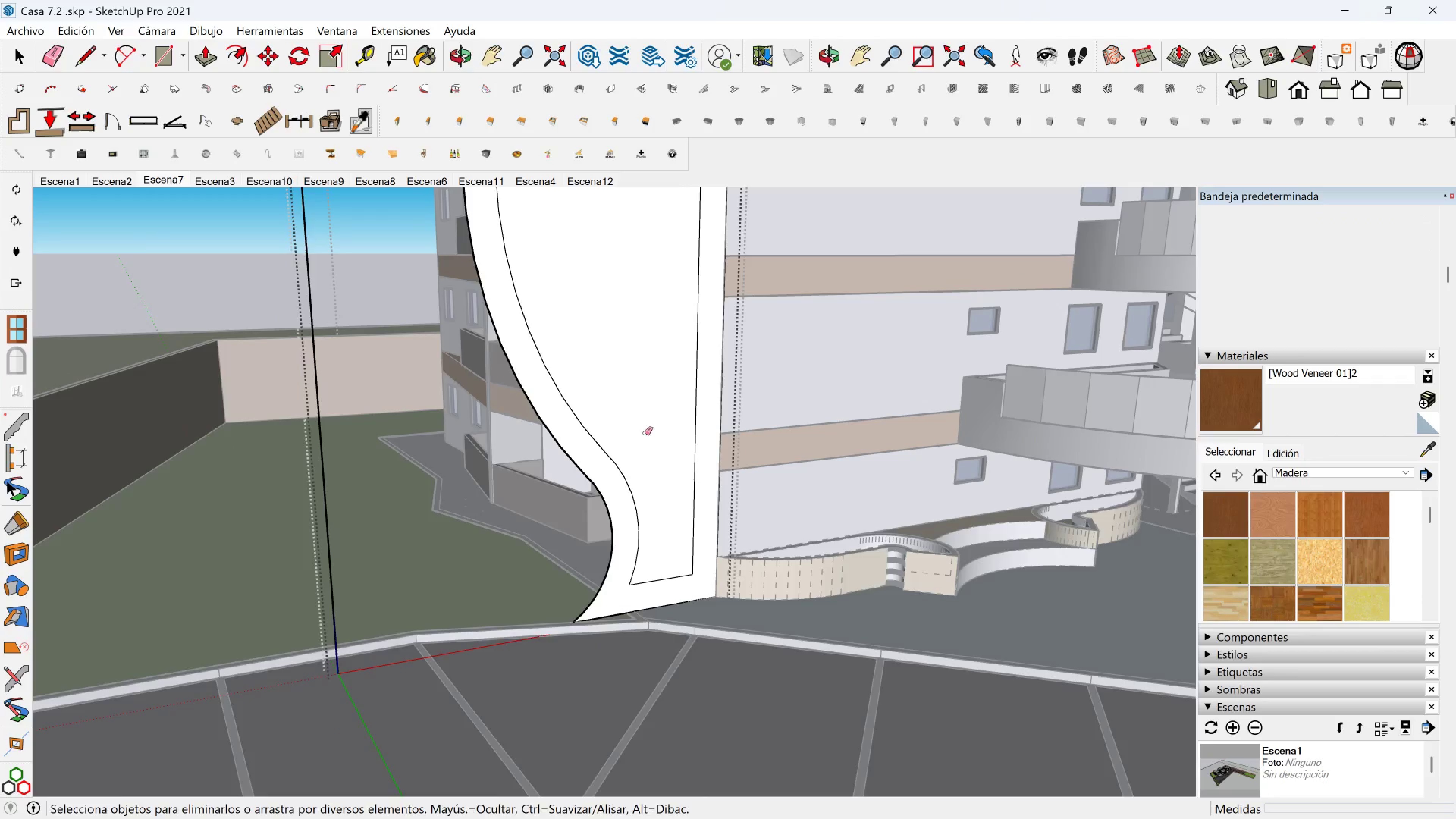 
hold_key(key=ShiftLeft, duration=0.4)
 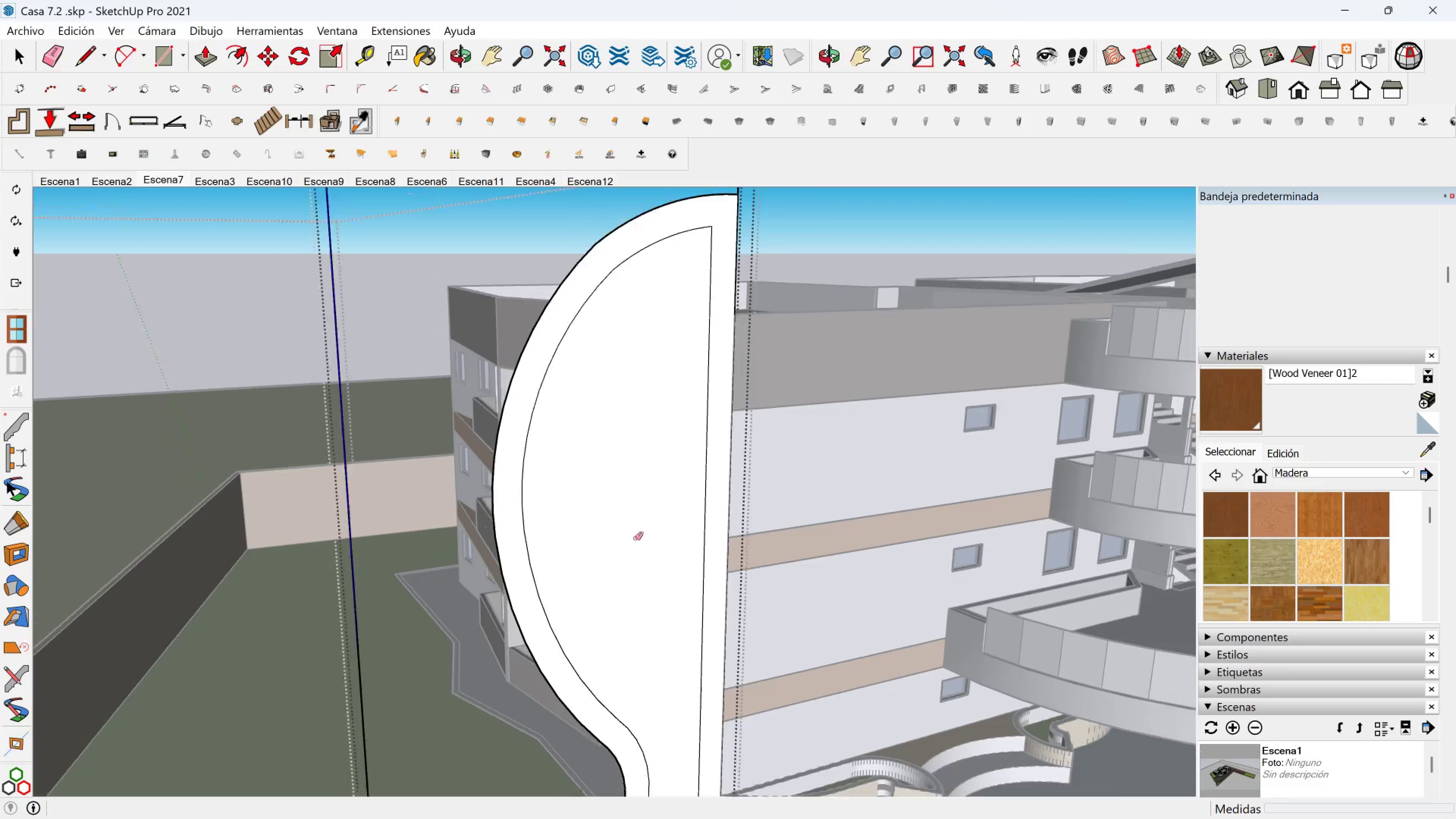 
scroll: coordinate [635, 481], scroll_direction: down, amount: 3.0
 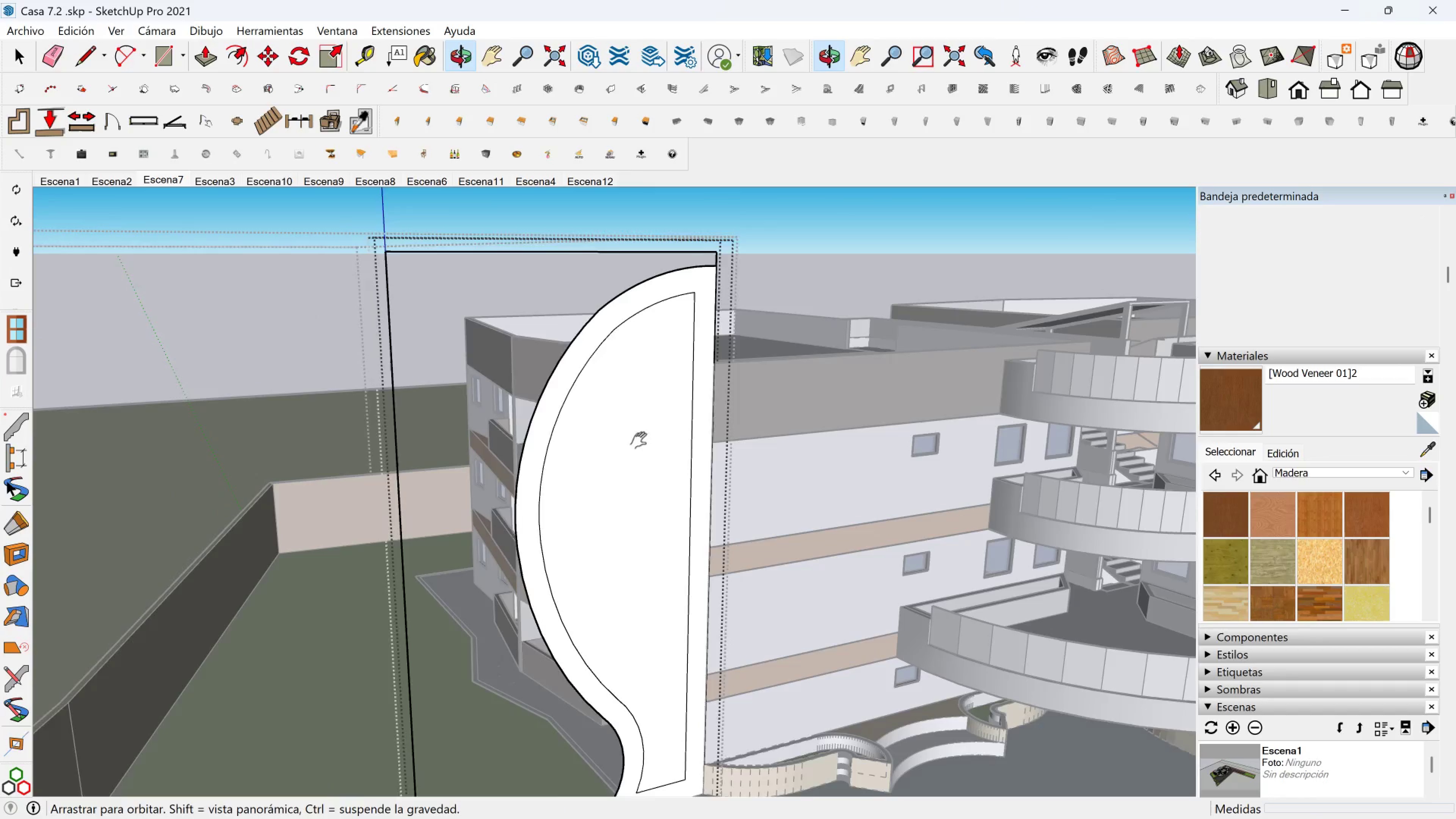 
key(Shift+ShiftLeft)
 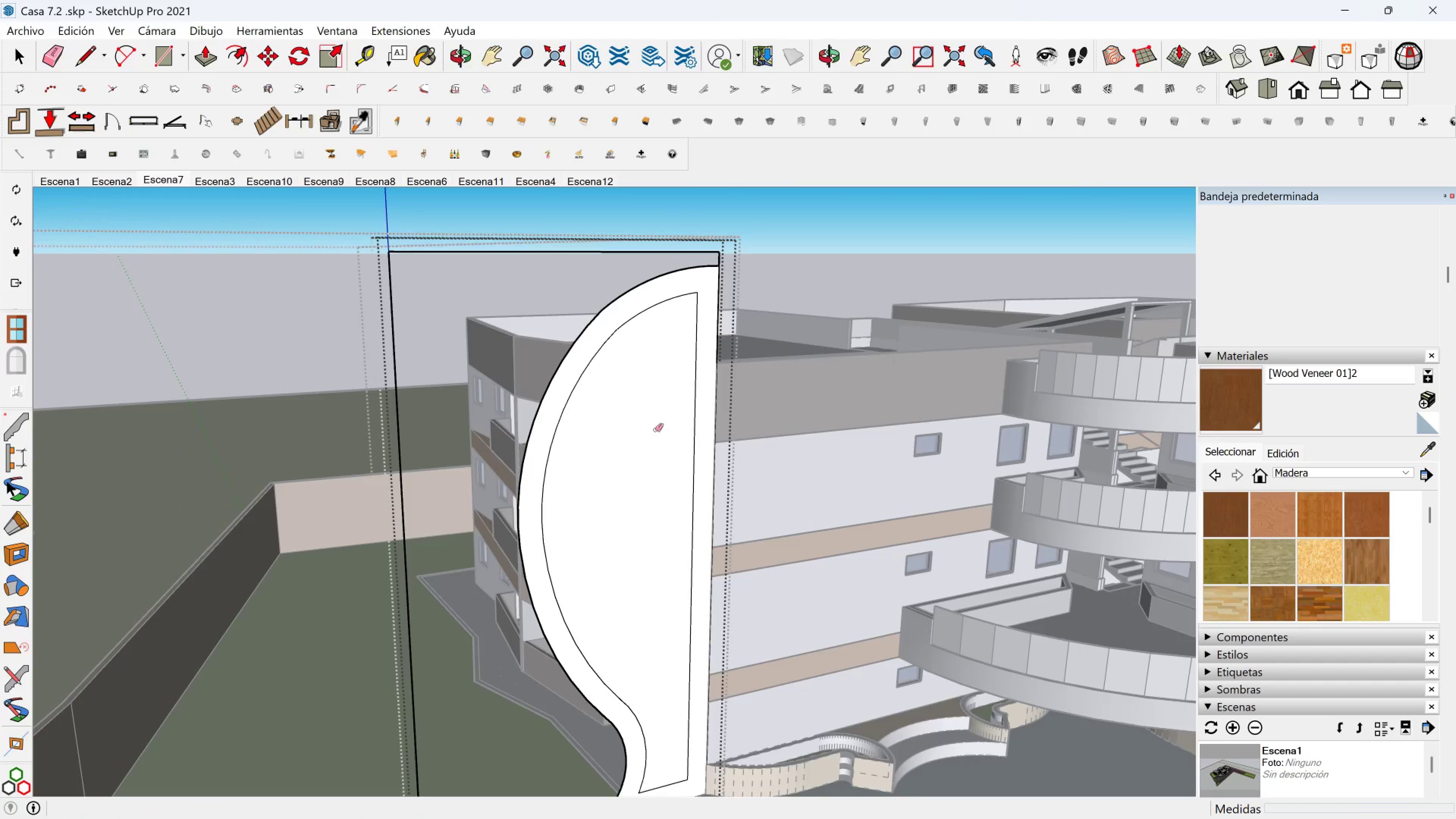 
key(Shift+ShiftLeft)
 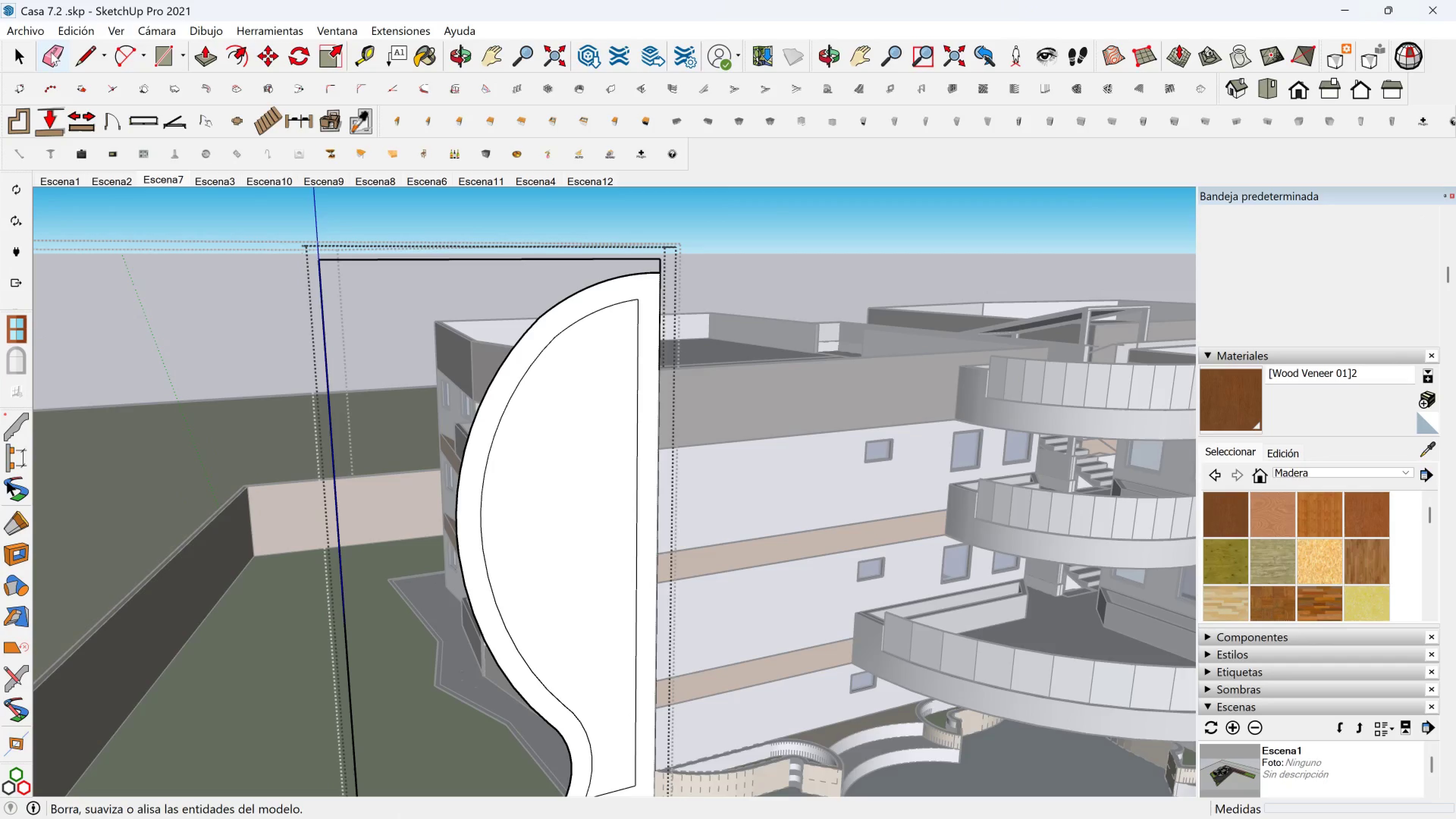 
left_click([77, 52])
 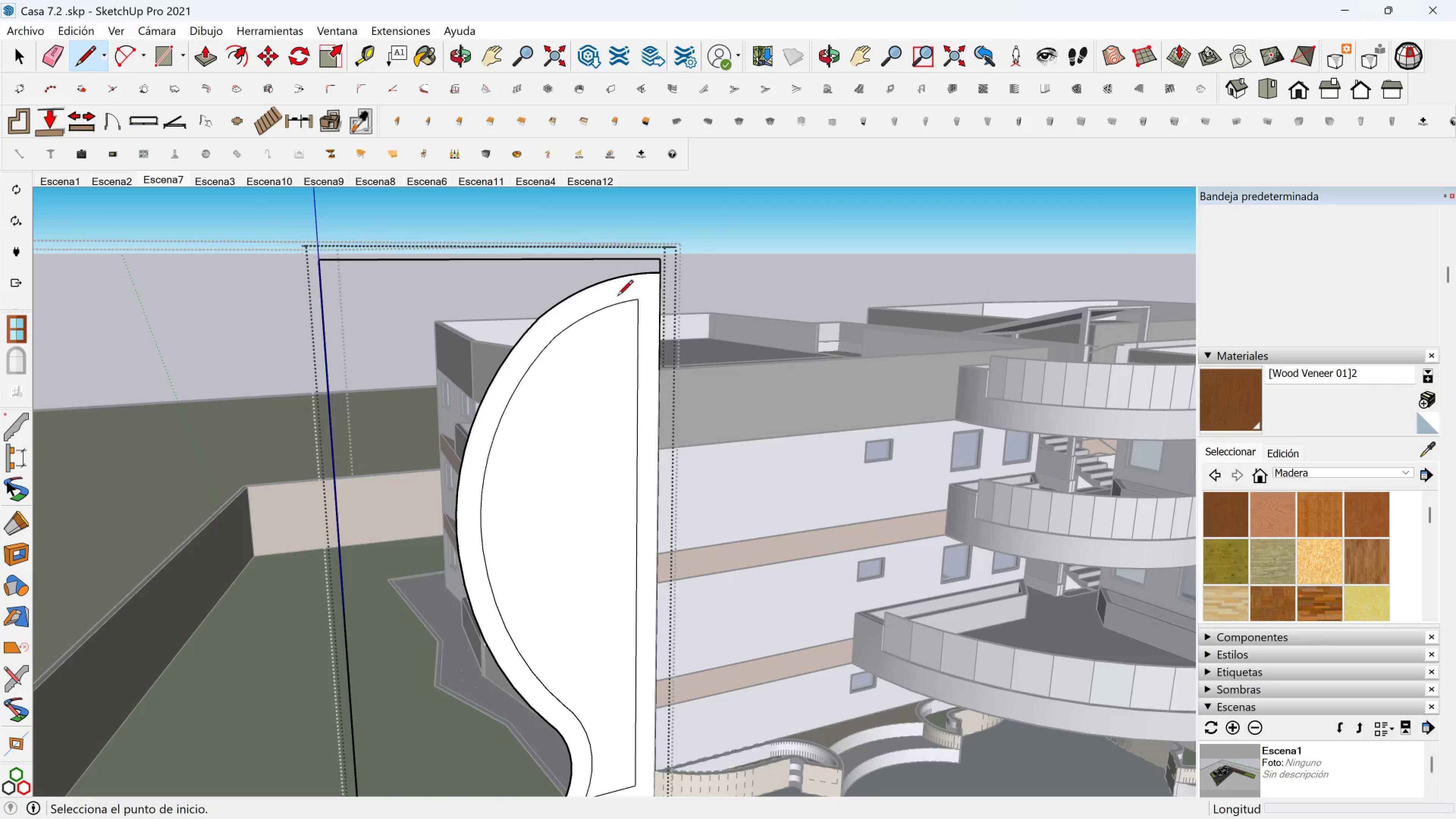 
scroll: coordinate [617, 299], scroll_direction: up, amount: 3.0
 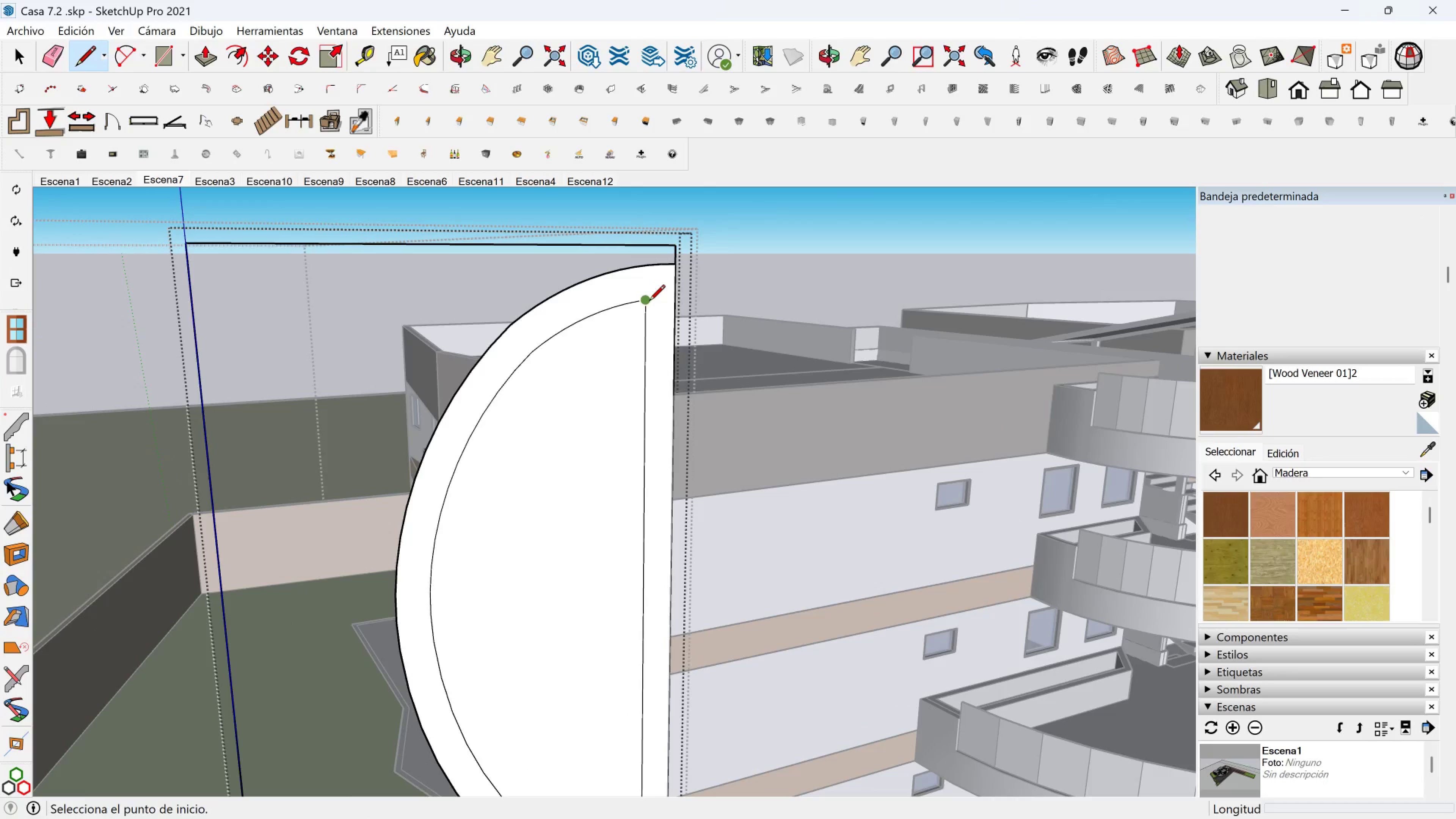 
left_click([649, 302])
 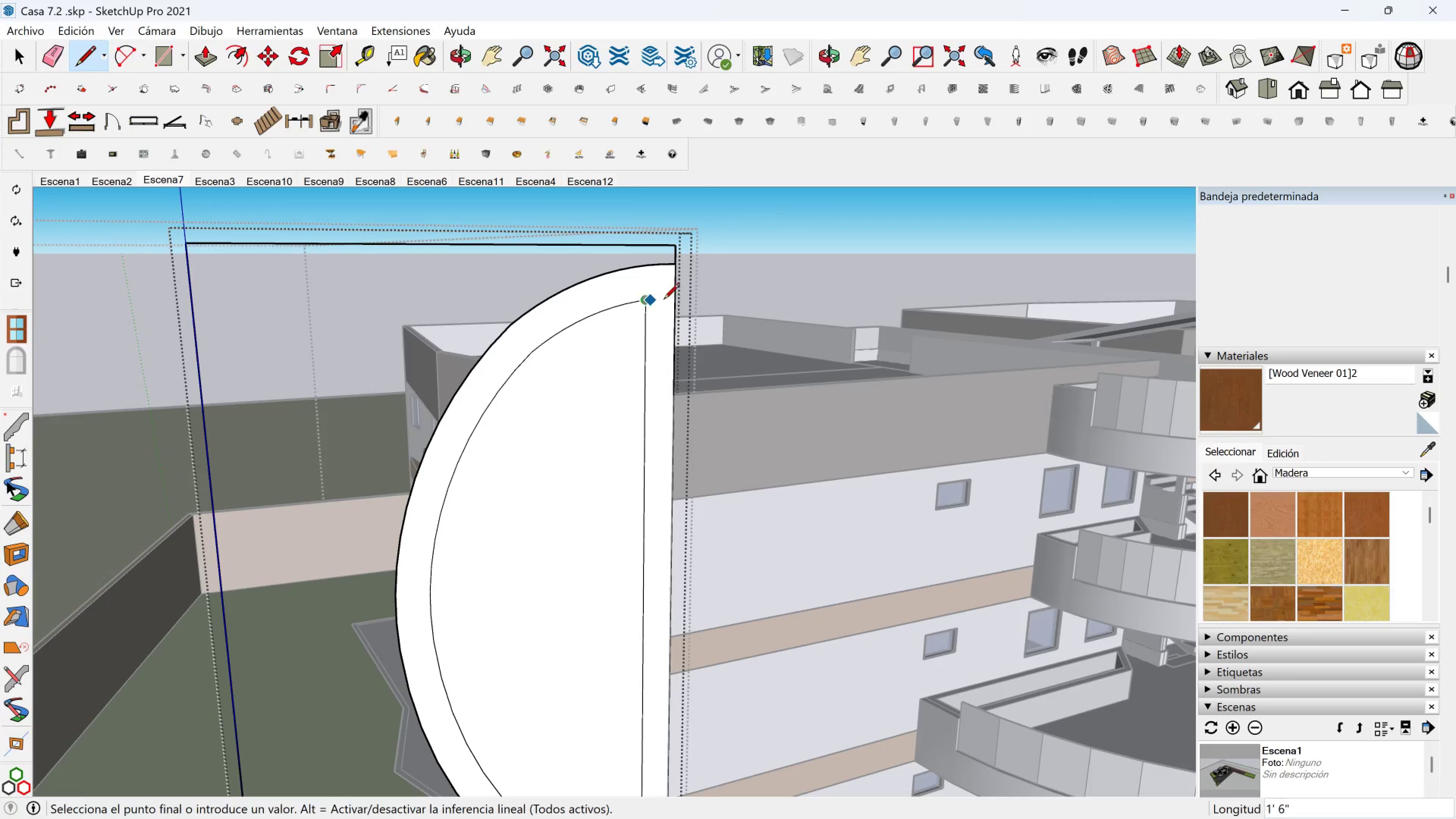 
scroll: coordinate [664, 300], scroll_direction: up, amount: 3.0
 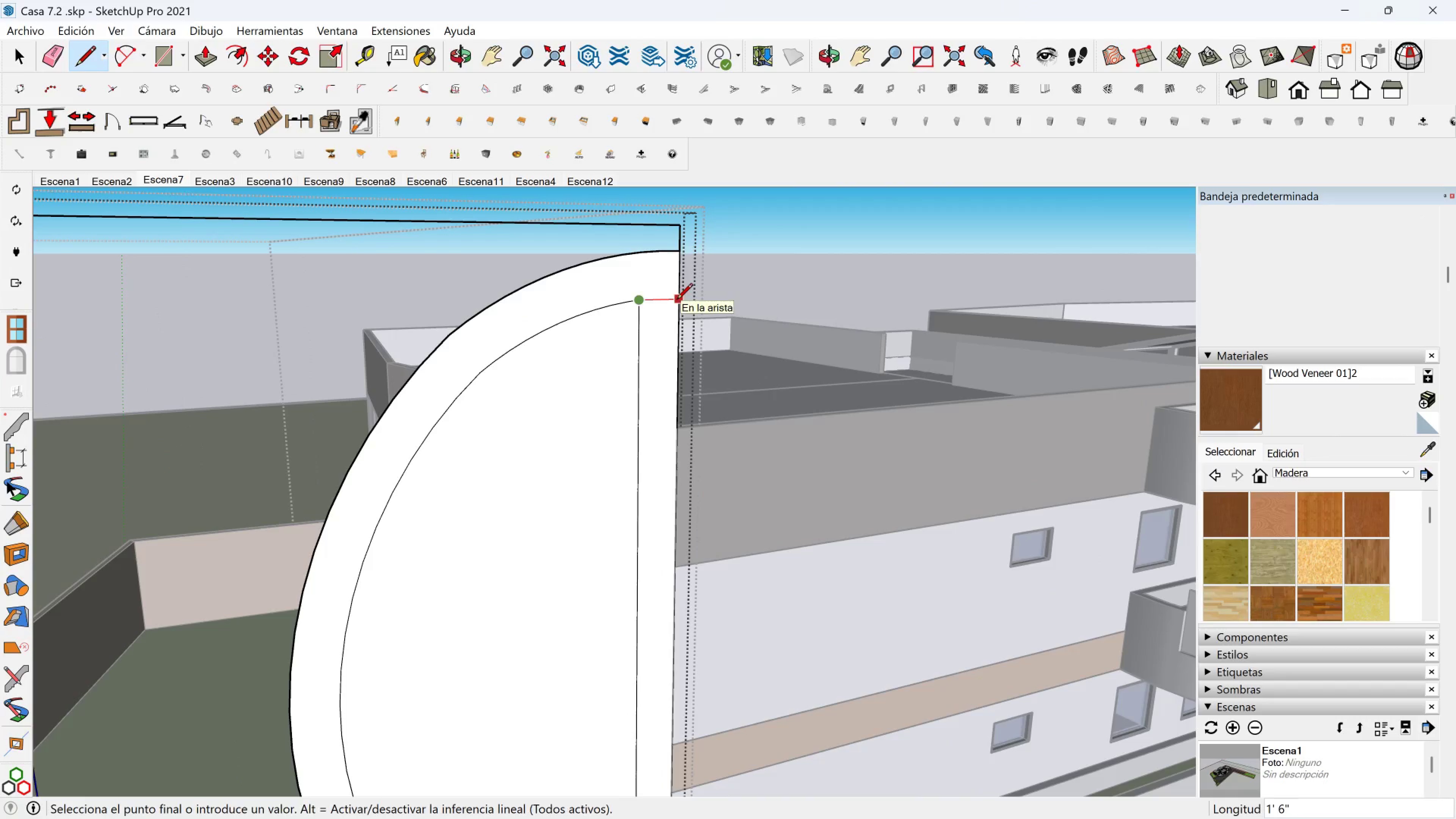 
left_click([677, 300])
 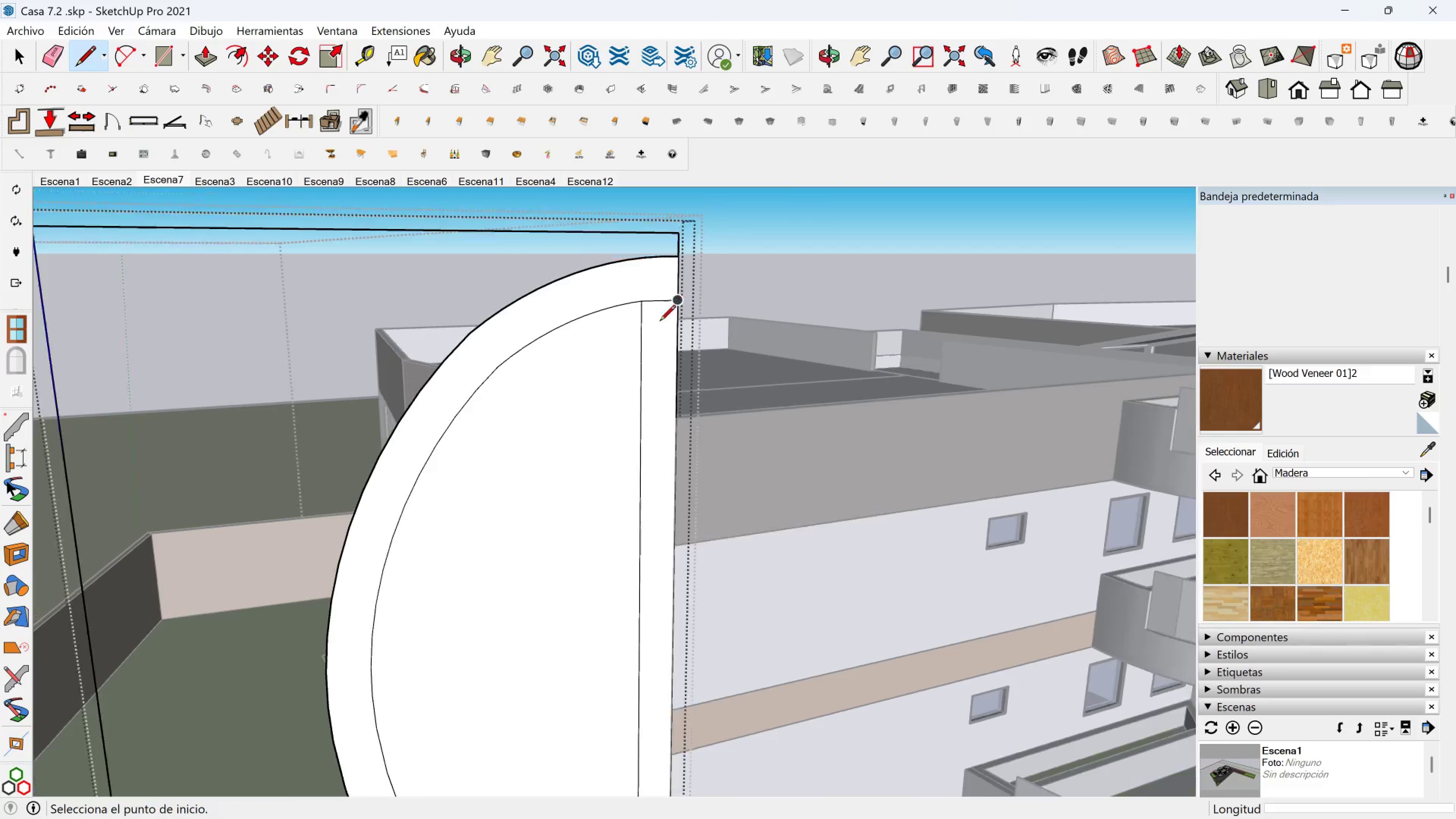 
scroll: coordinate [657, 329], scroll_direction: down, amount: 3.0
 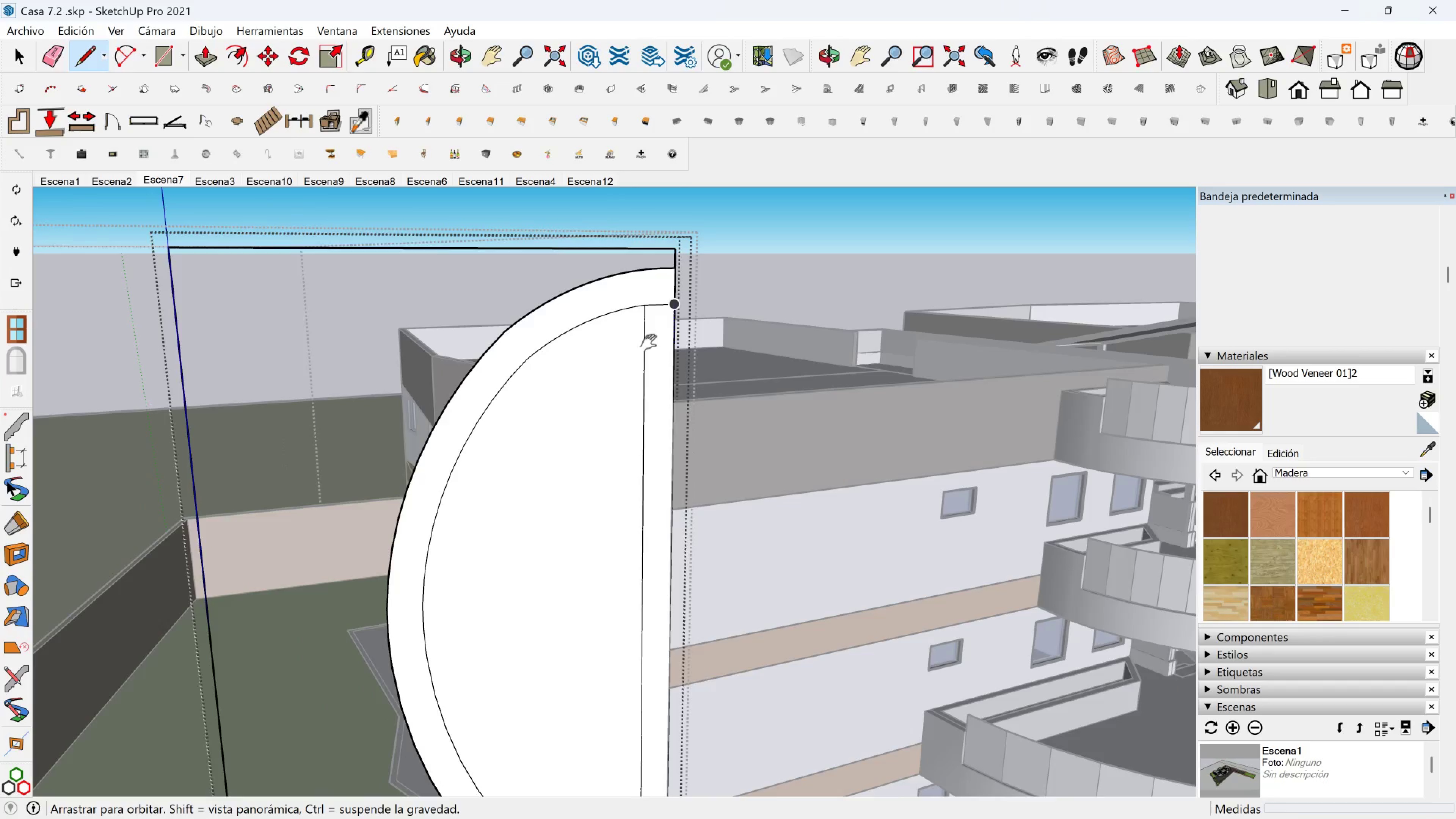 
hold_key(key=ShiftLeft, duration=0.45)
 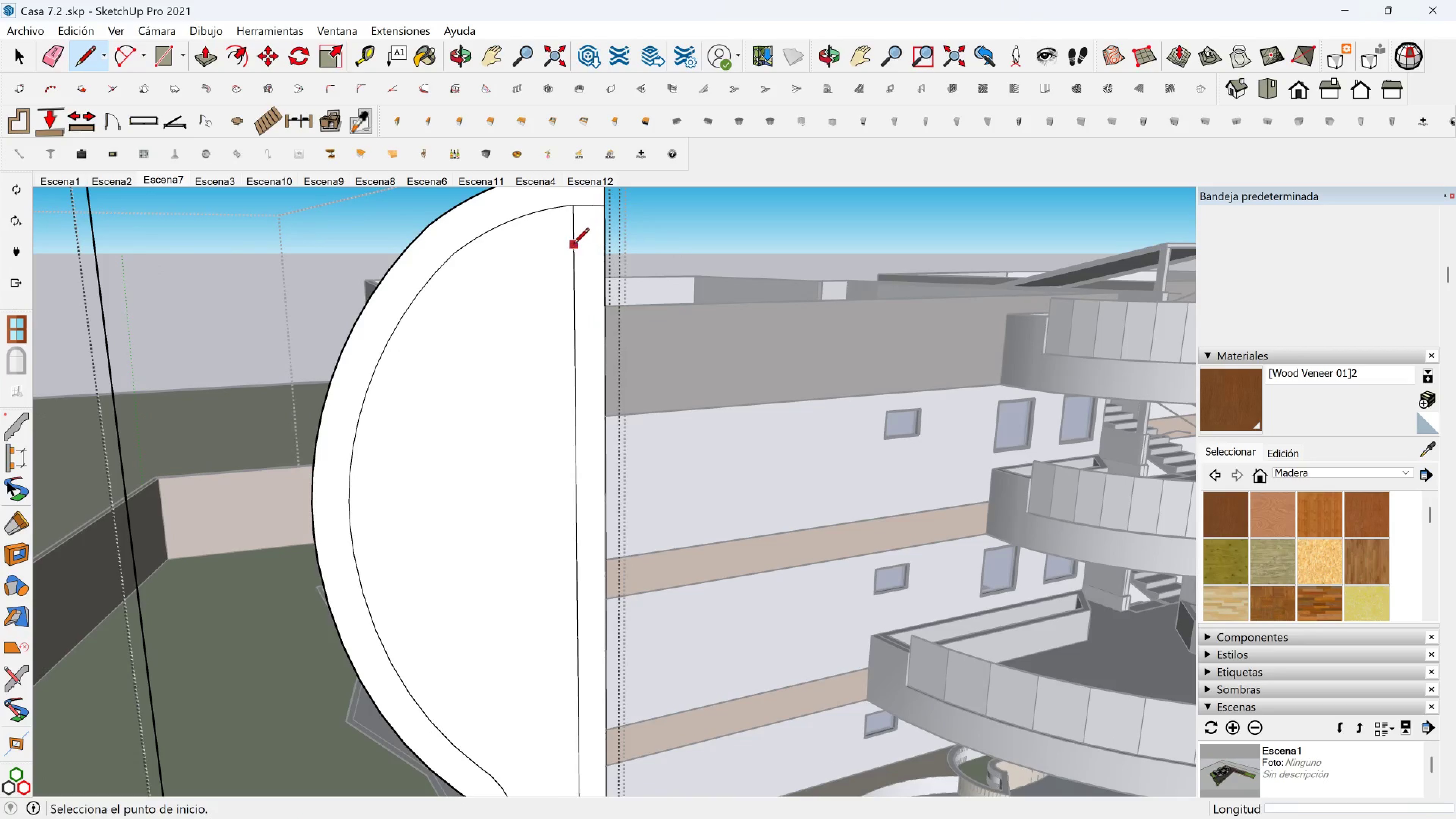 
scroll: coordinate [576, 347], scroll_direction: down, amount: 3.0
 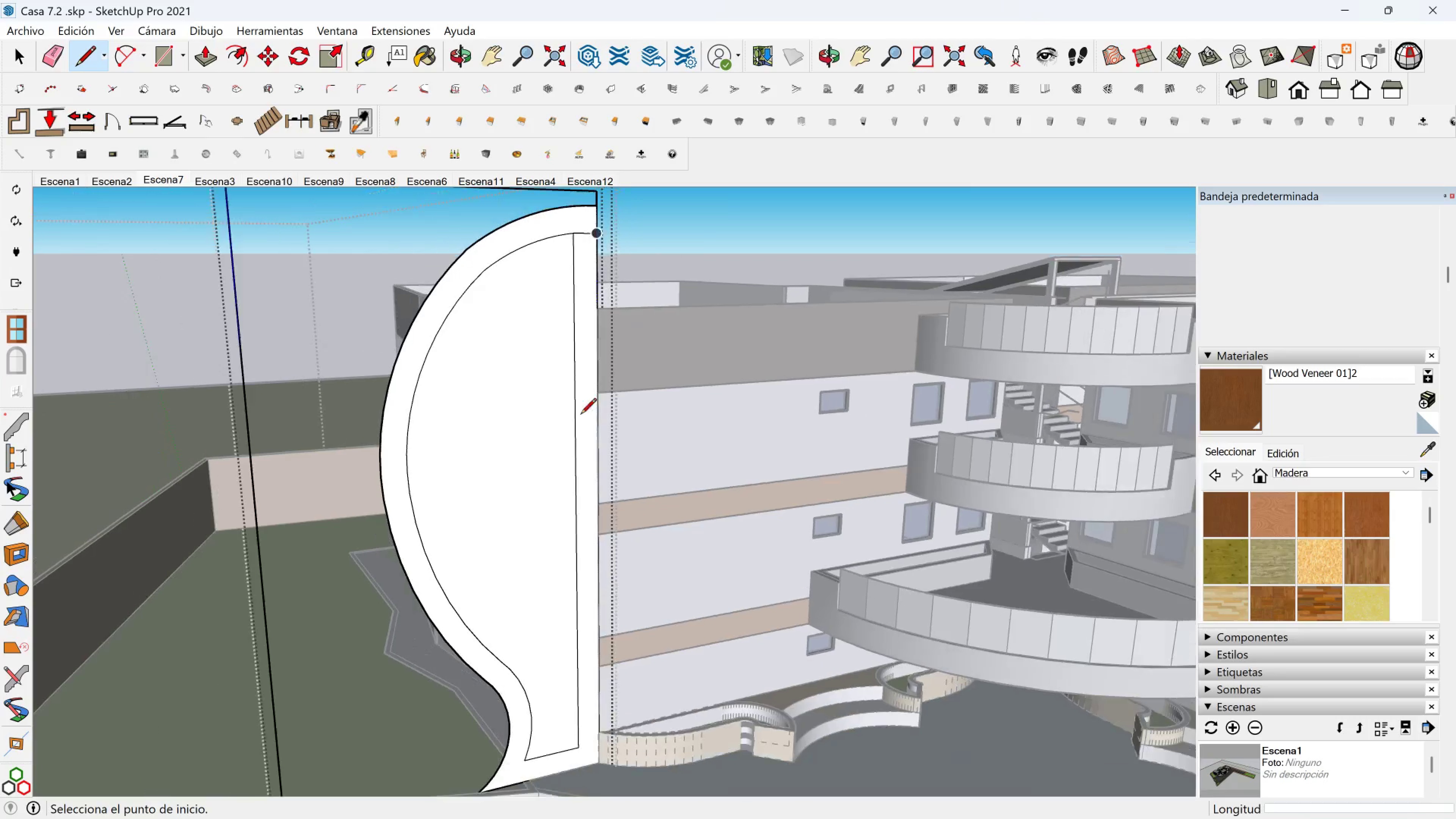 
key(Shift+ShiftLeft)
 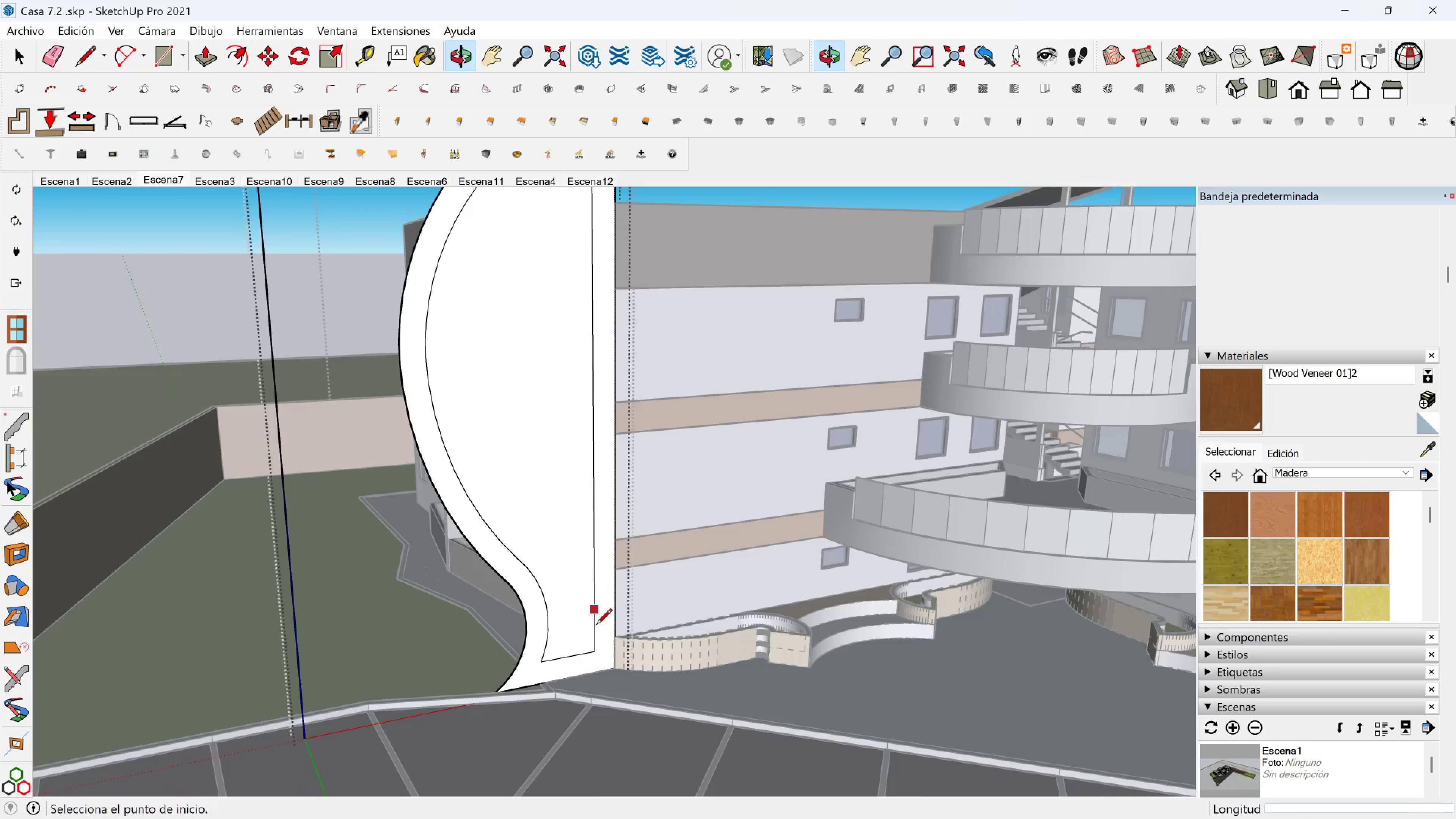 
scroll: coordinate [509, 679], scroll_direction: up, amount: 8.0
 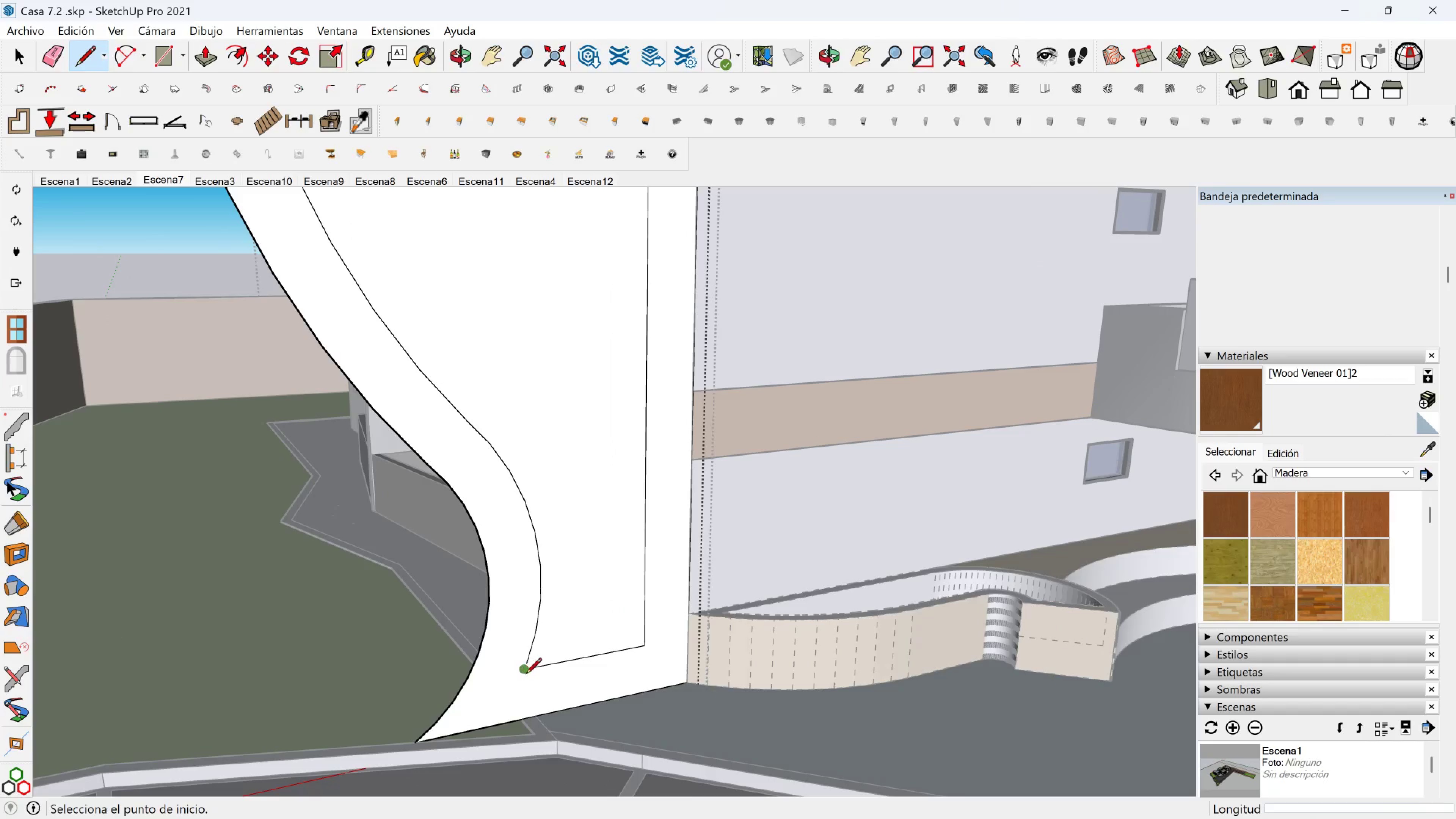 
left_click([526, 675])
 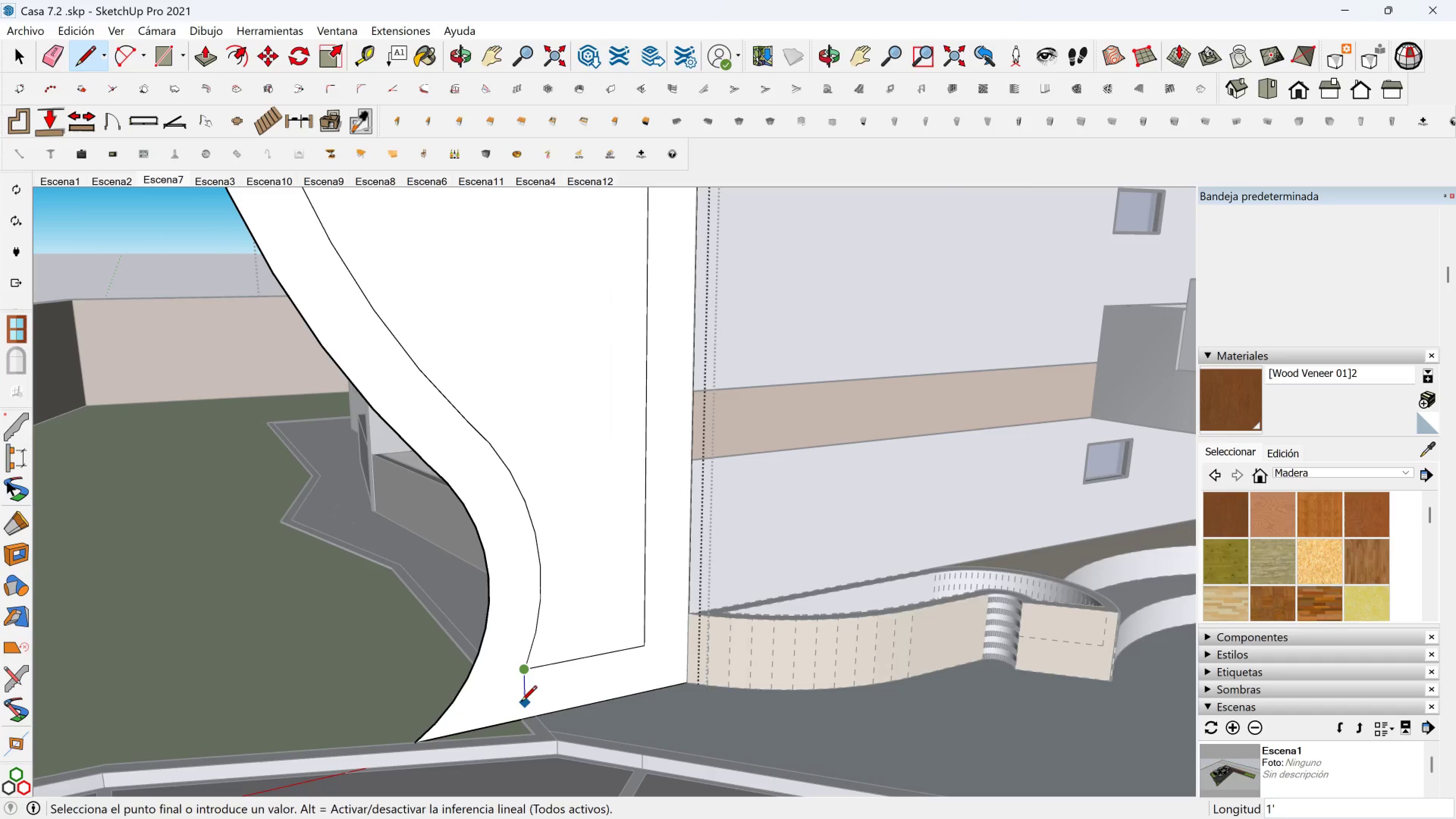 
hold_key(key=ShiftLeft, duration=0.93)
left_click([557, 709])
 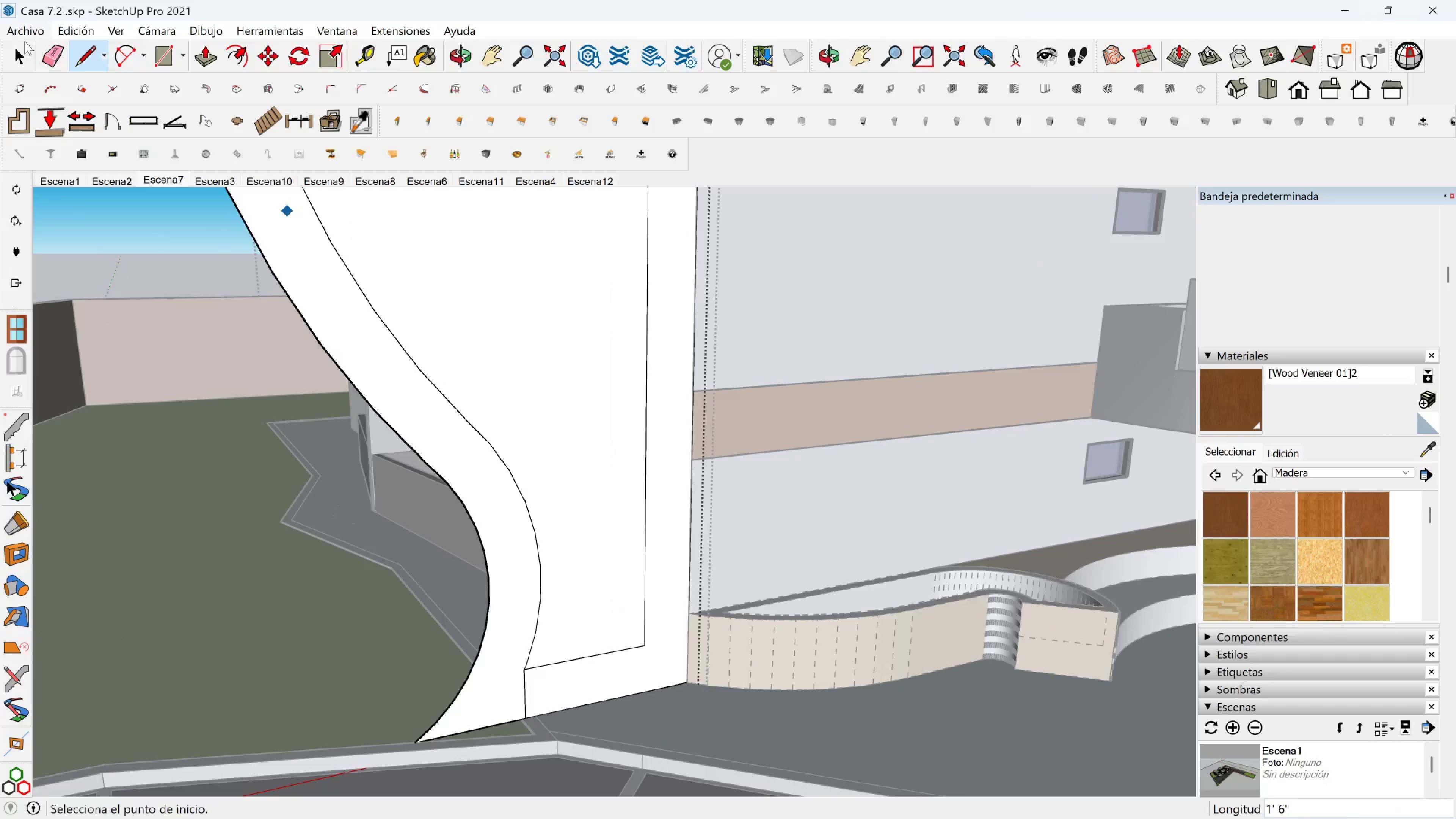 
left_click([44, 57])
 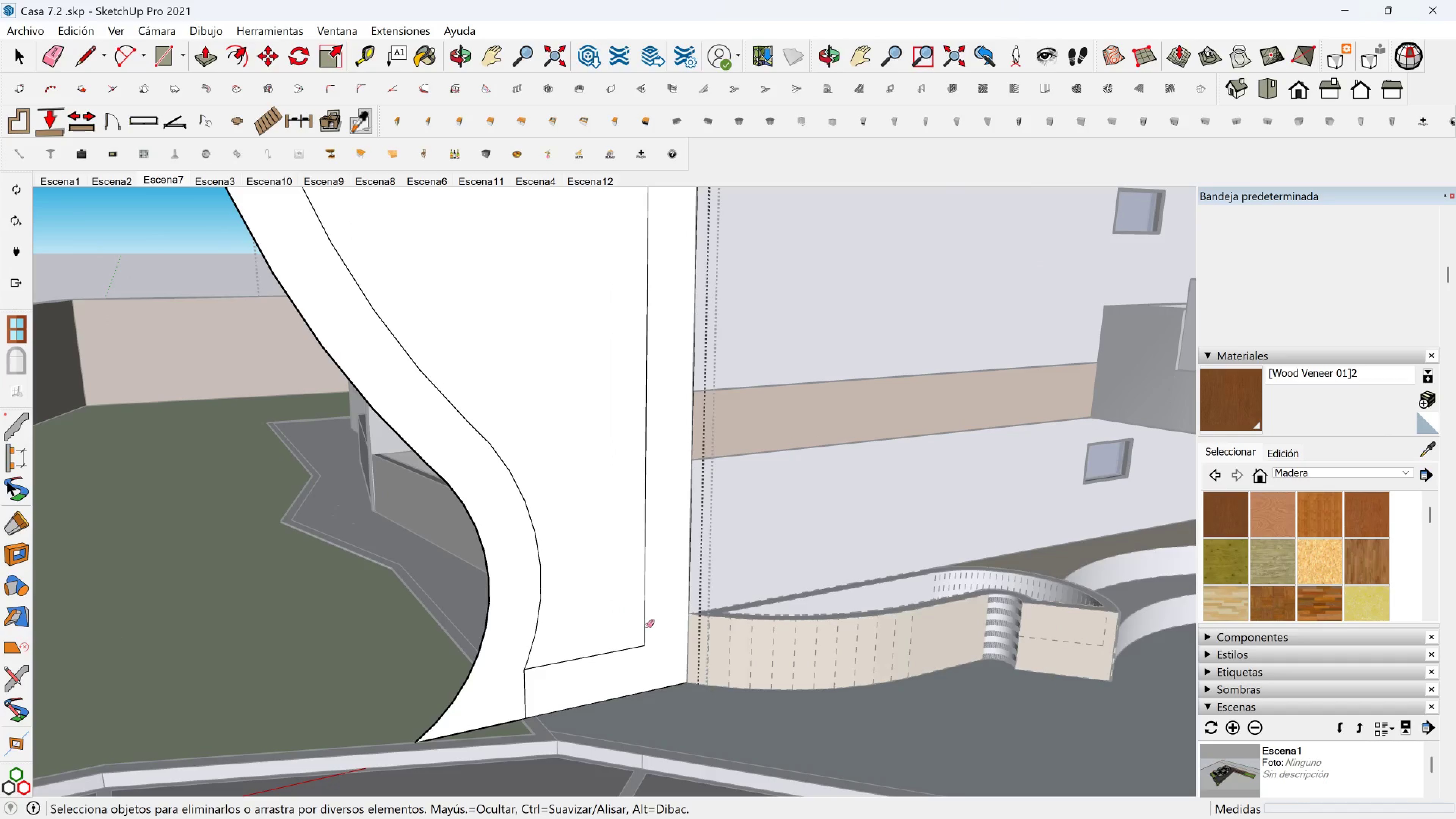 
left_click_drag(start_coordinate=[643, 626], to_coordinate=[623, 706])
 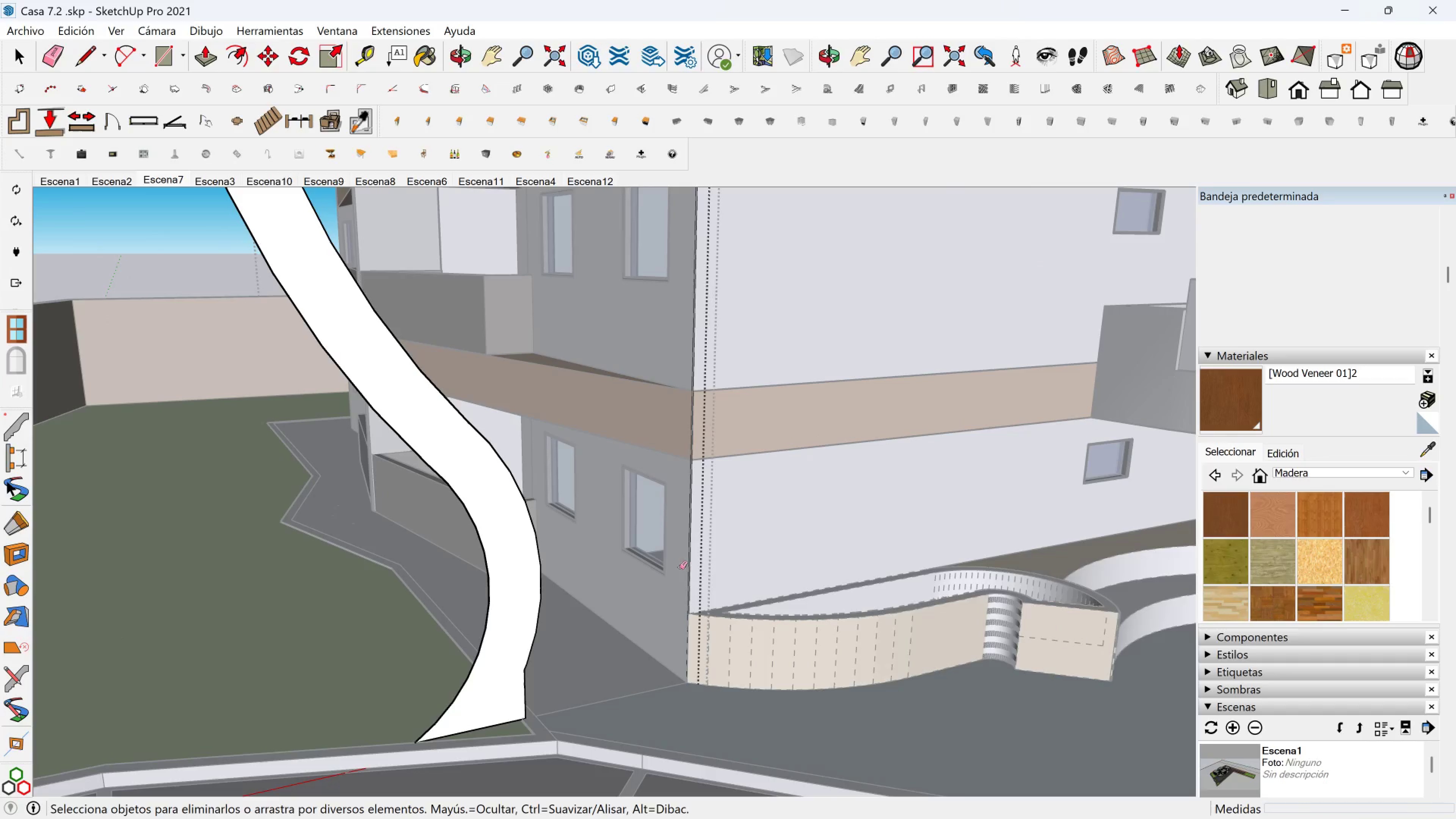 
left_click_drag(start_coordinate=[661, 560], to_coordinate=[699, 542])
 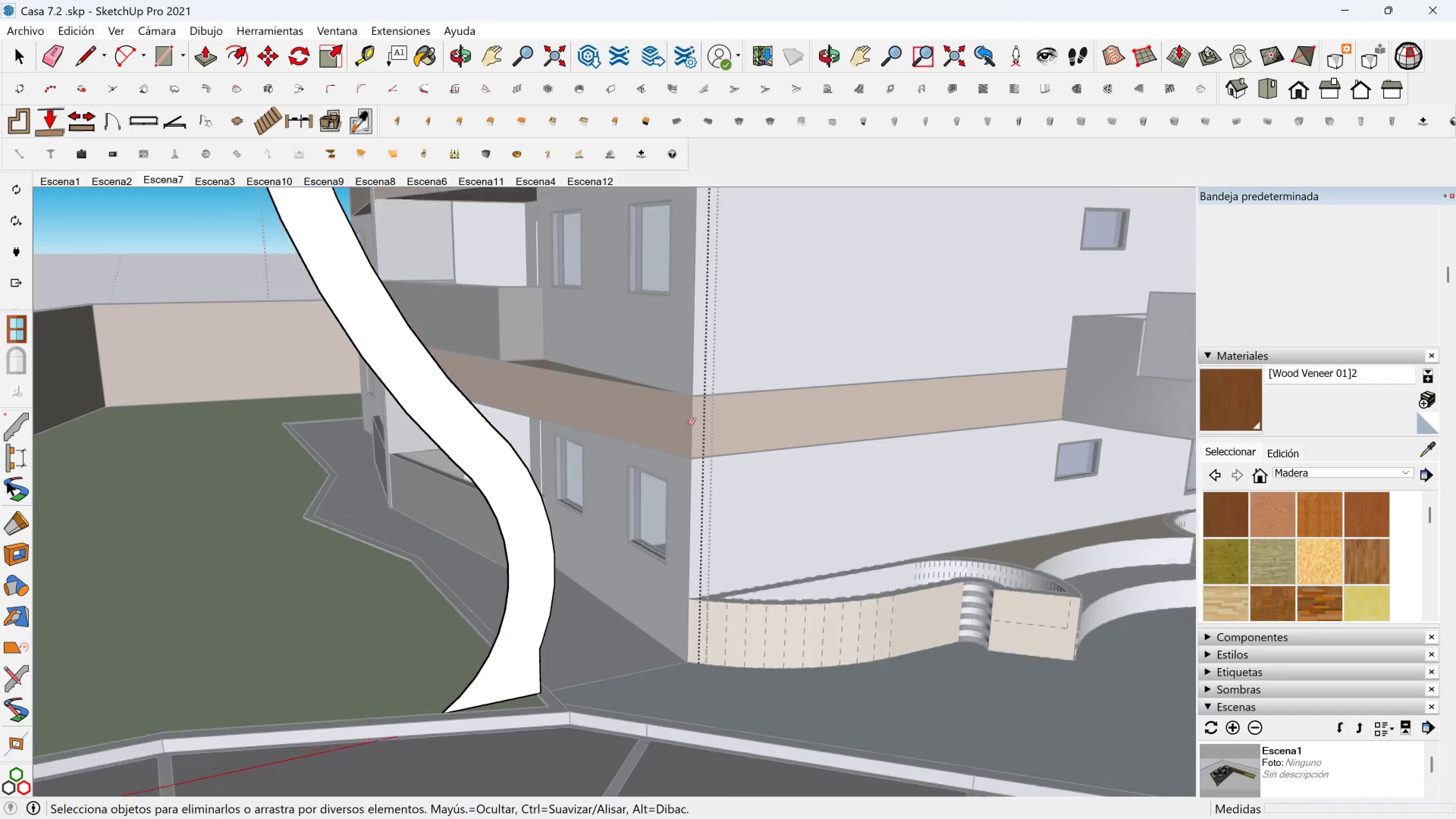 
scroll: coordinate [707, 299], scroll_direction: down, amount: 7.0
 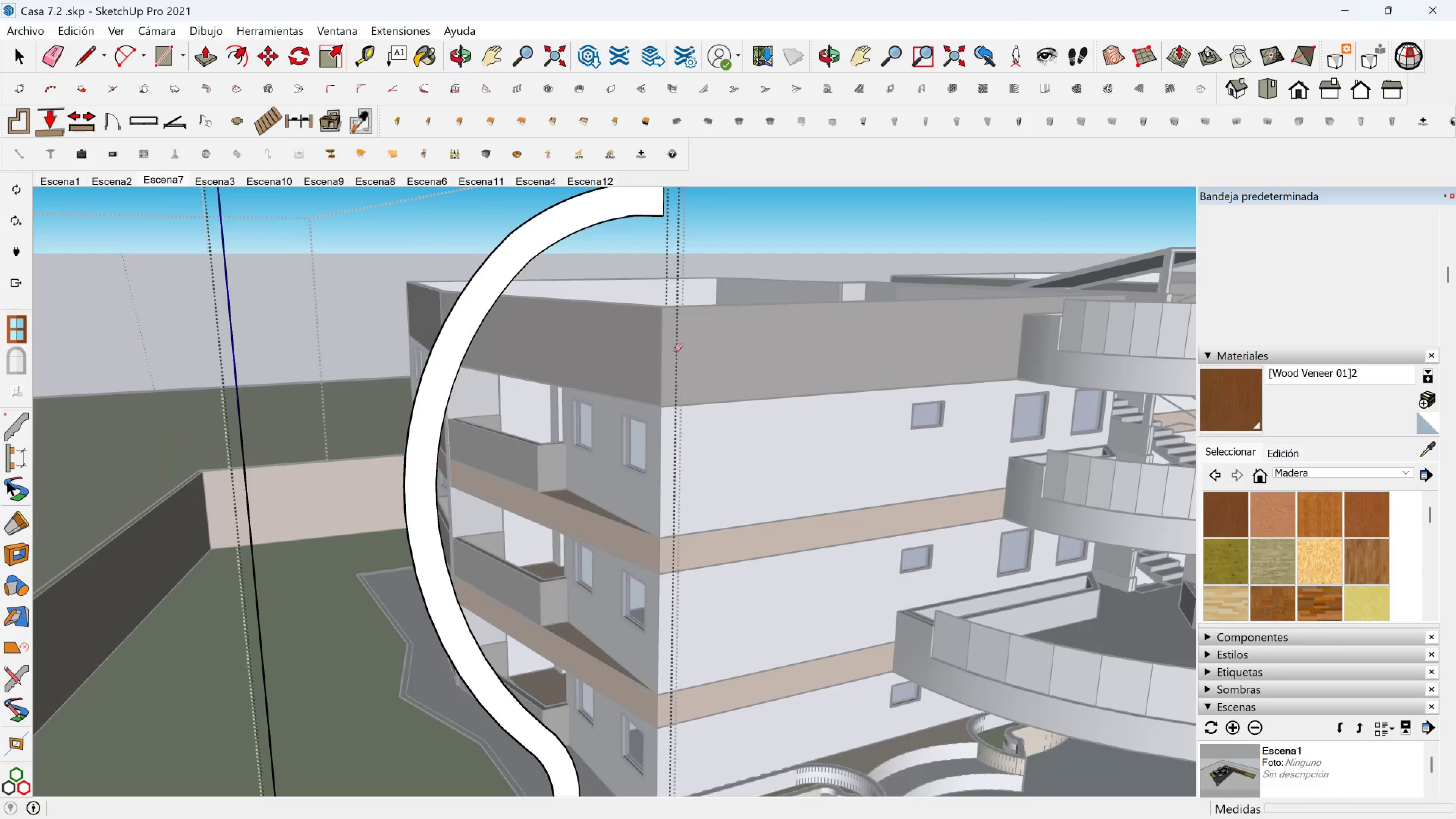 
hold_key(key=ShiftLeft, duration=0.41)
 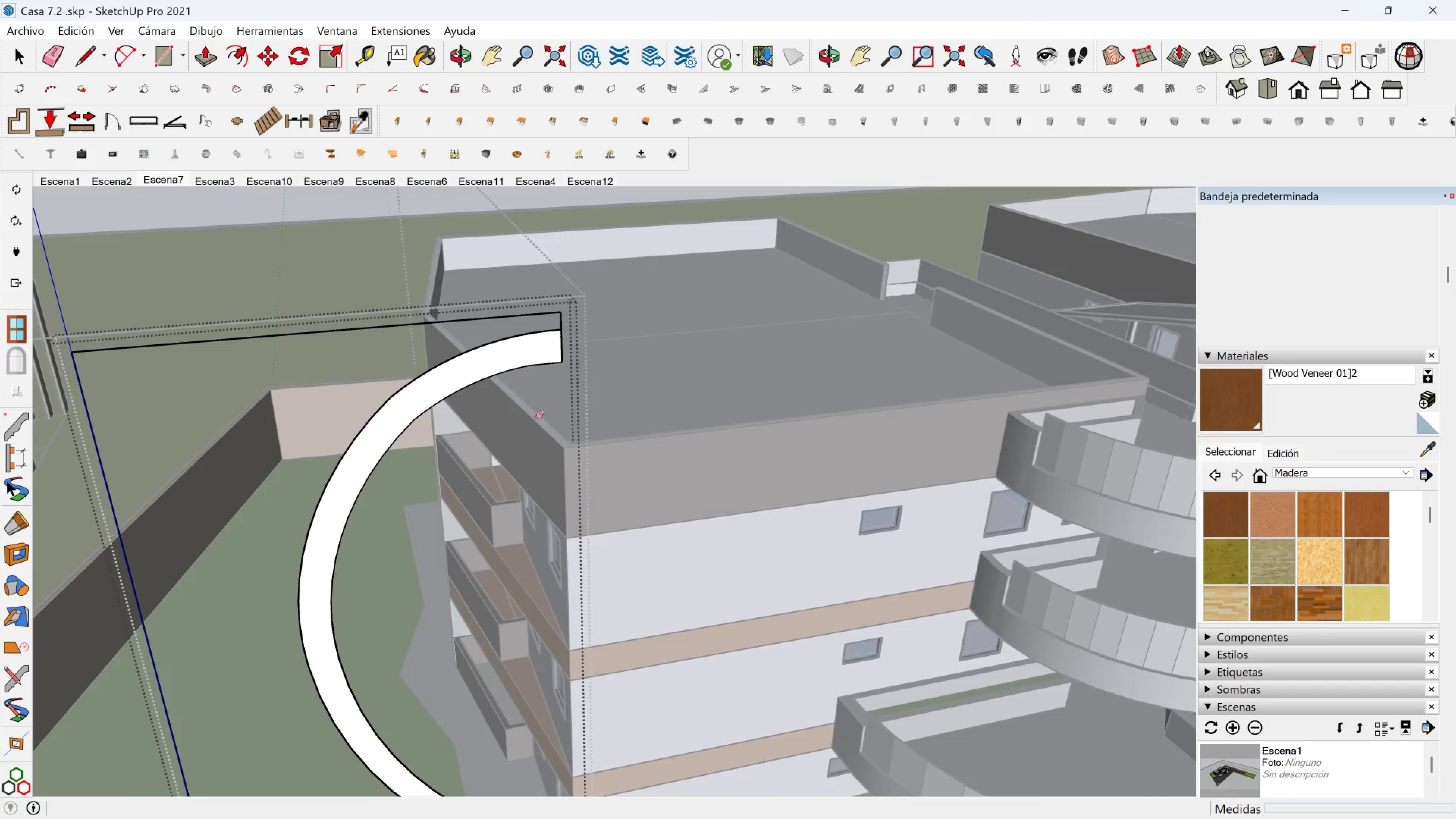 
scroll: coordinate [509, 357], scroll_direction: up, amount: 2.0
 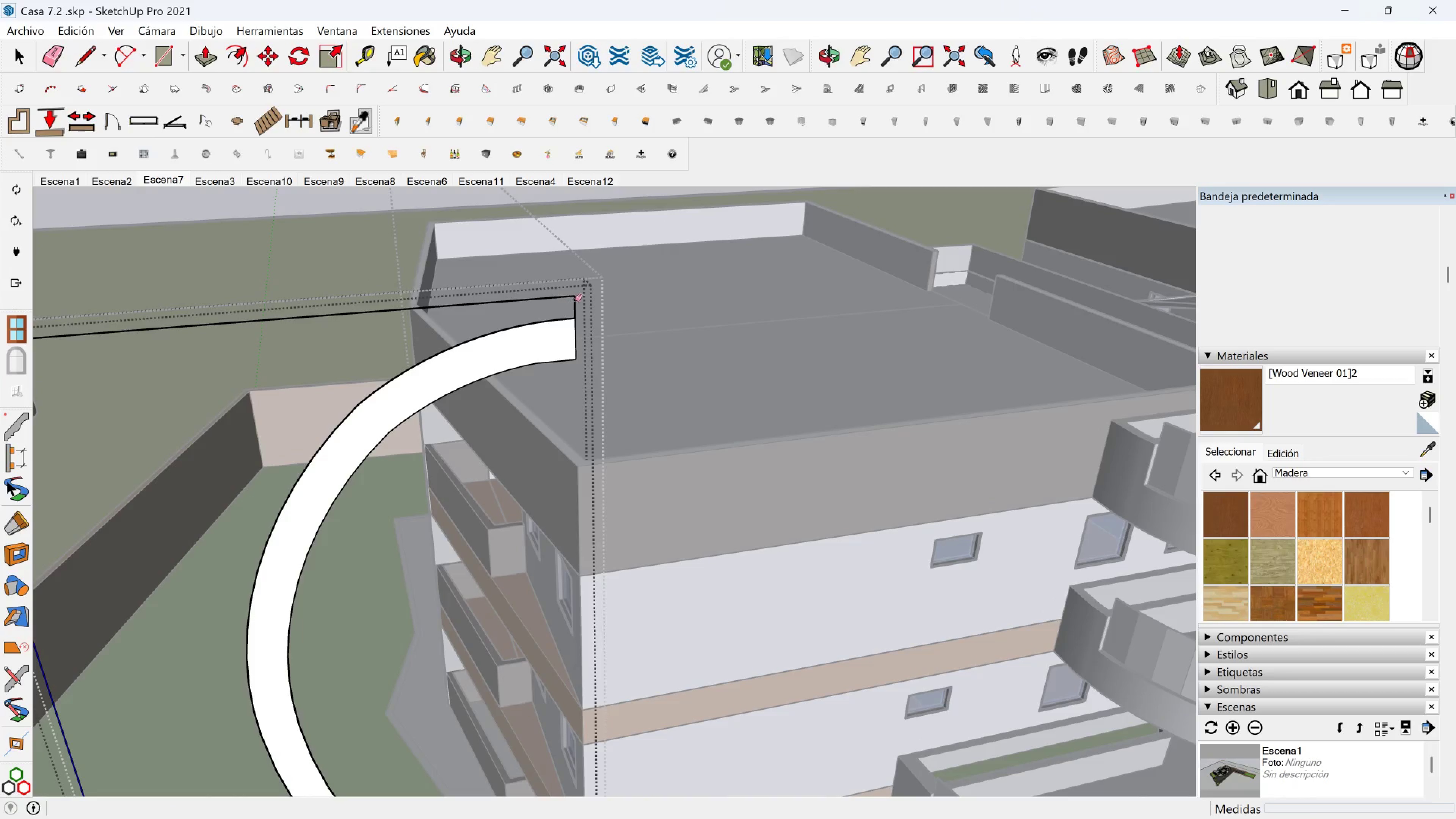 
left_click_drag(start_coordinate=[579, 300], to_coordinate=[545, 287])
 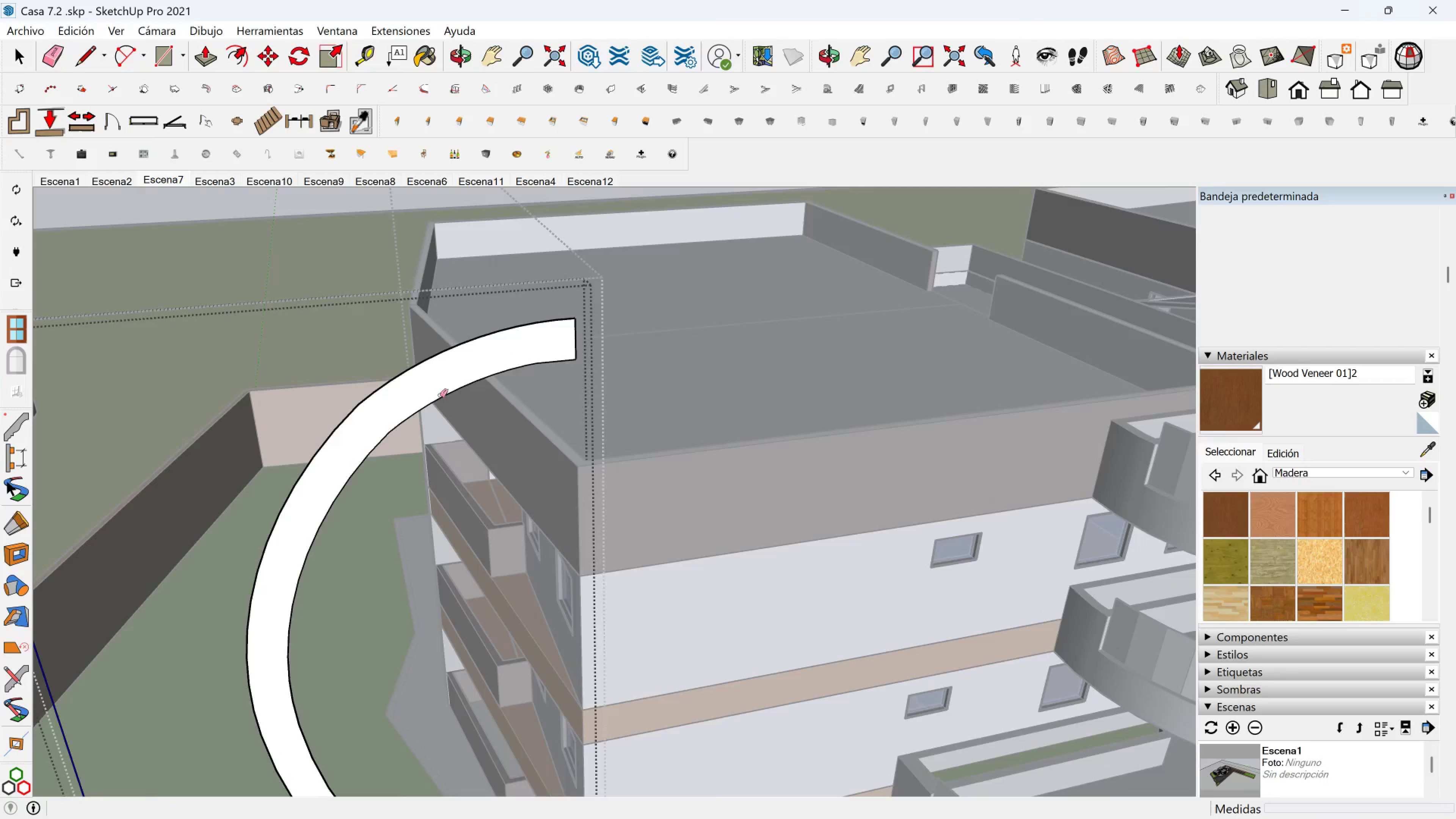 
scroll: coordinate [428, 395], scroll_direction: down, amount: 4.0
 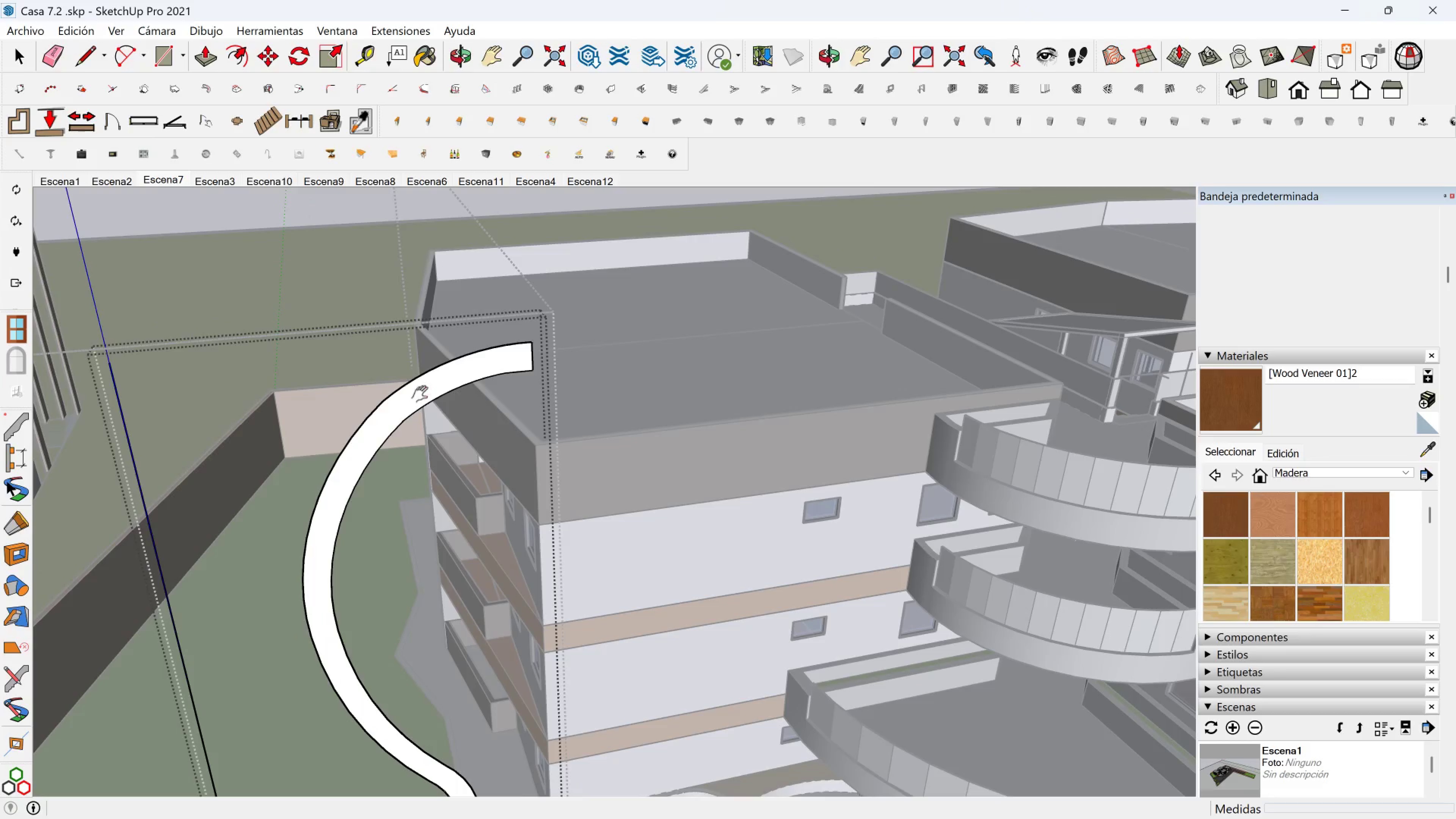 
hold_key(key=ShiftLeft, duration=0.33)
 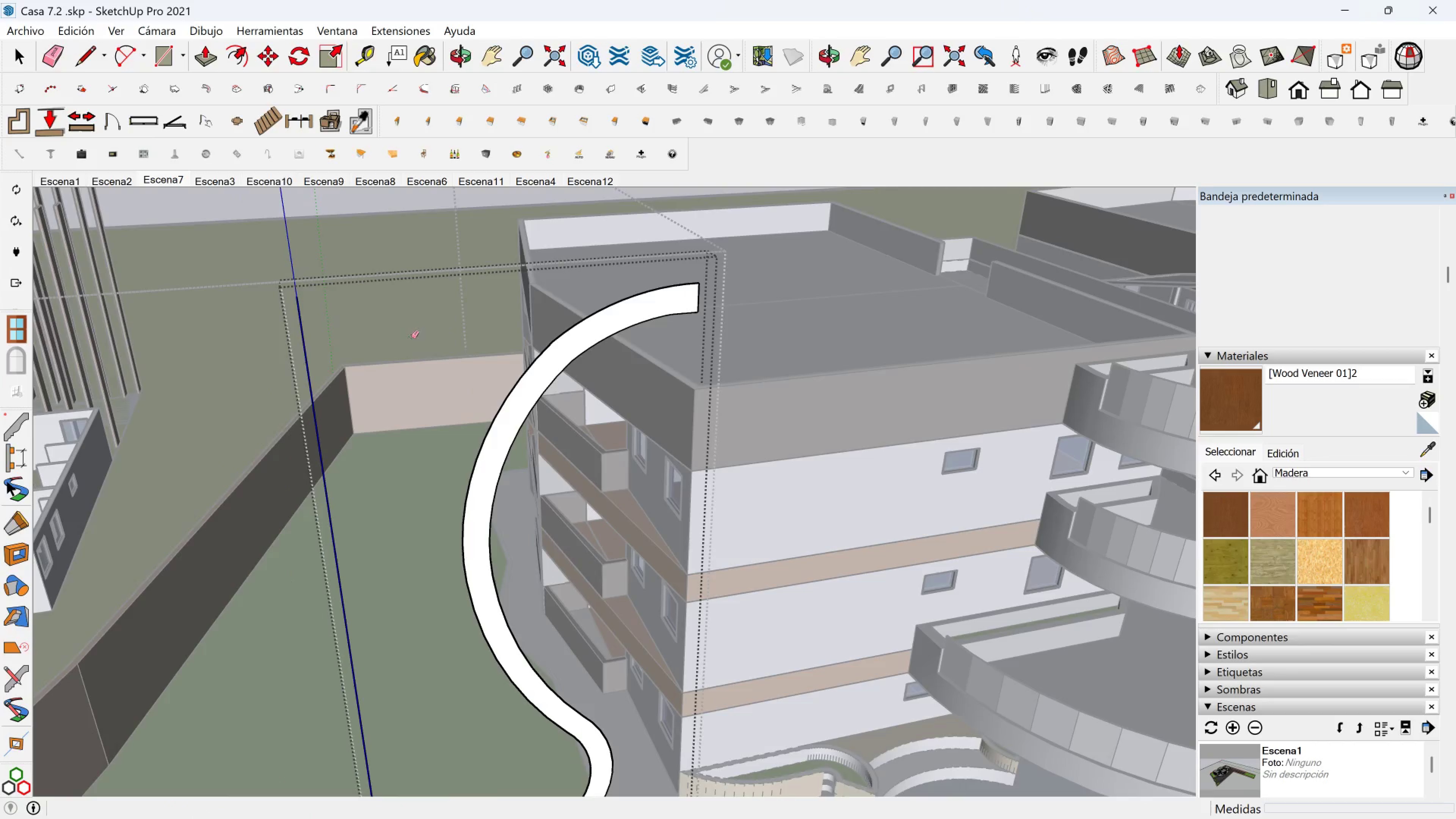 
left_click_drag(start_coordinate=[411, 337], to_coordinate=[223, 441])
 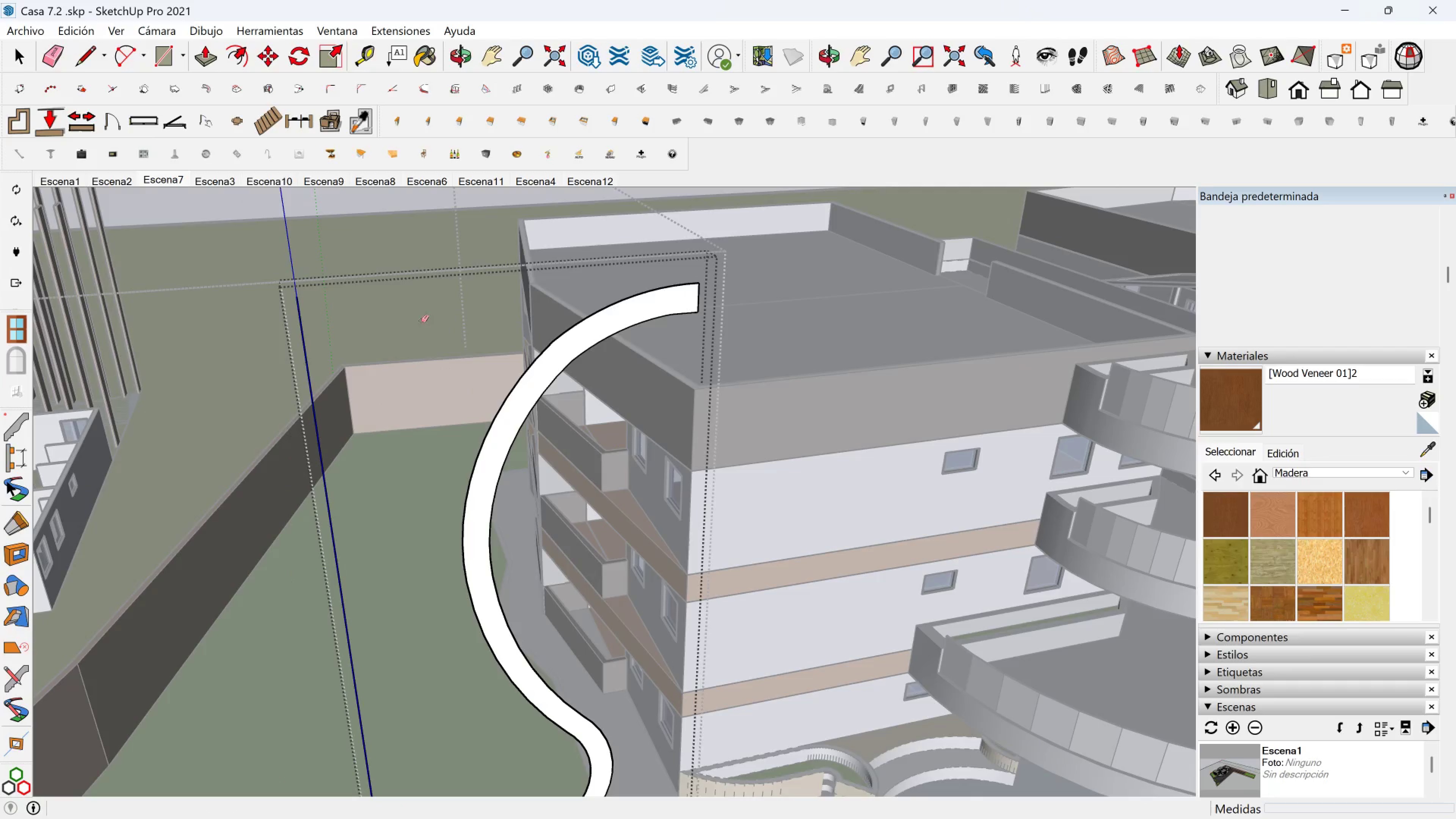 
left_click_drag(start_coordinate=[317, 336], to_coordinate=[303, 326])
 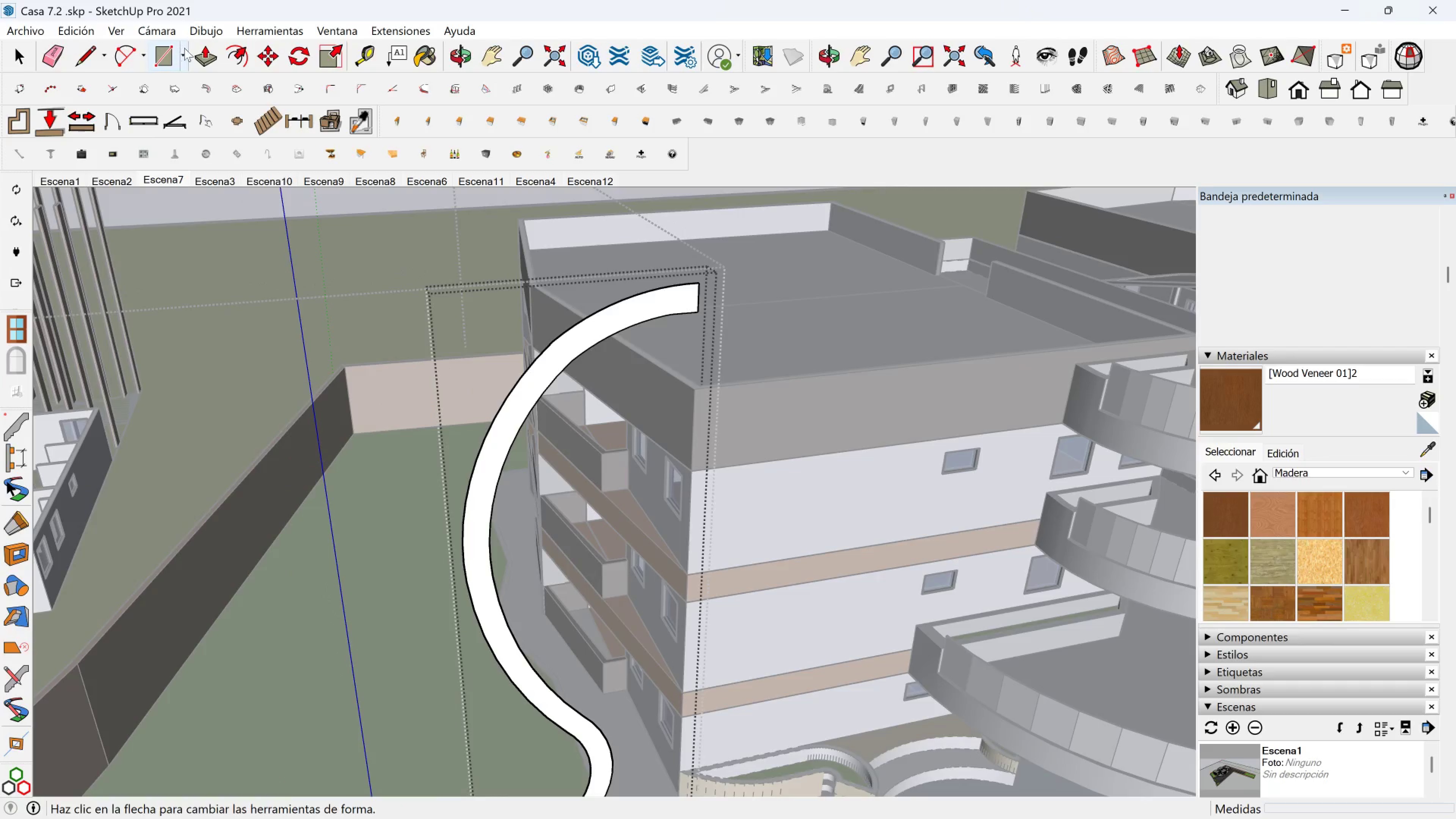 
left_click([209, 52])
 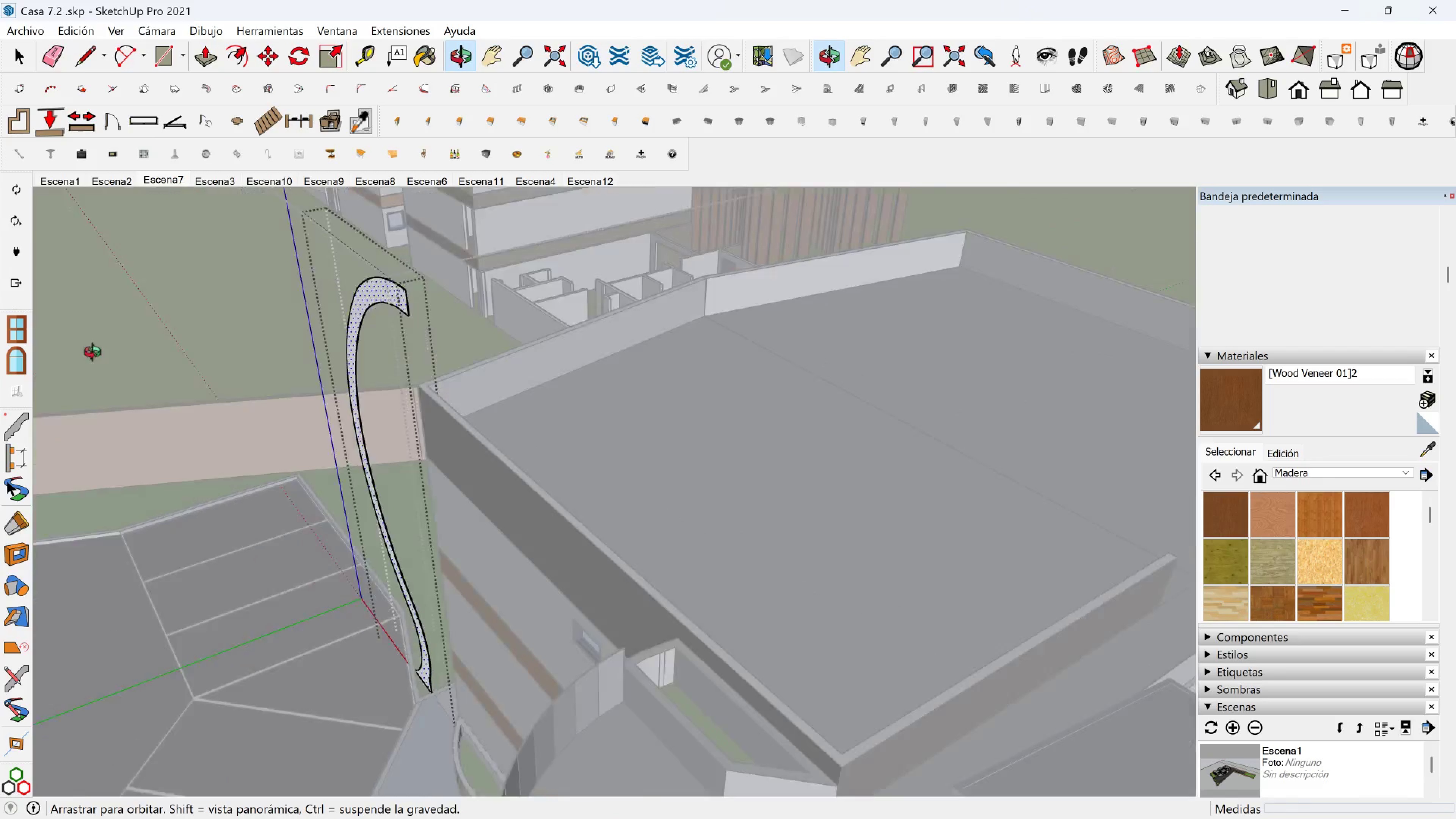 
scroll: coordinate [393, 271], scroll_direction: up, amount: 4.0
 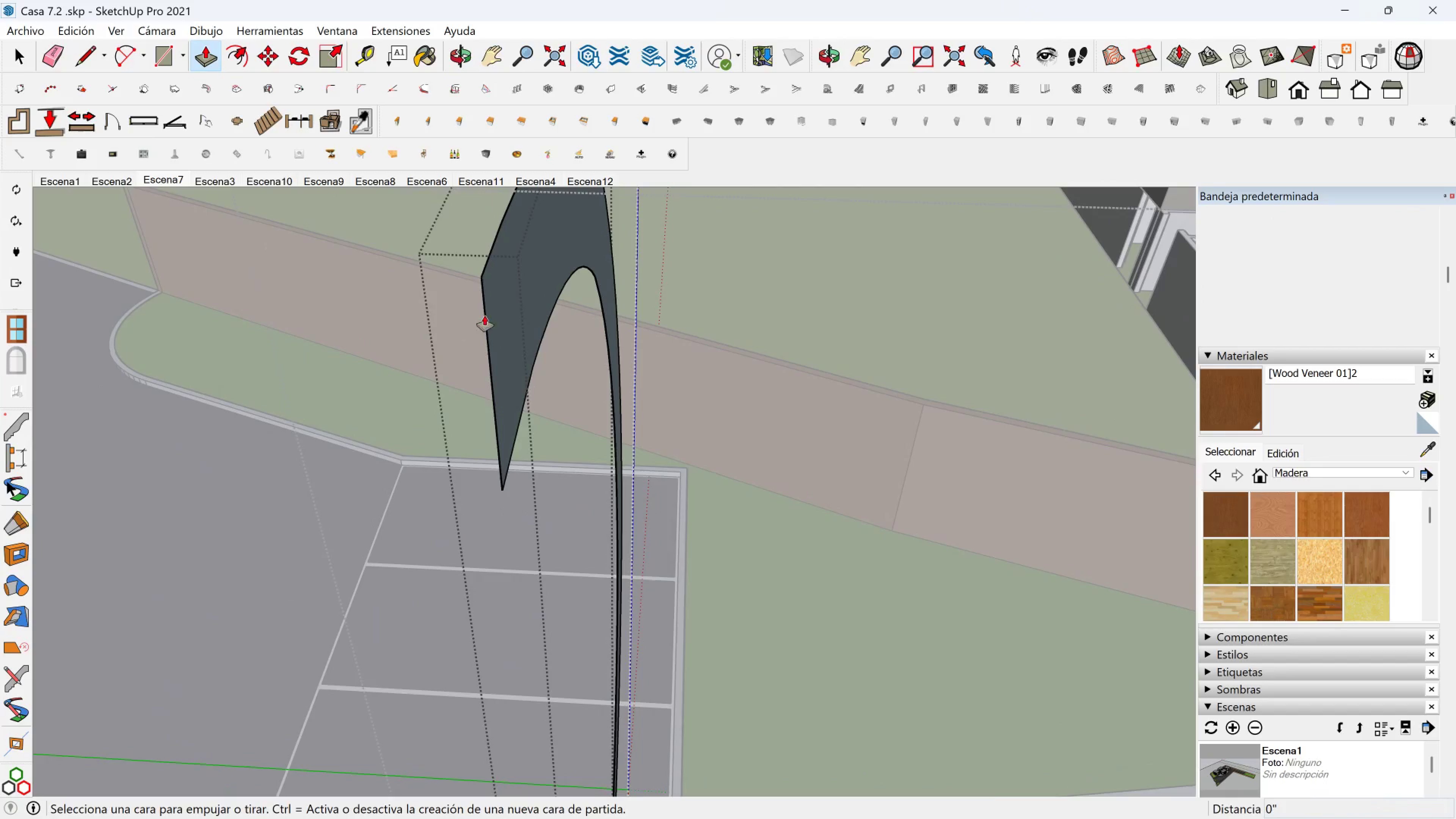 
left_click([505, 302])
 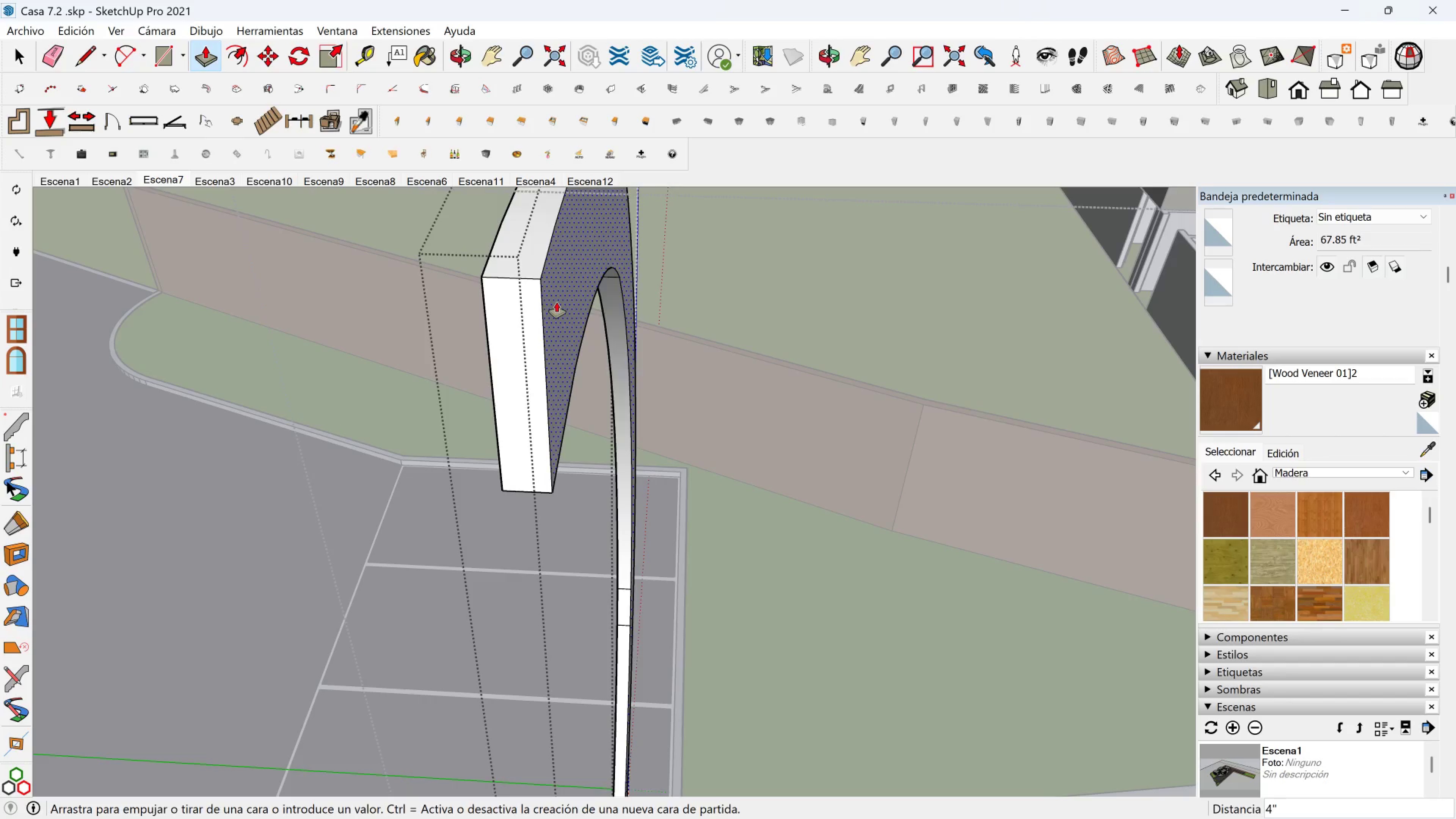 
key(5)
 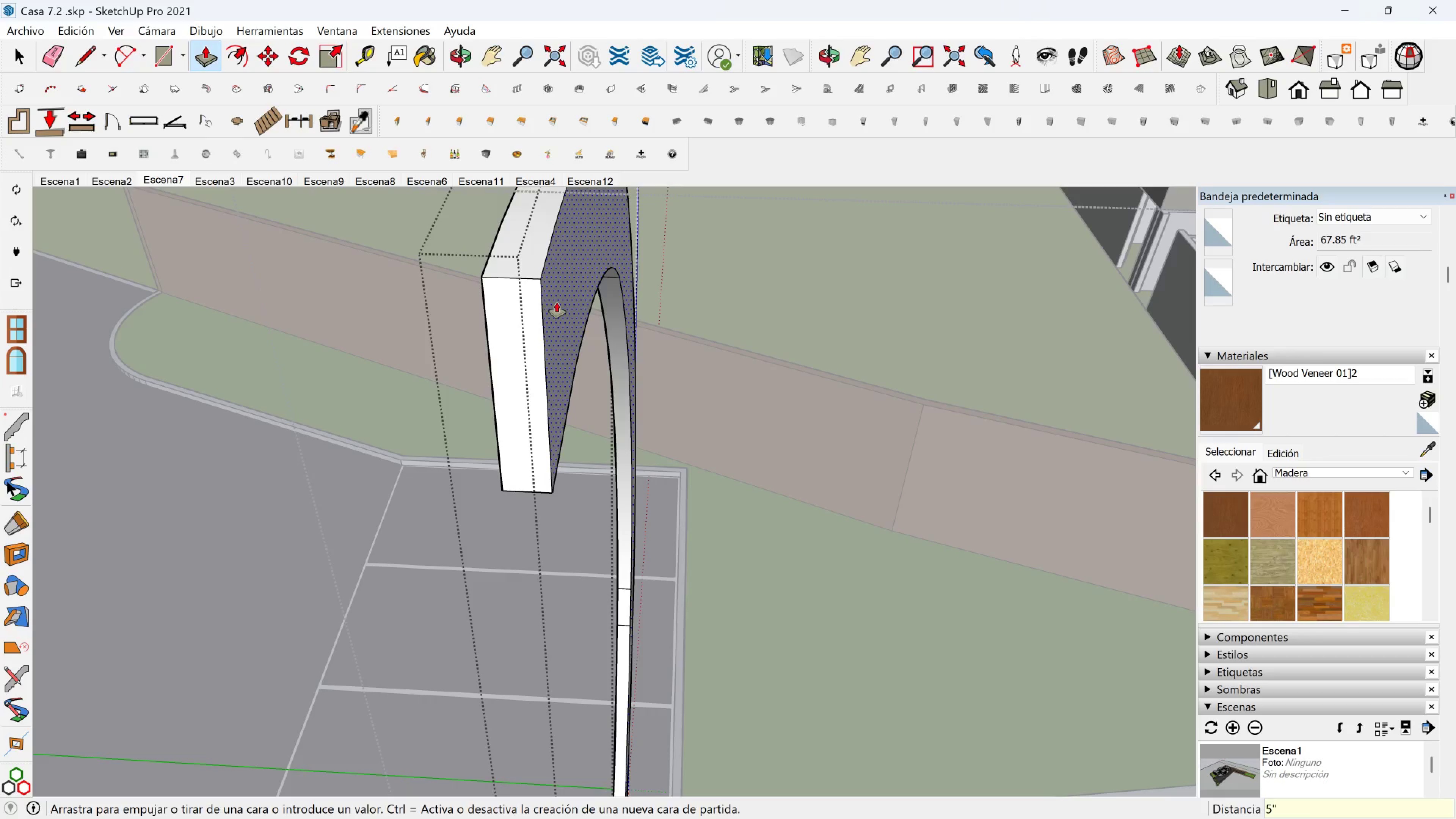 
key(Enter)
 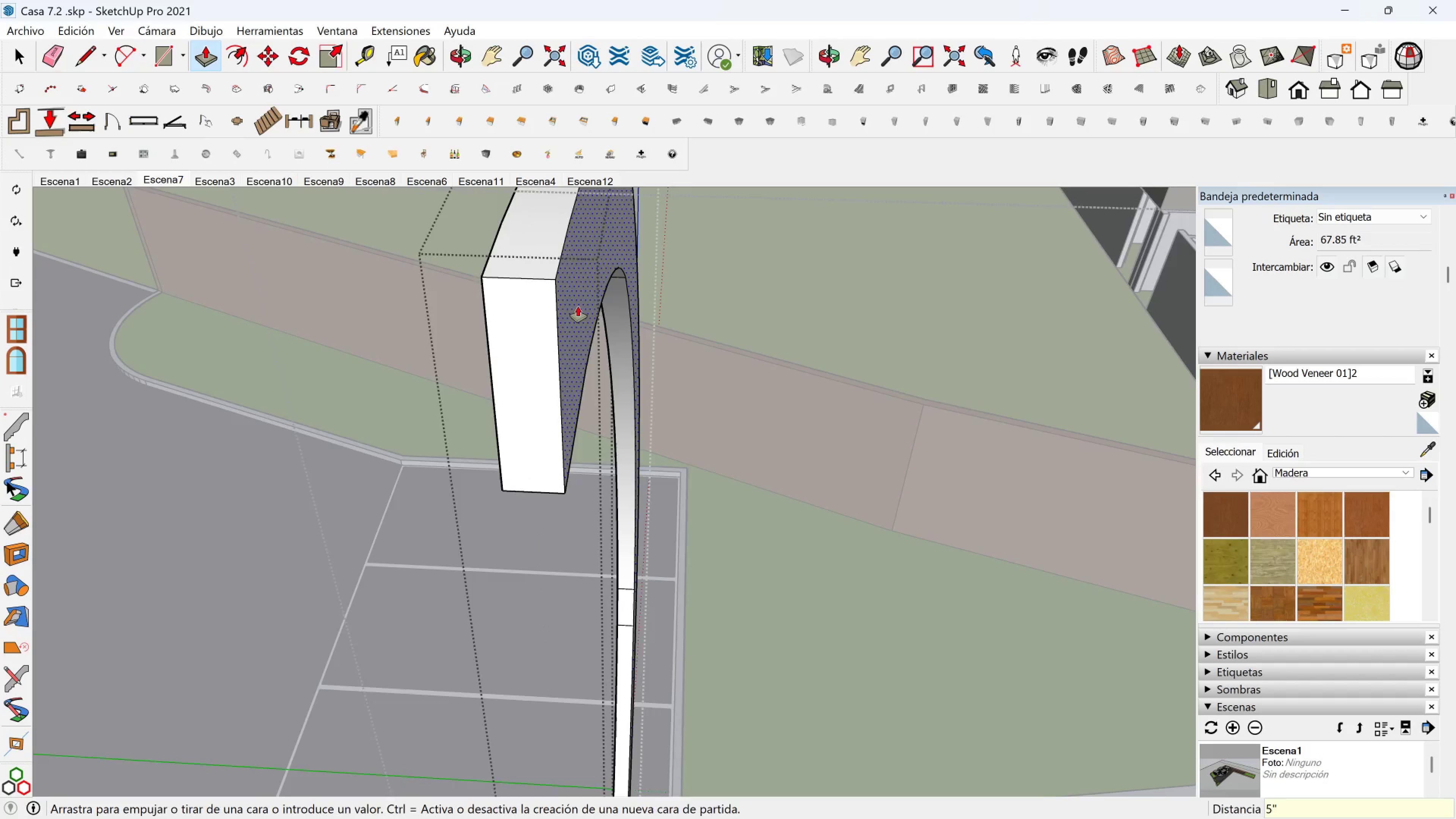 
scroll: coordinate [552, 312], scroll_direction: down, amount: 8.0
 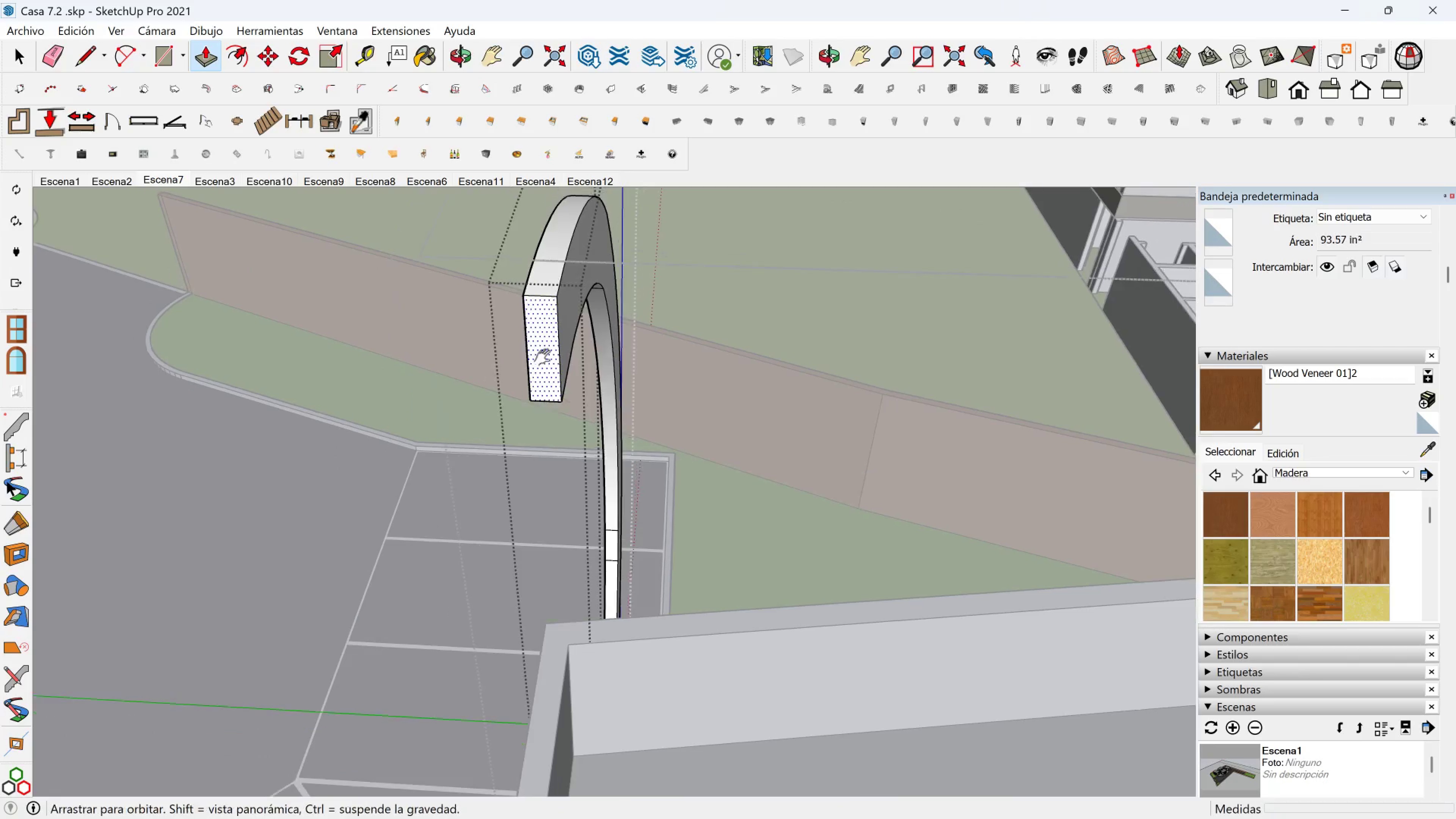 
key(Shift+ShiftLeft)
 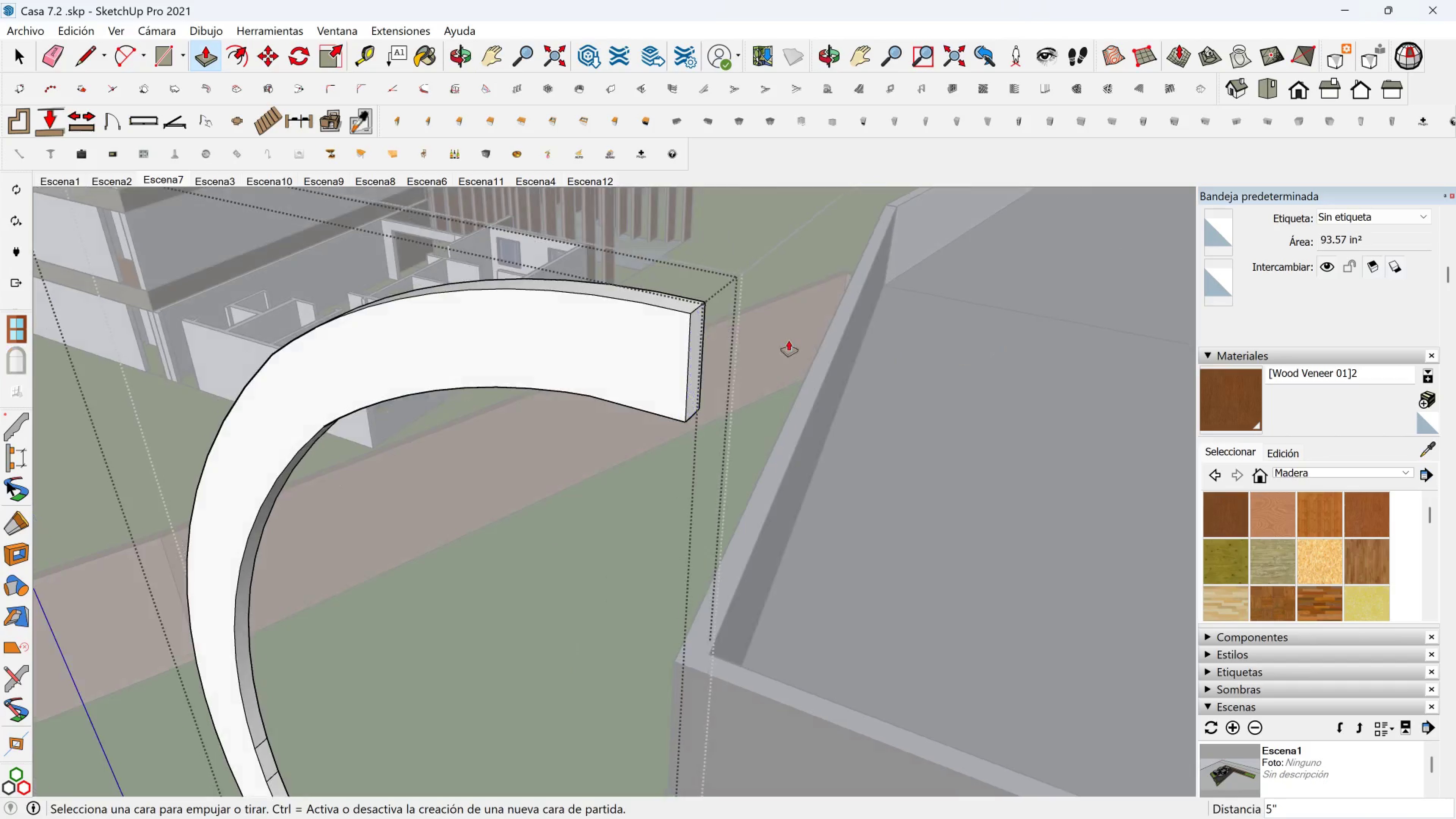 
hold_key(key=ShiftLeft, duration=0.62)
 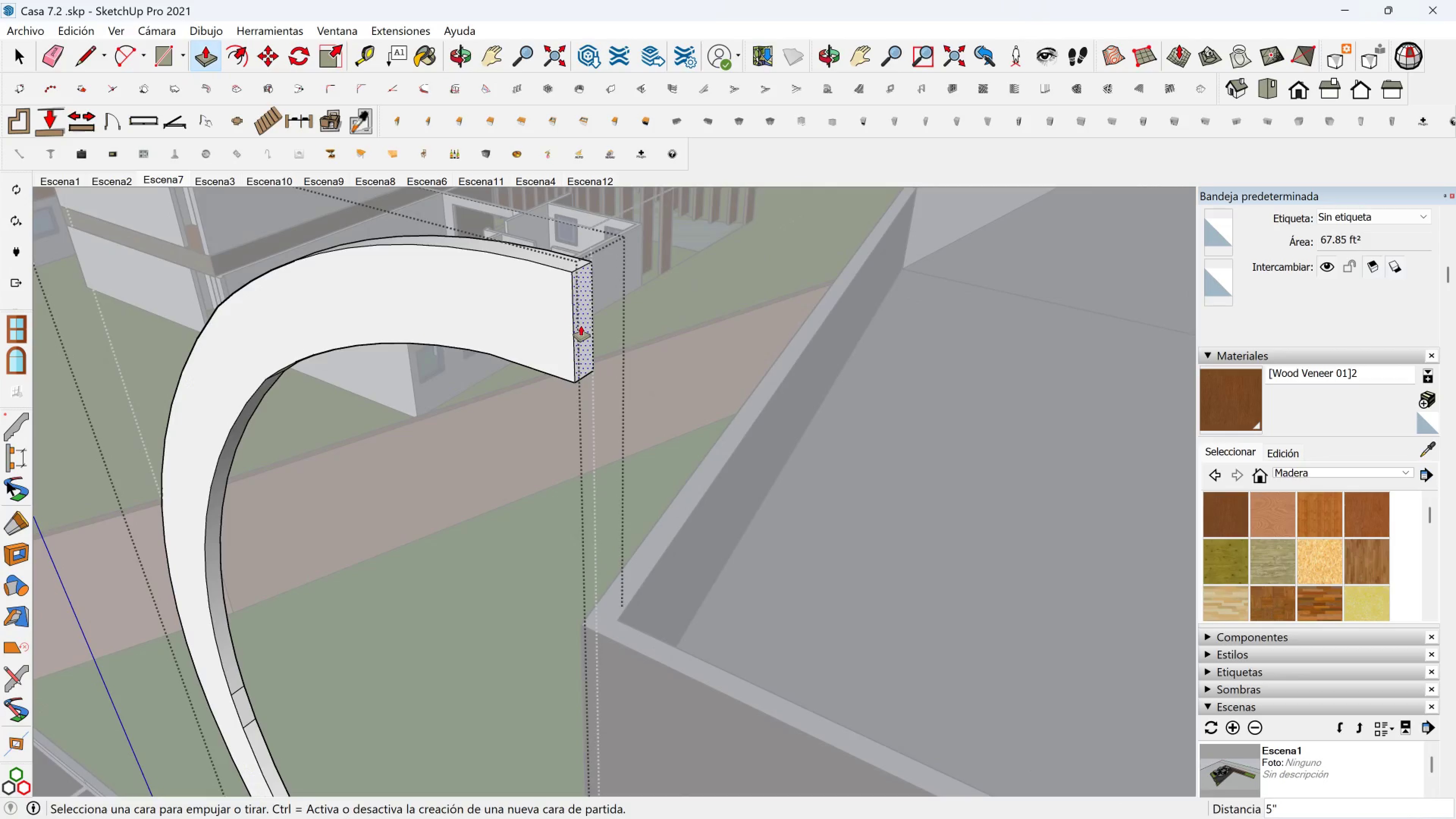 
left_click([581, 326])
 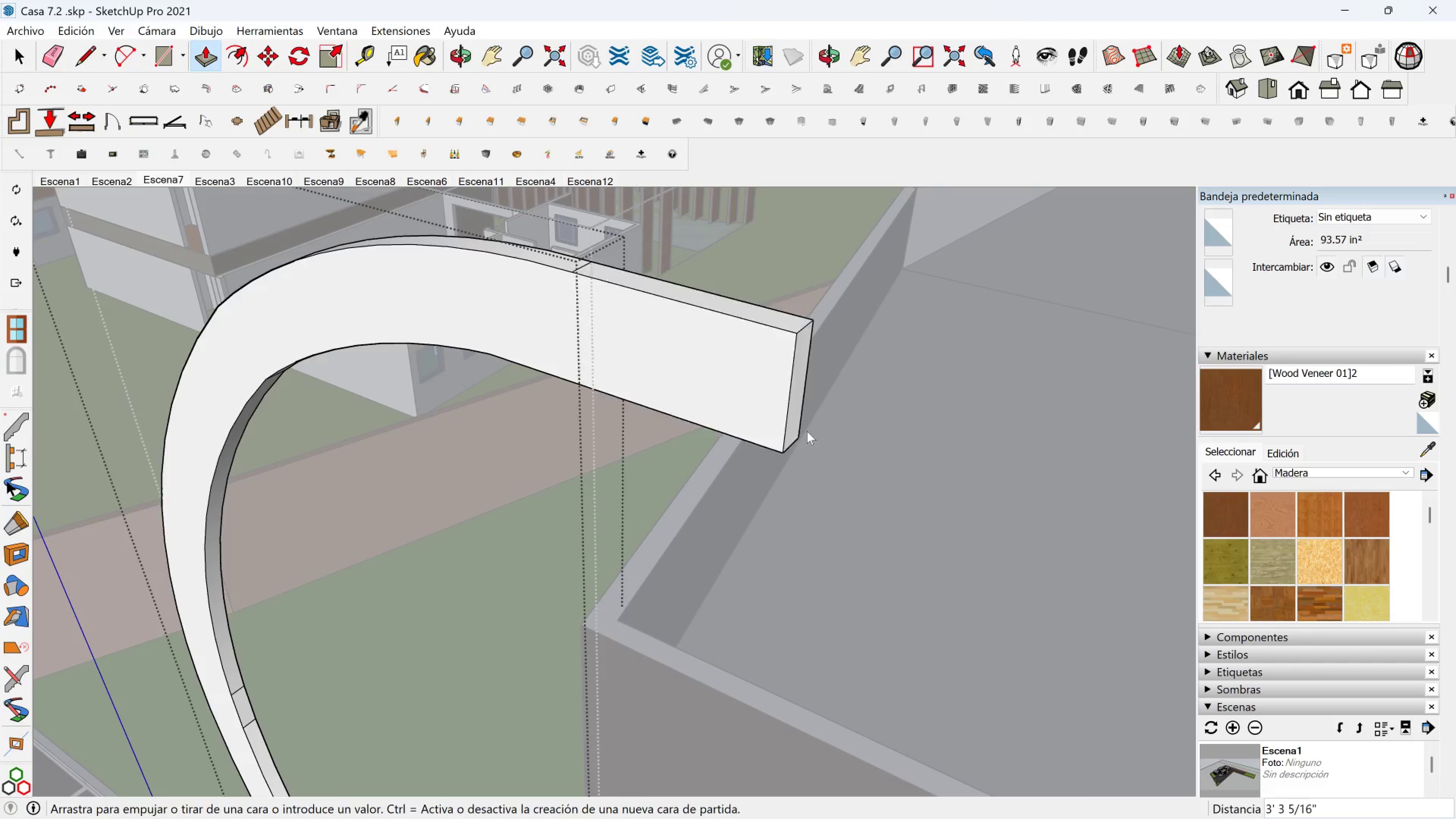 
scroll: coordinate [856, 449], scroll_direction: down, amount: 4.0
 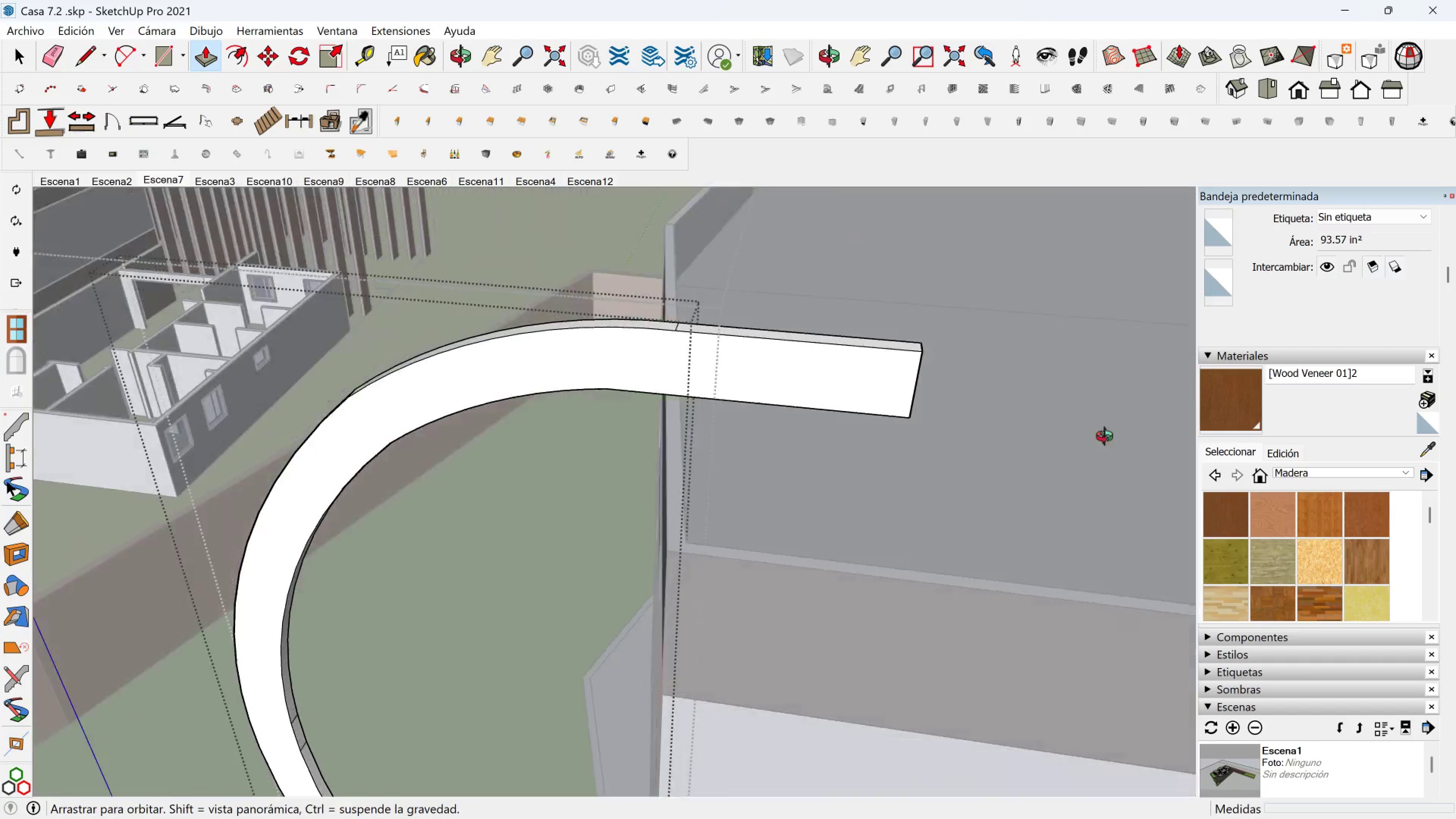 
hold_key(key=ShiftLeft, duration=0.33)
 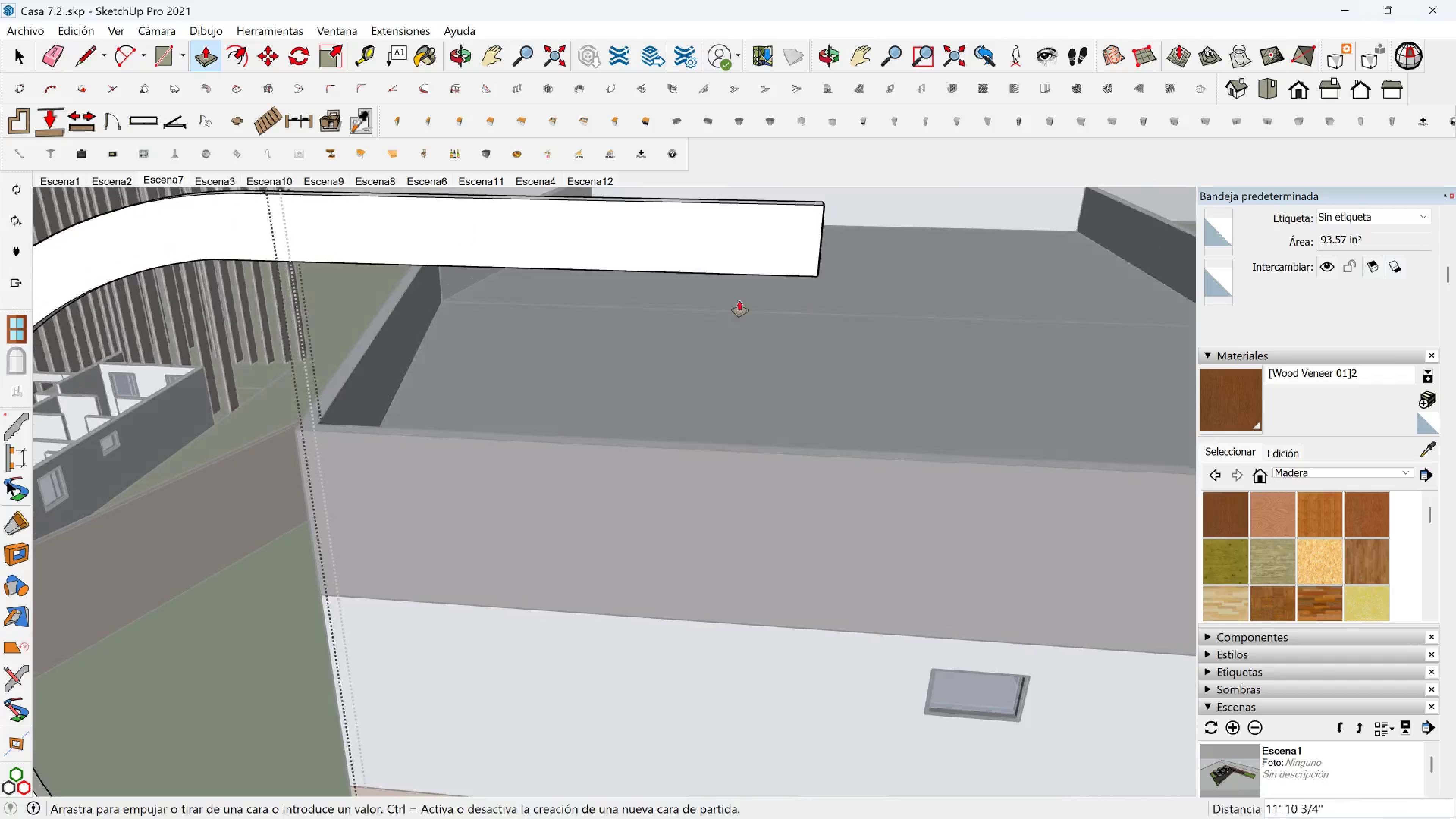 
scroll: coordinate [565, 315], scroll_direction: down, amount: 6.0
 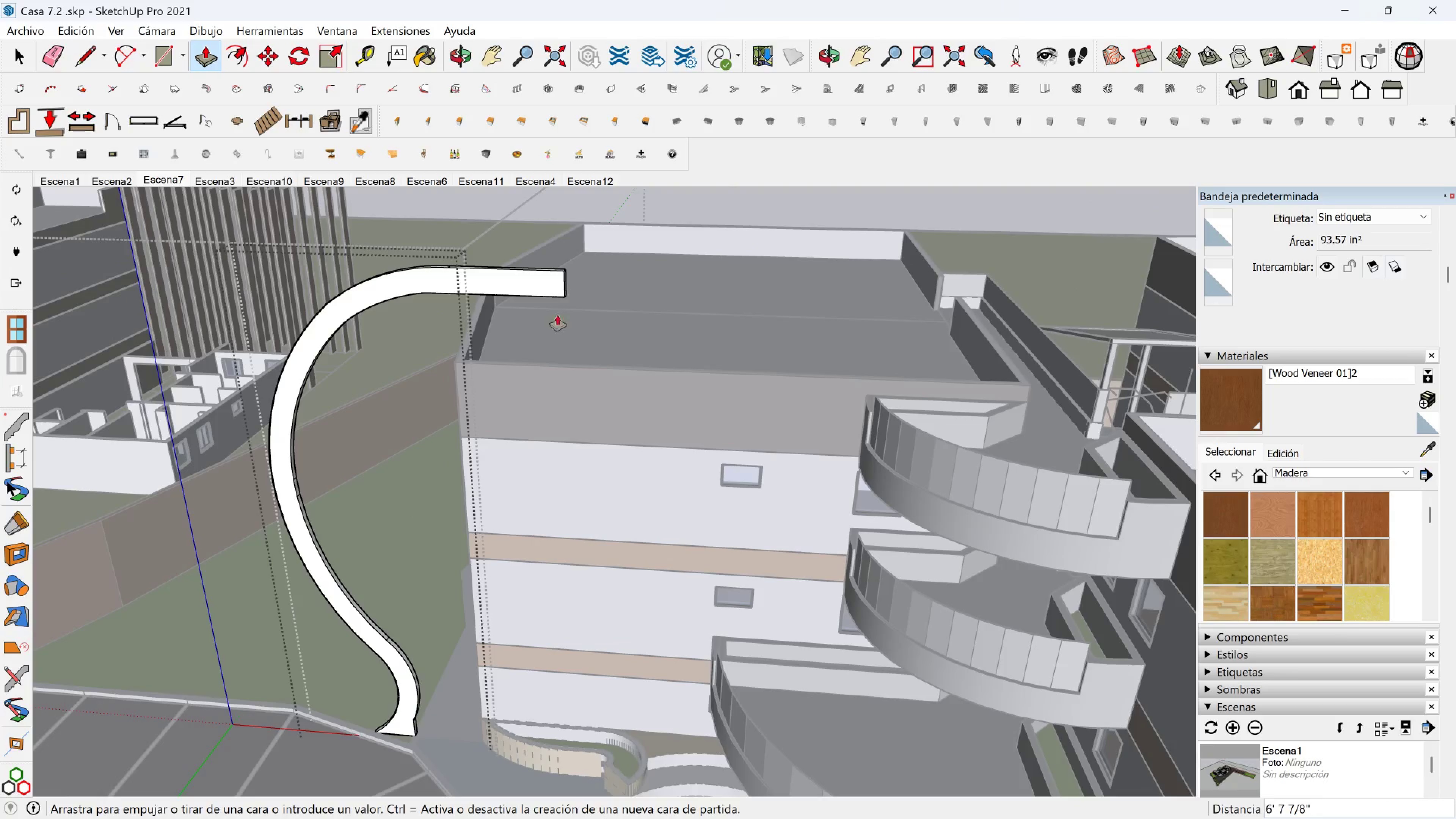 
key(Shift+ShiftLeft)
 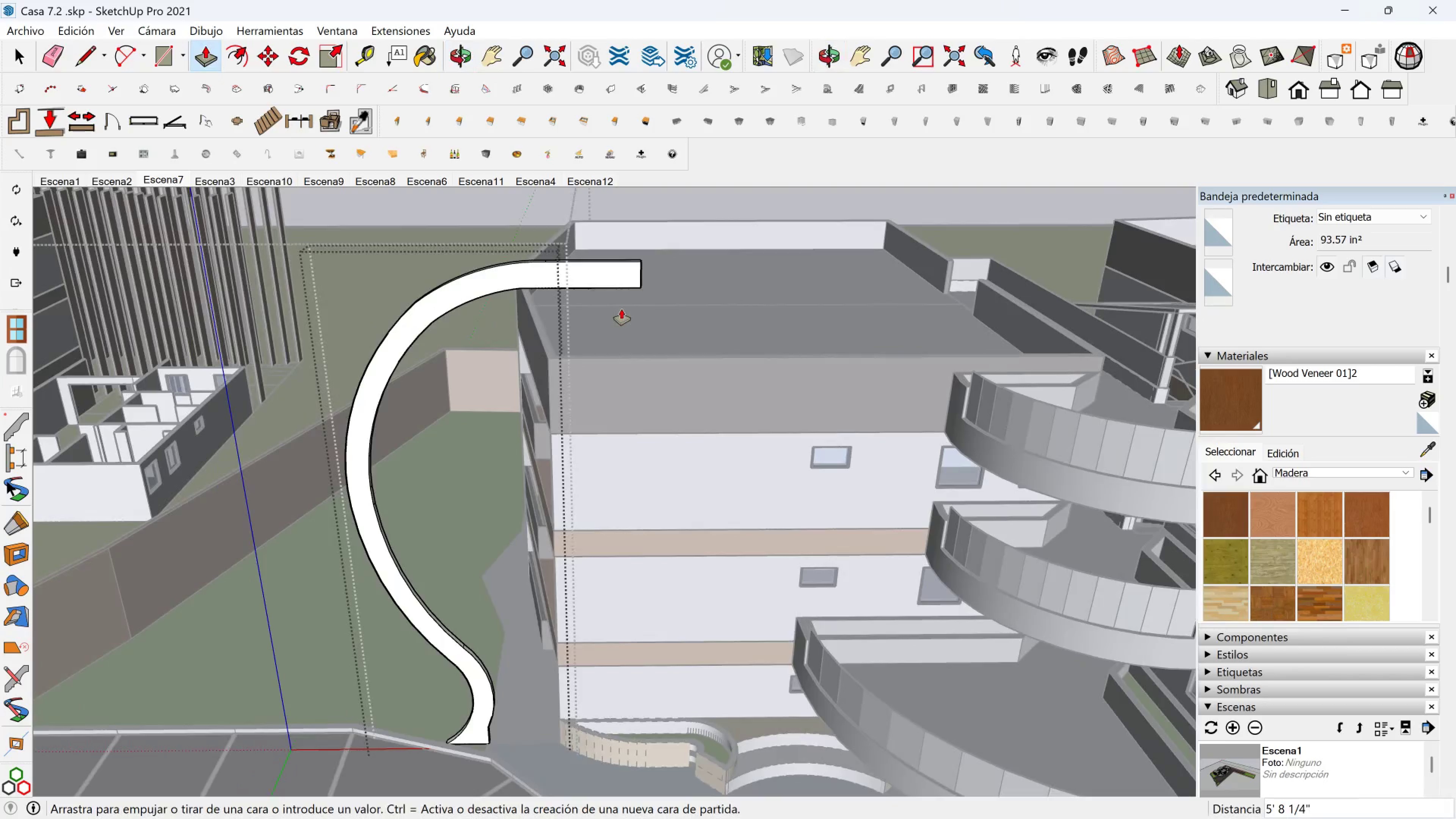 
scroll: coordinate [621, 309], scroll_direction: up, amount: 2.0
 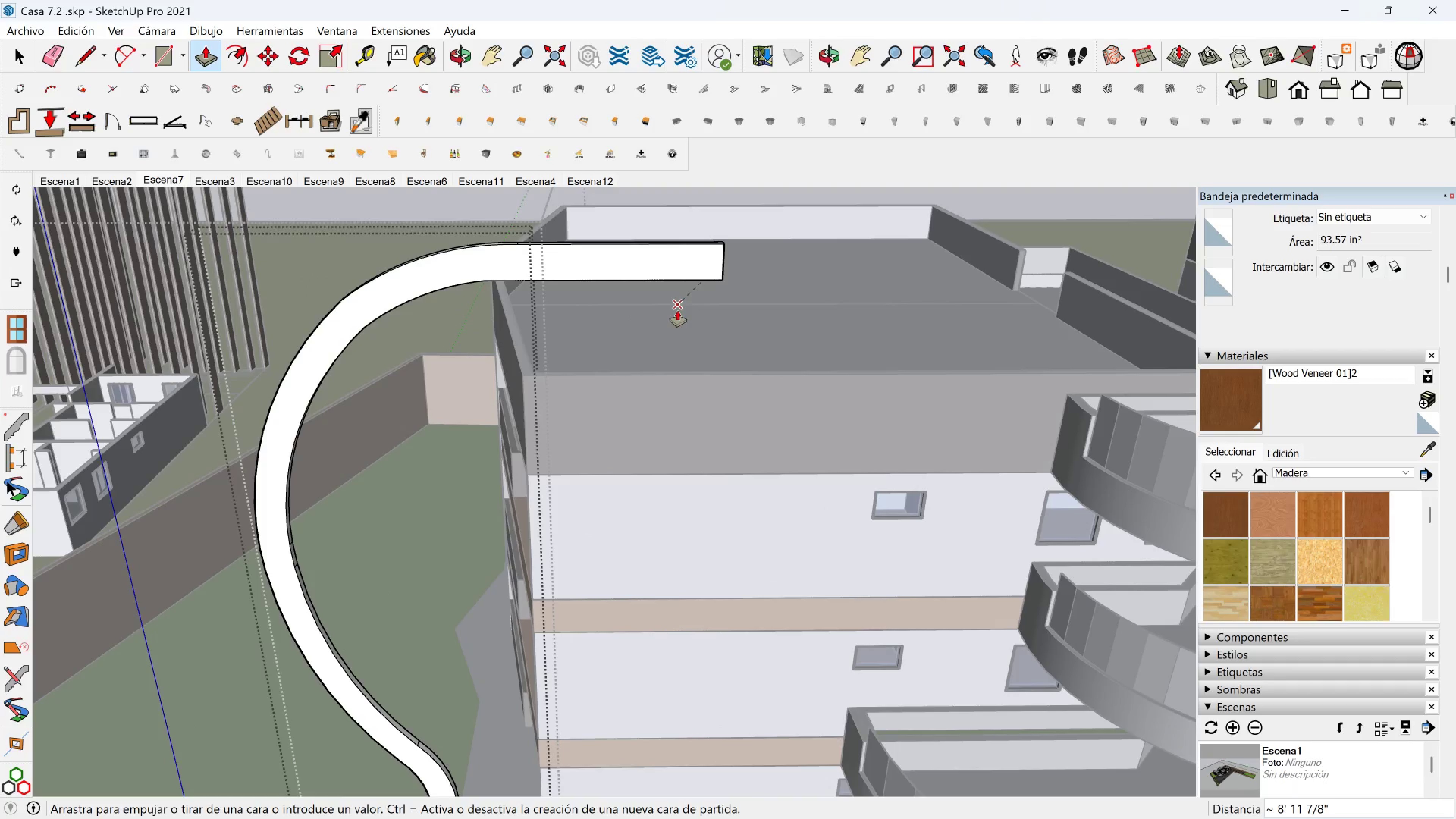 
scroll: coordinate [819, 336], scroll_direction: down, amount: 2.0
 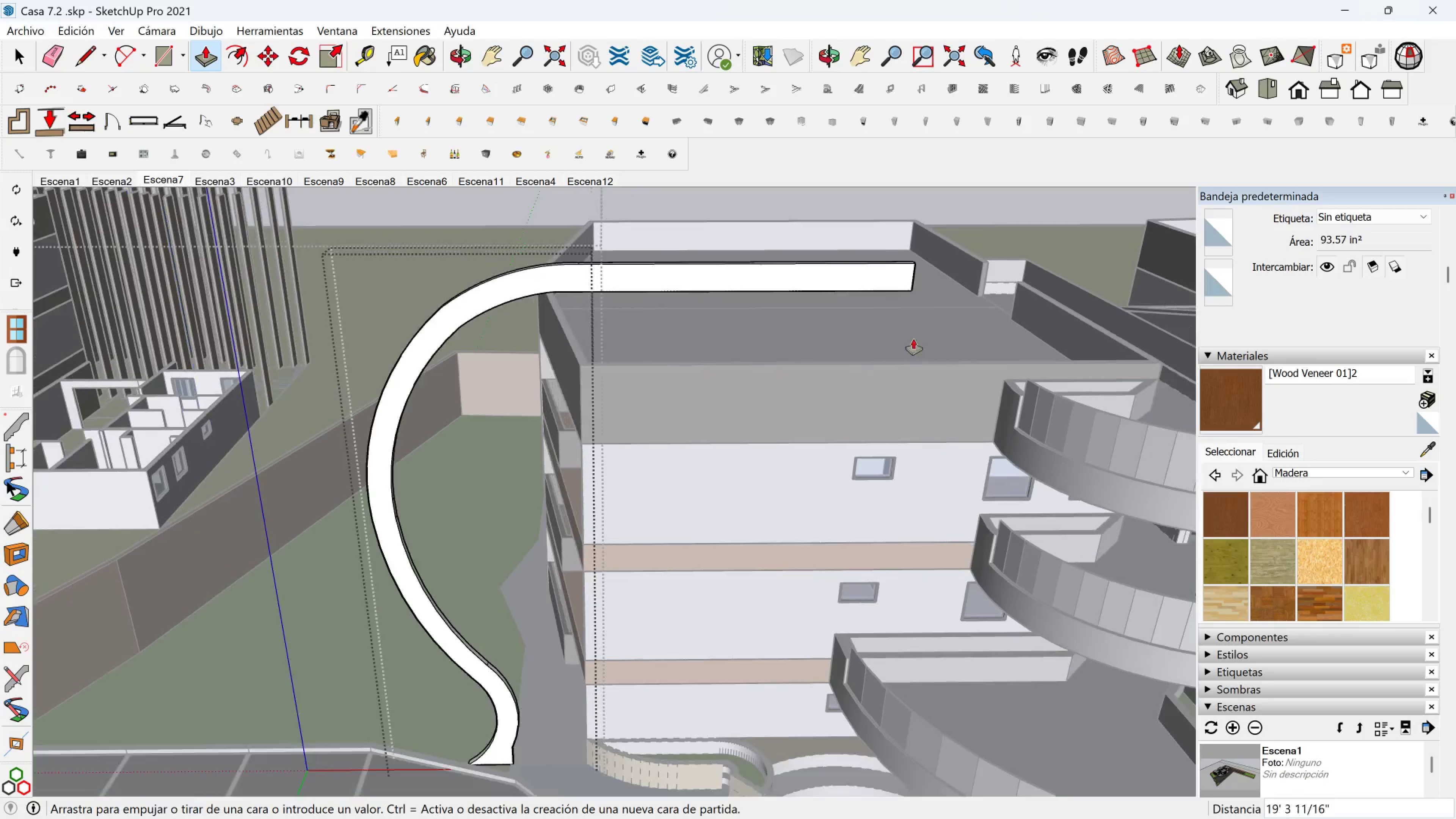 
hold_key(key=ShiftLeft, duration=0.52)
 